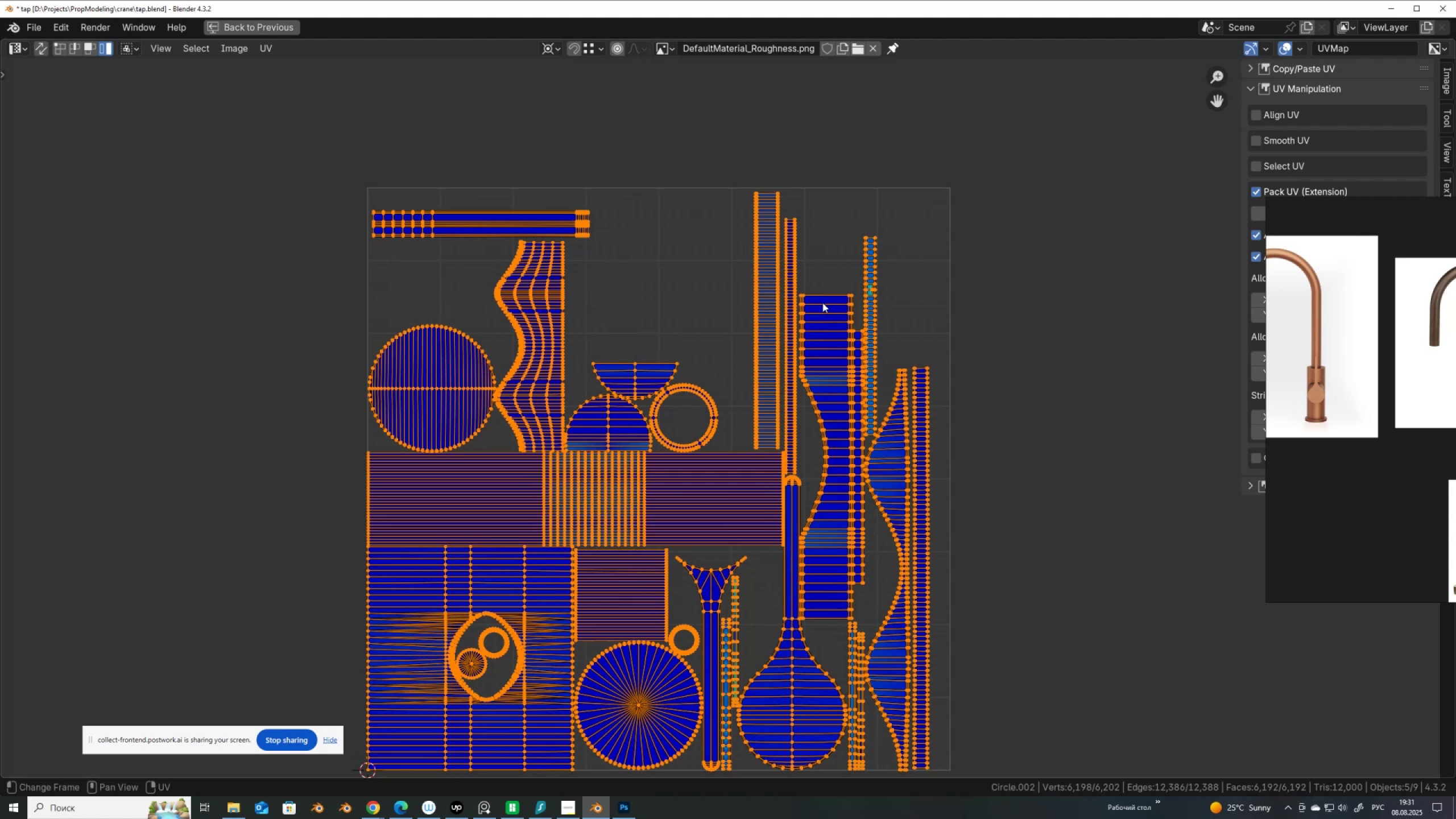 
key(S)
 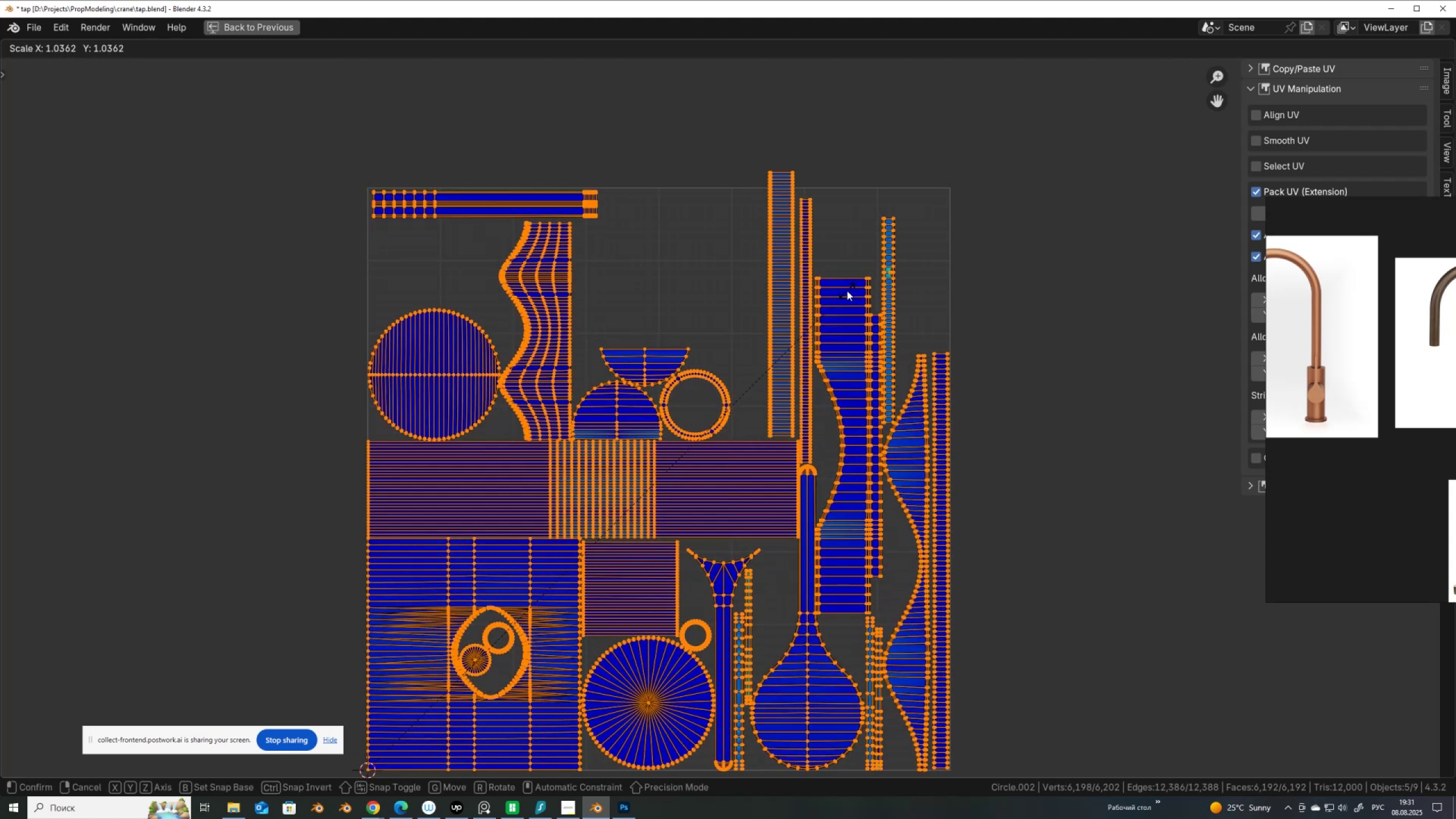 
left_click([847, 291])
 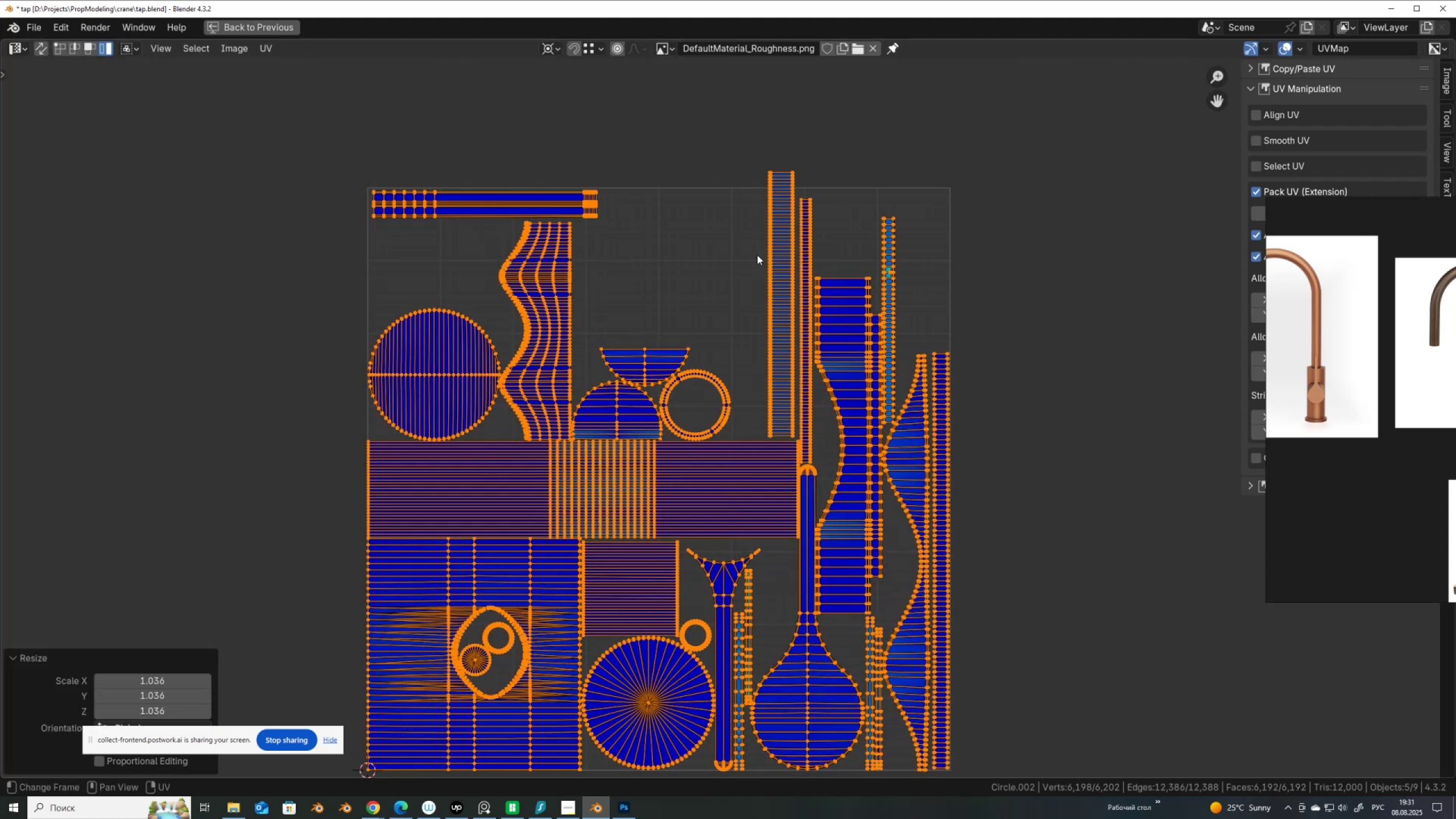 
left_click([769, 268])
 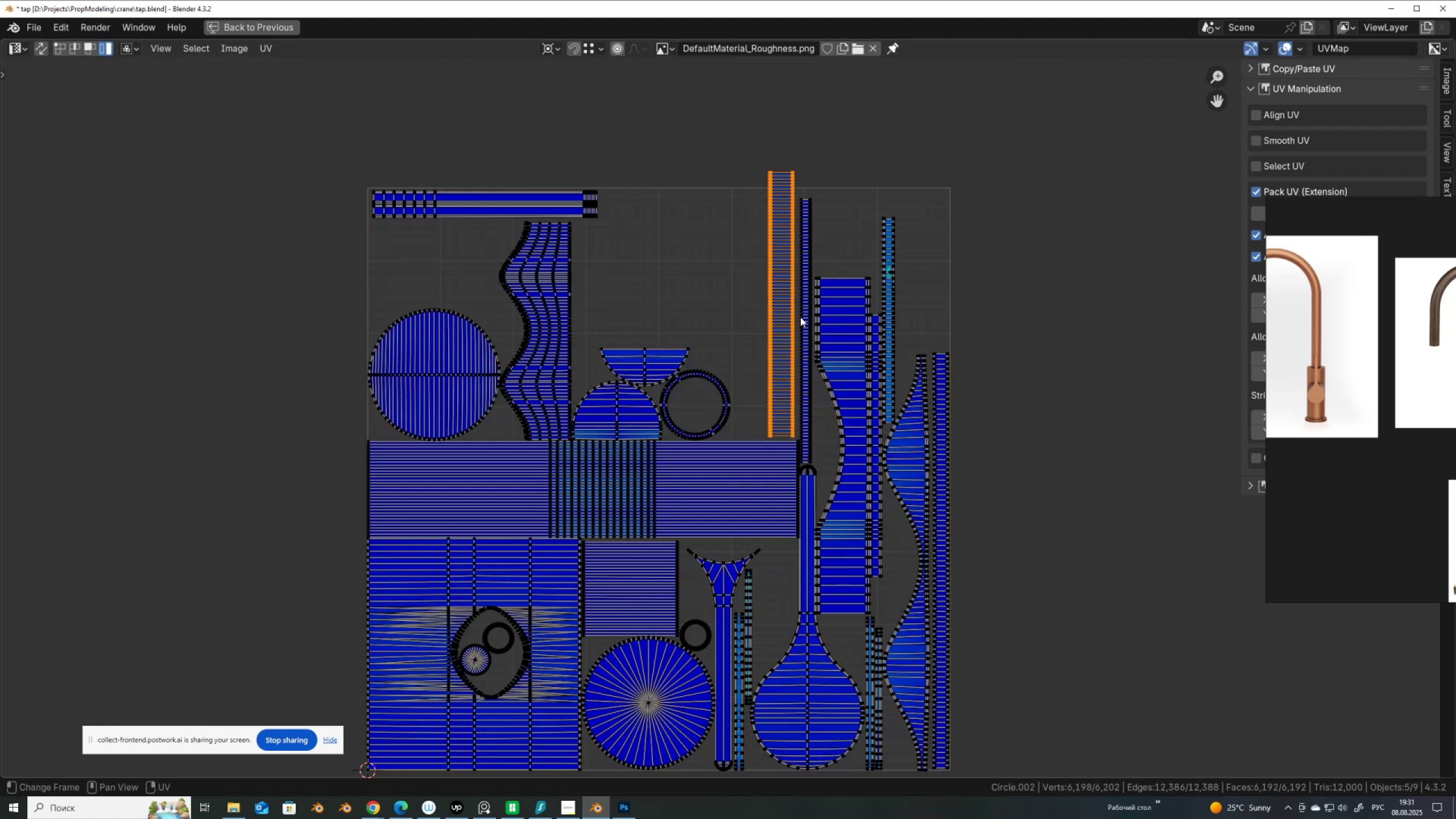 
type(sy)
 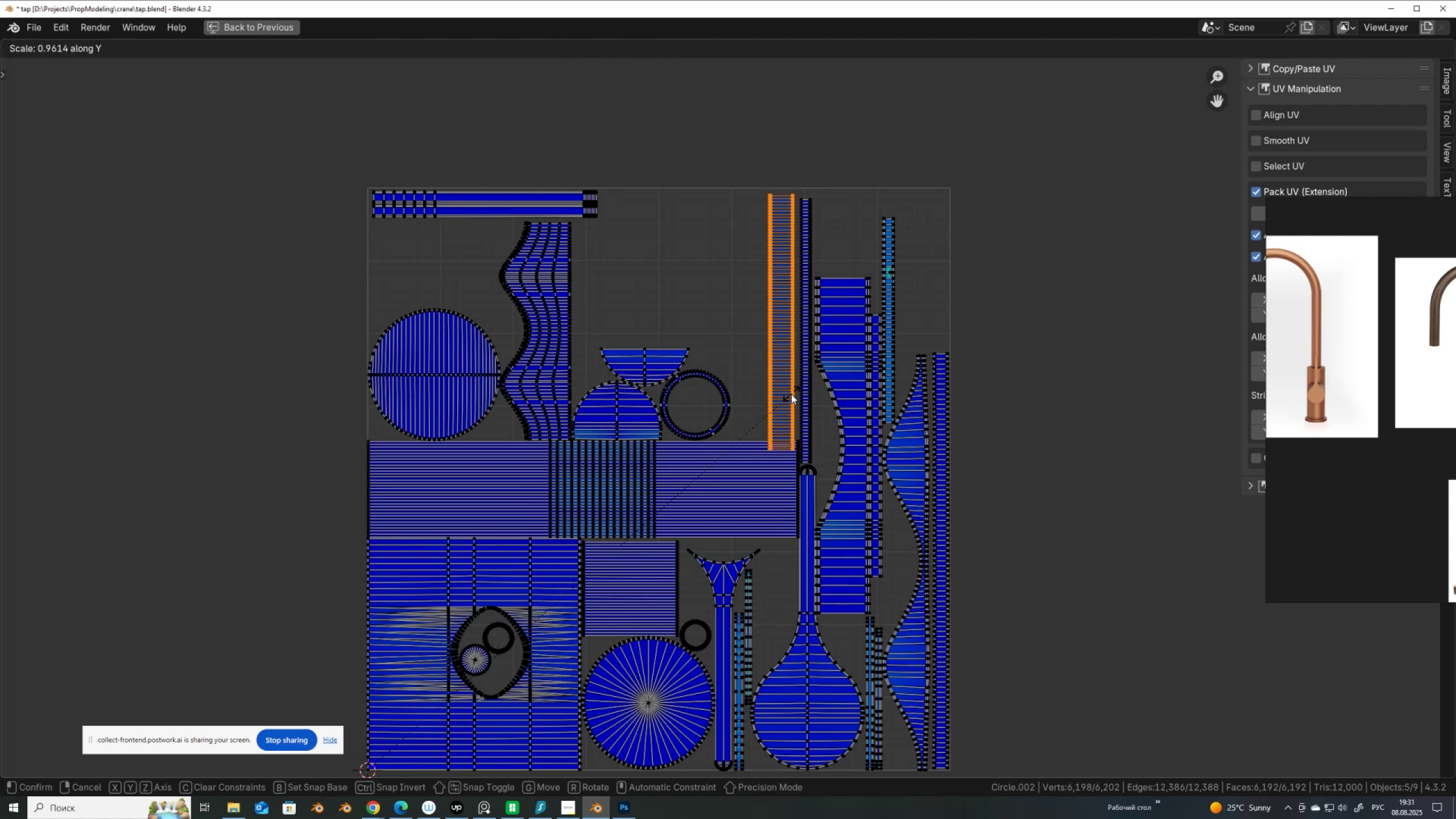 
left_click([791, 395])
 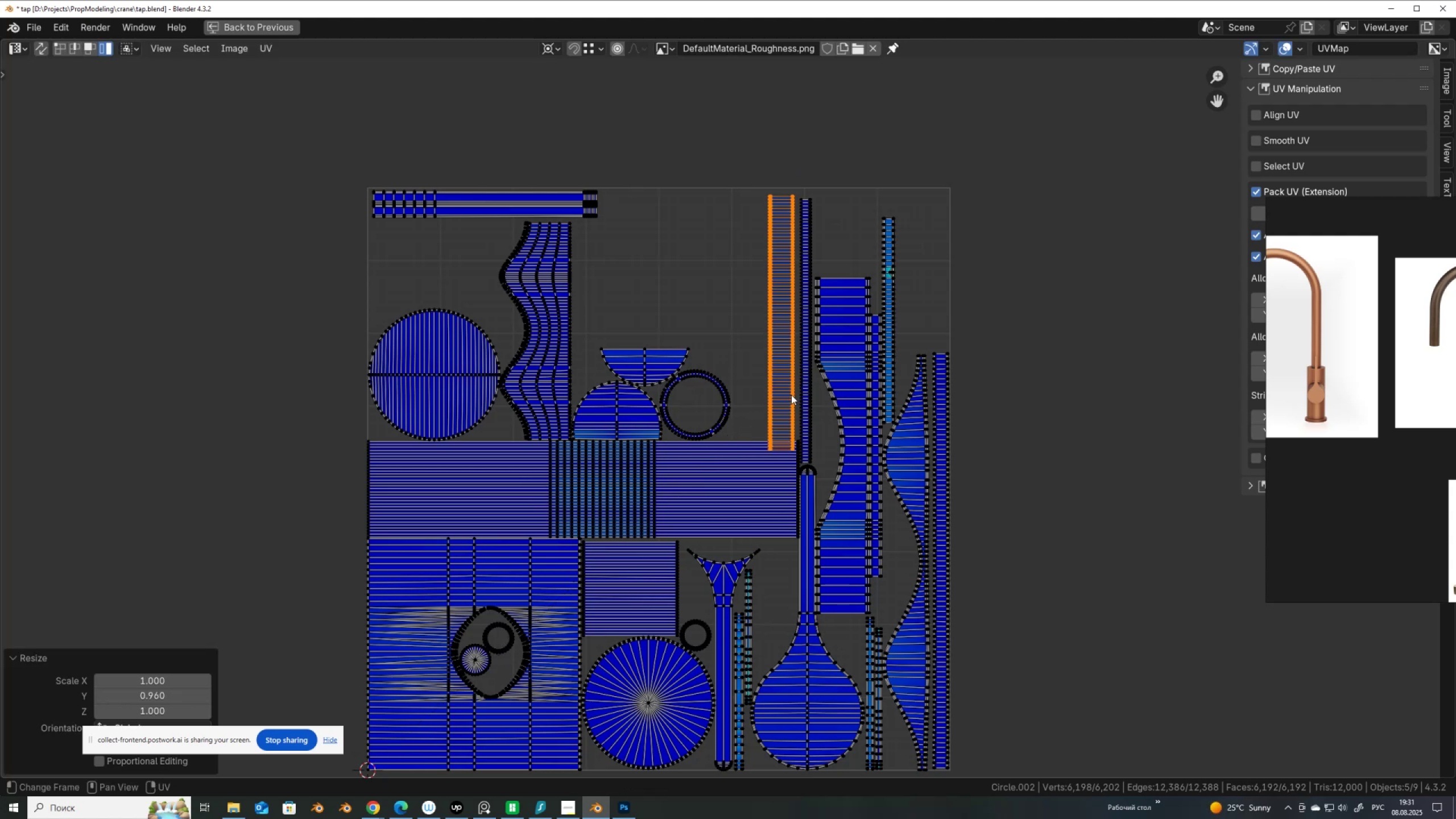 
scroll: coordinate [791, 395], scroll_direction: up, amount: 3.0
 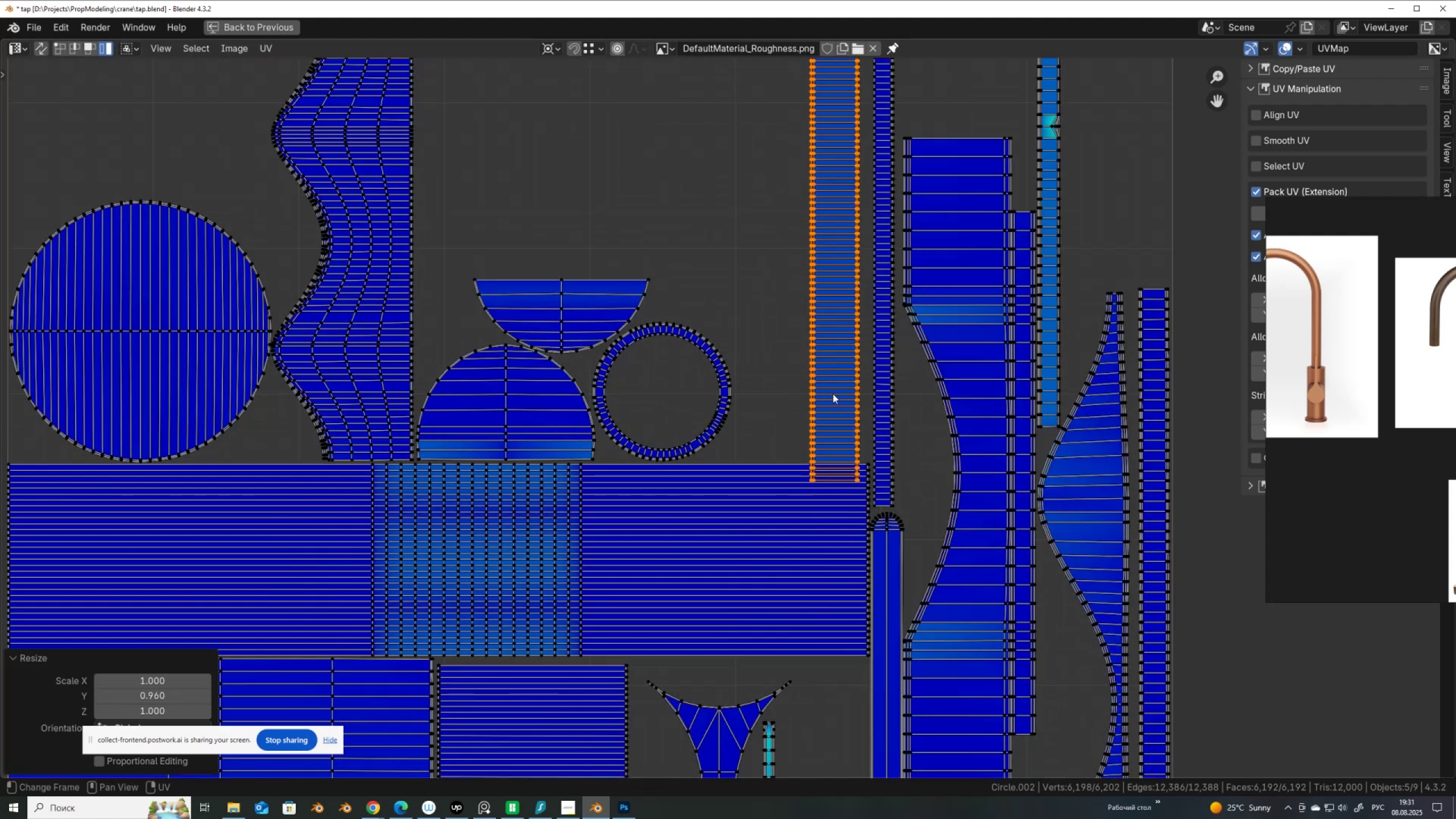 
key(G)
 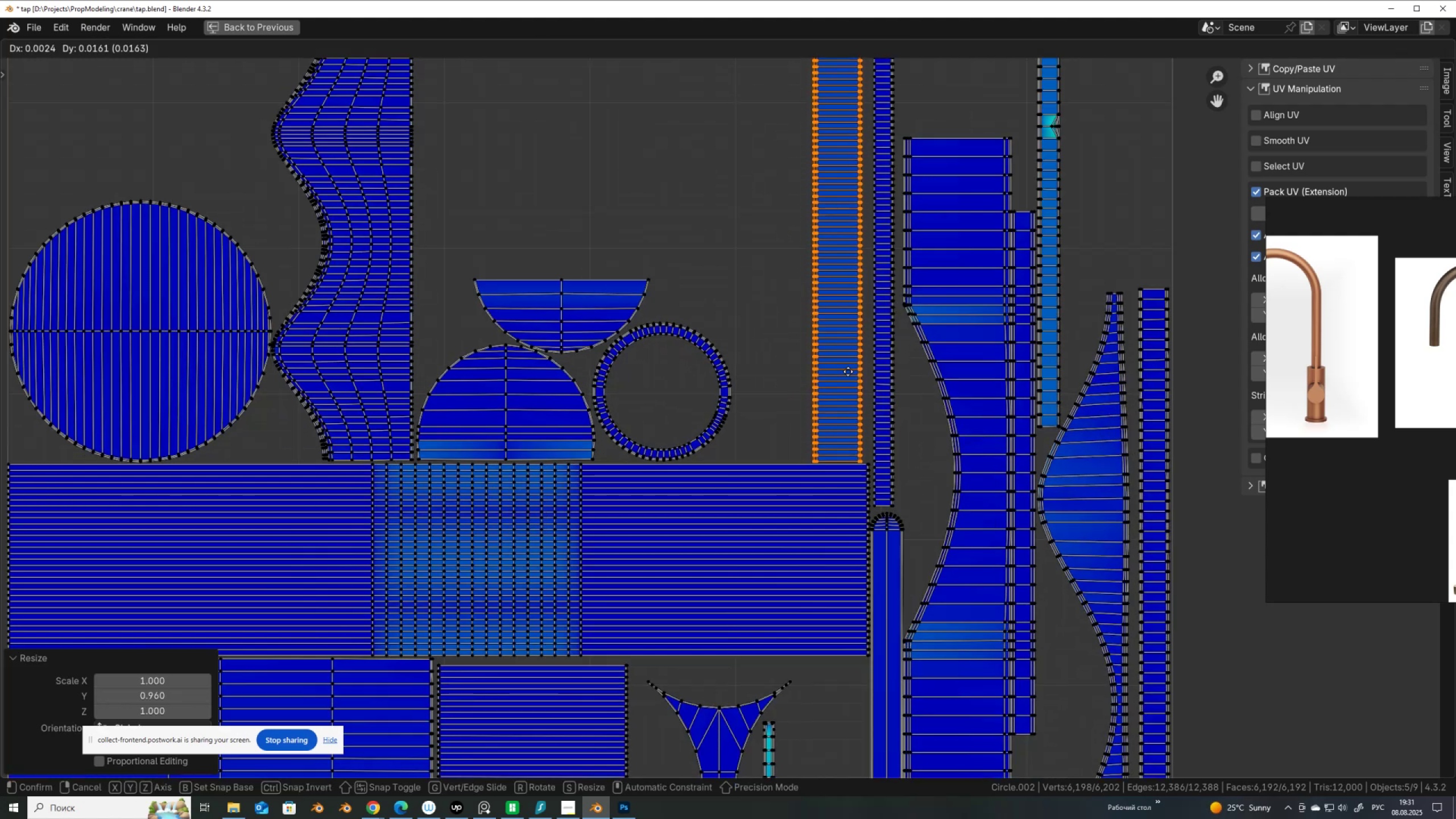 
left_click([848, 370])
 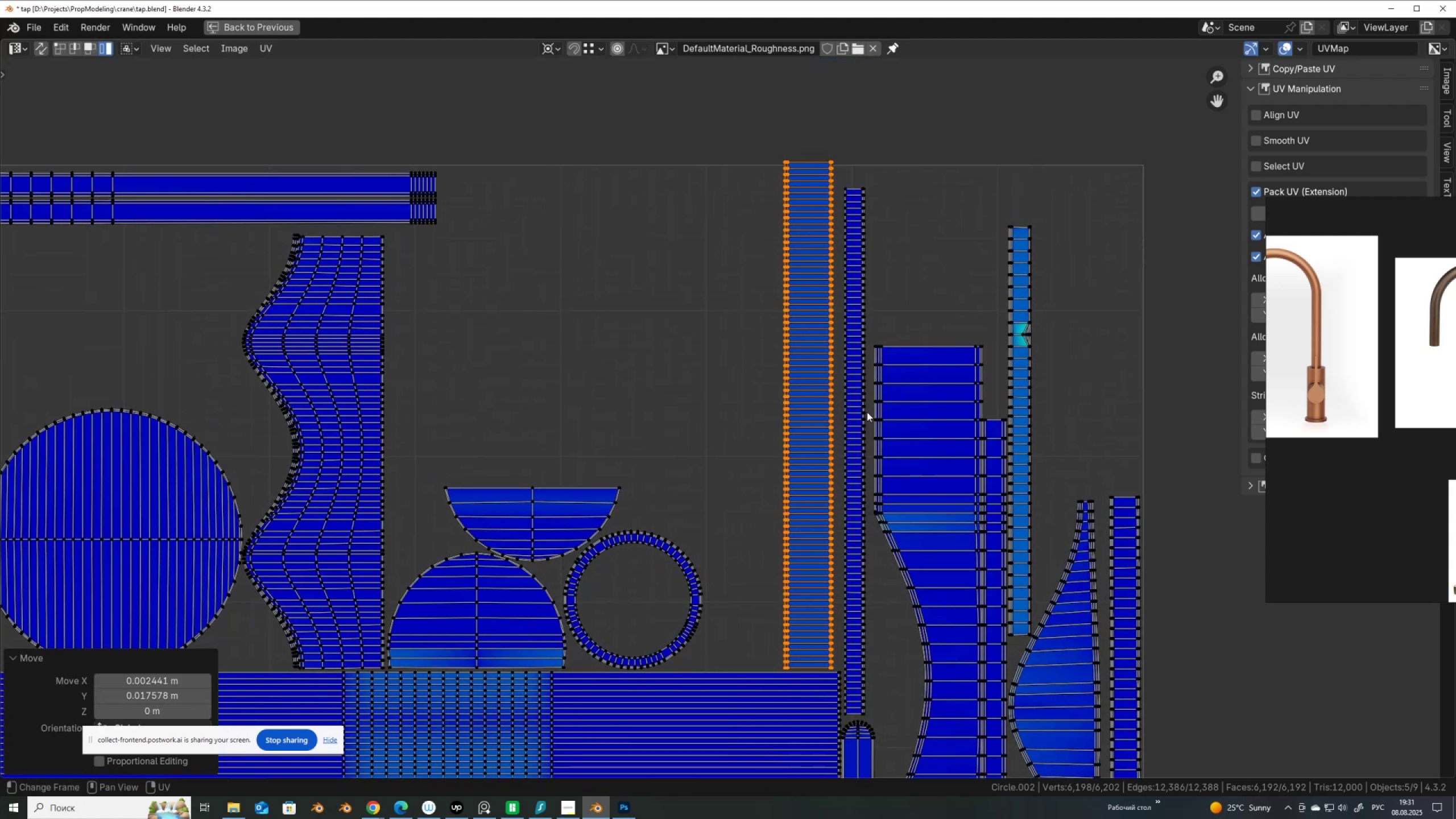 
type(sy)
 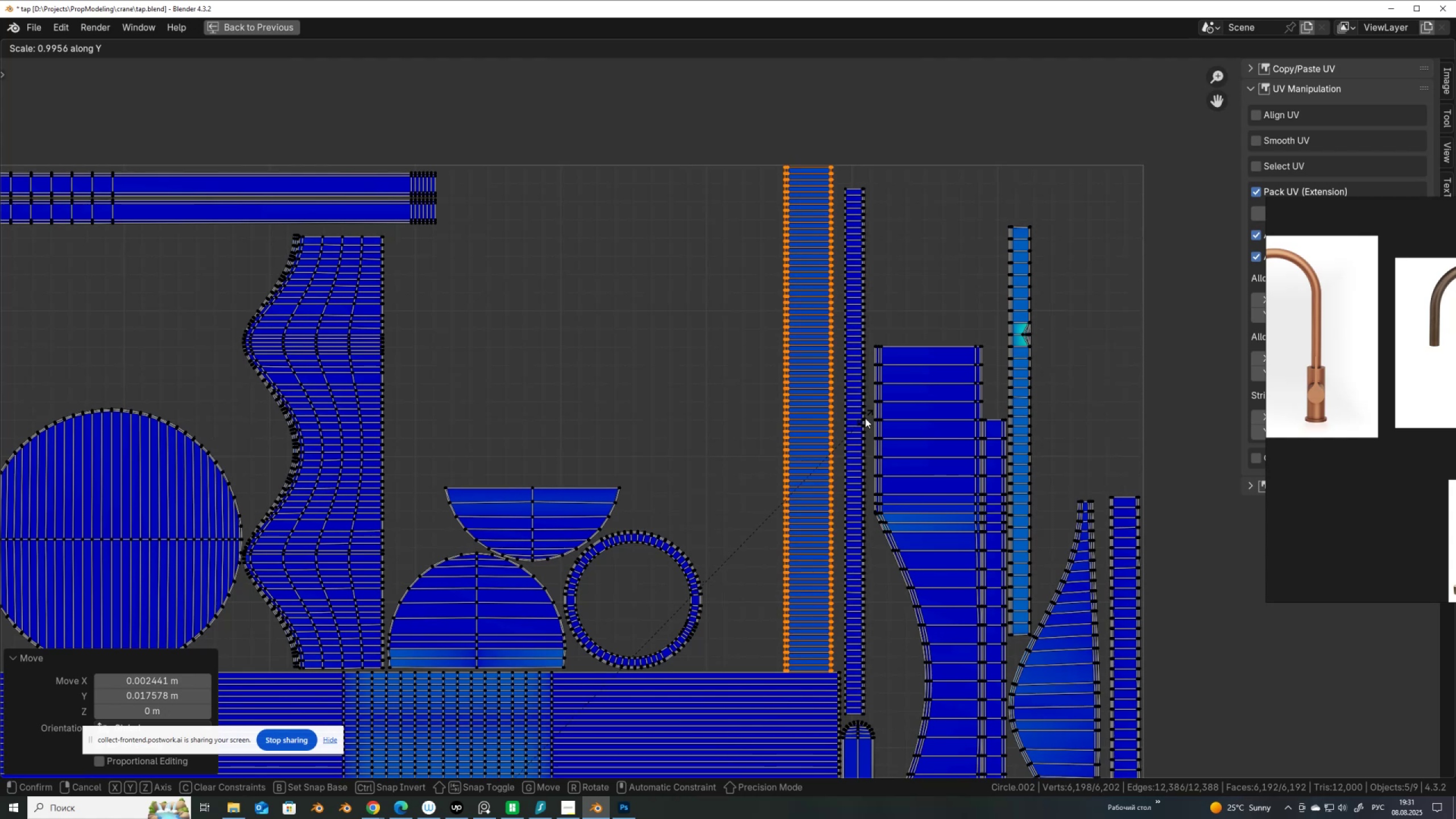 
left_click([864, 419])
 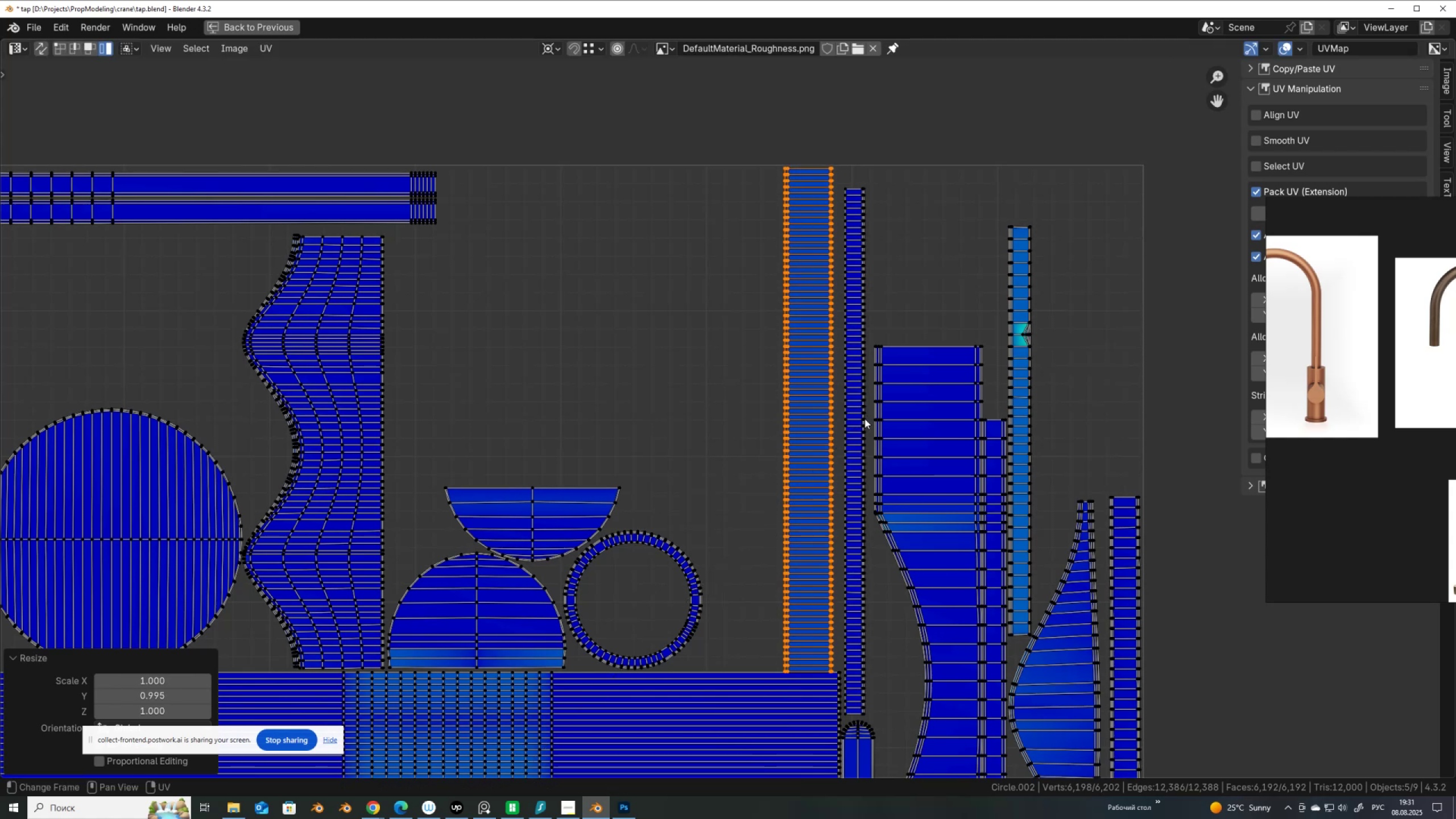 
type(gy)
 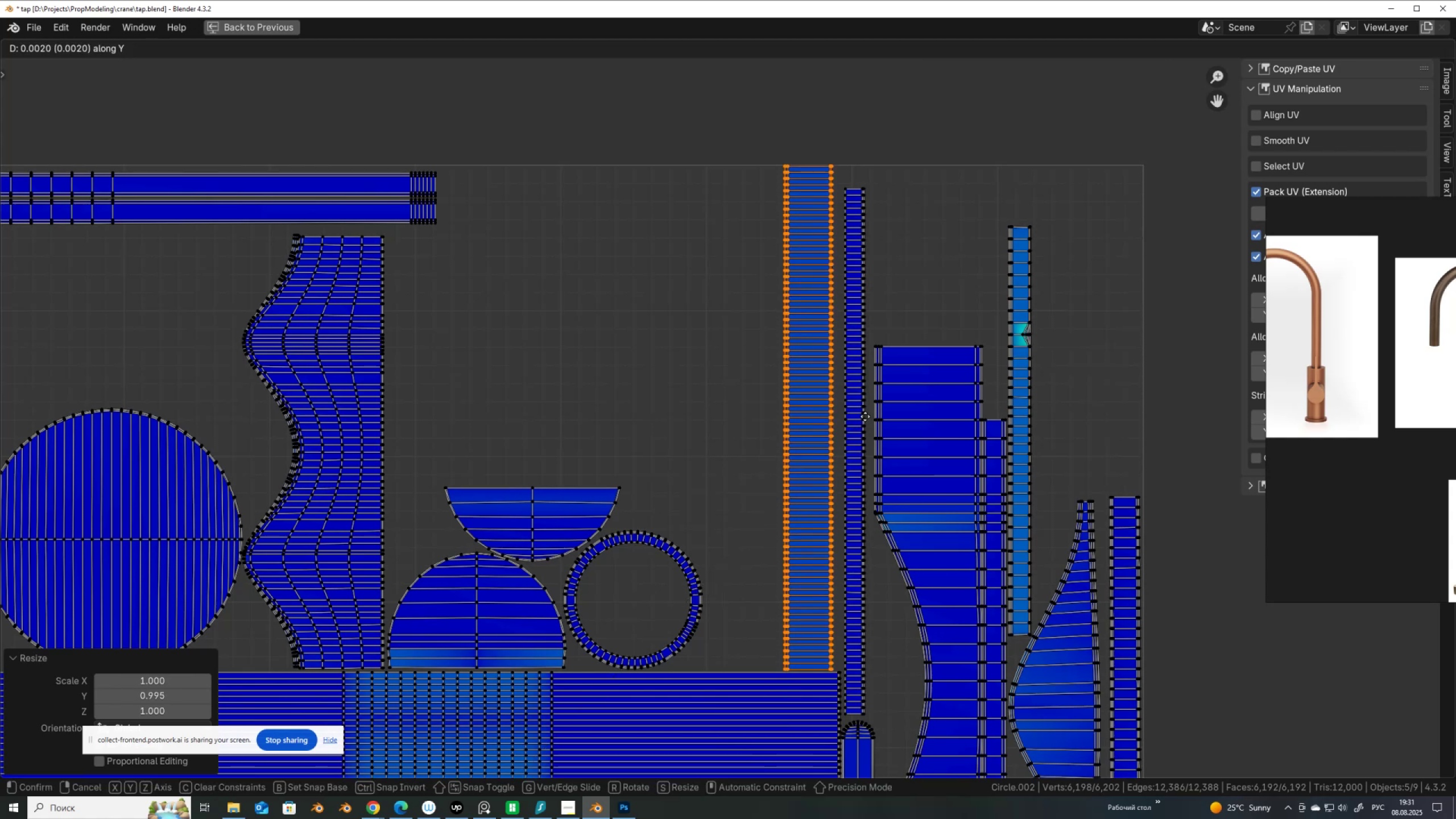 
left_click([865, 416])
 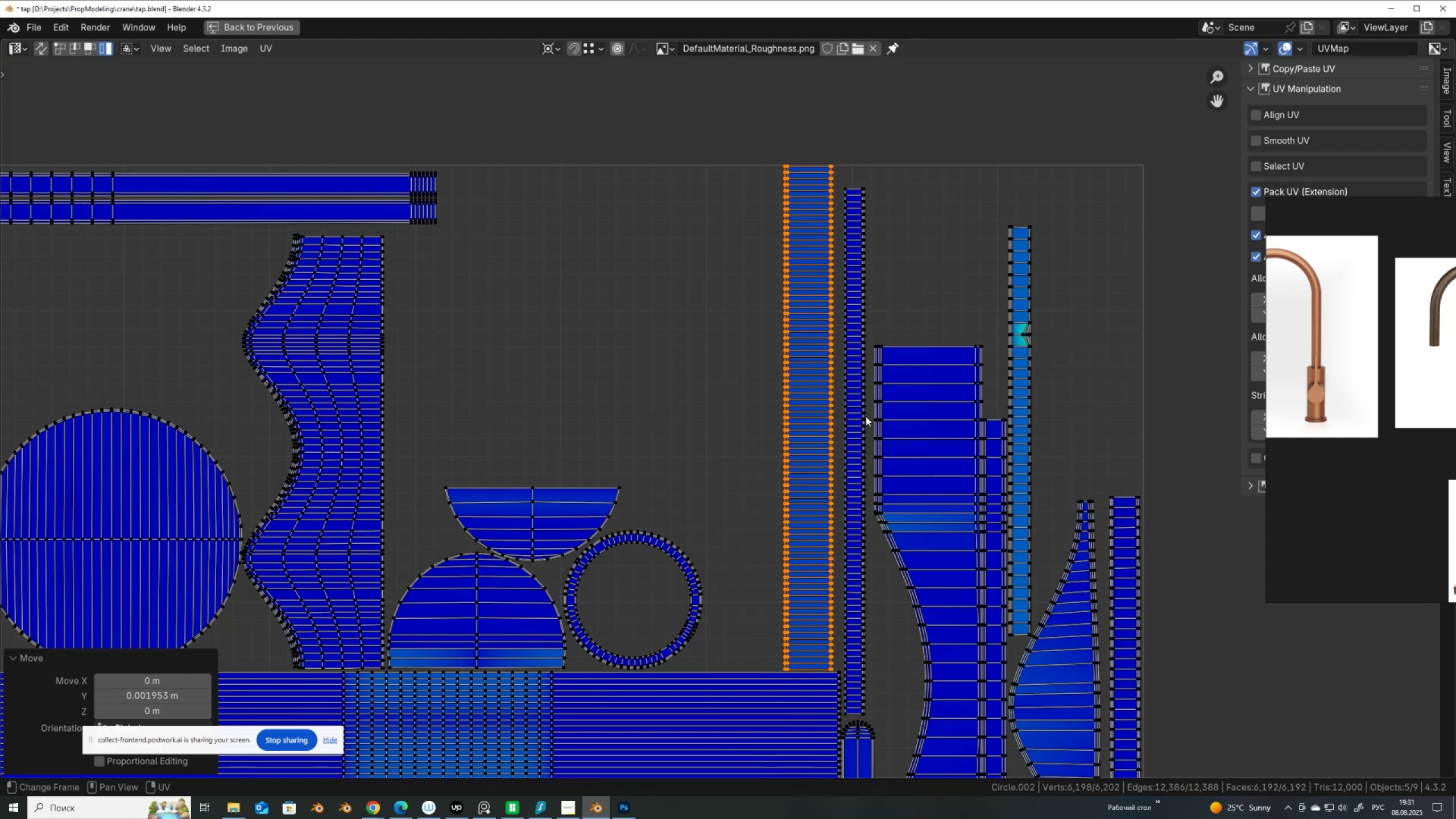 
scroll: coordinate [863, 402], scroll_direction: down, amount: 3.0
 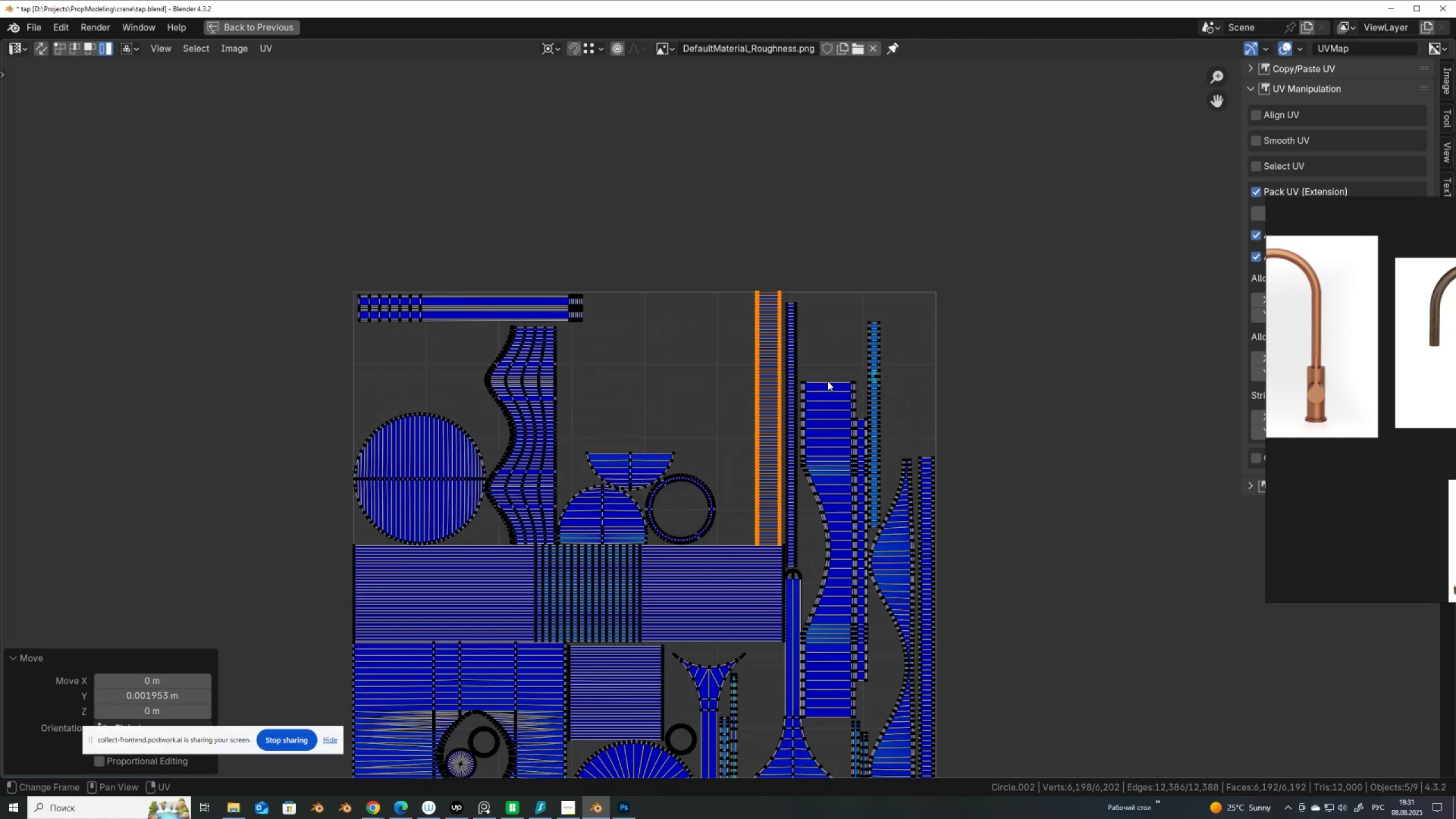 
scroll: coordinate [826, 383], scroll_direction: up, amount: 5.0
 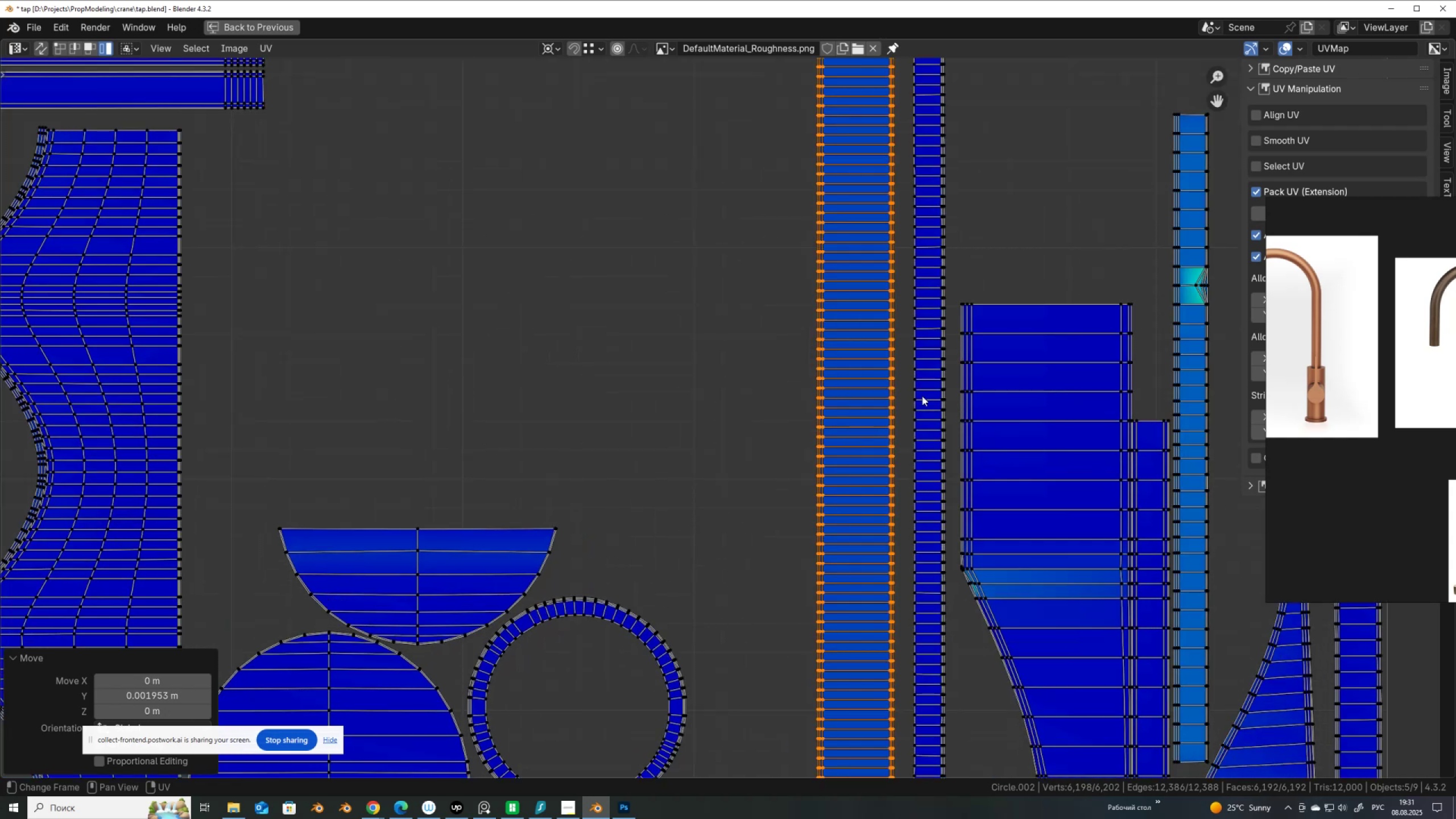 
scroll: coordinate [916, 398], scroll_direction: down, amount: 1.0
 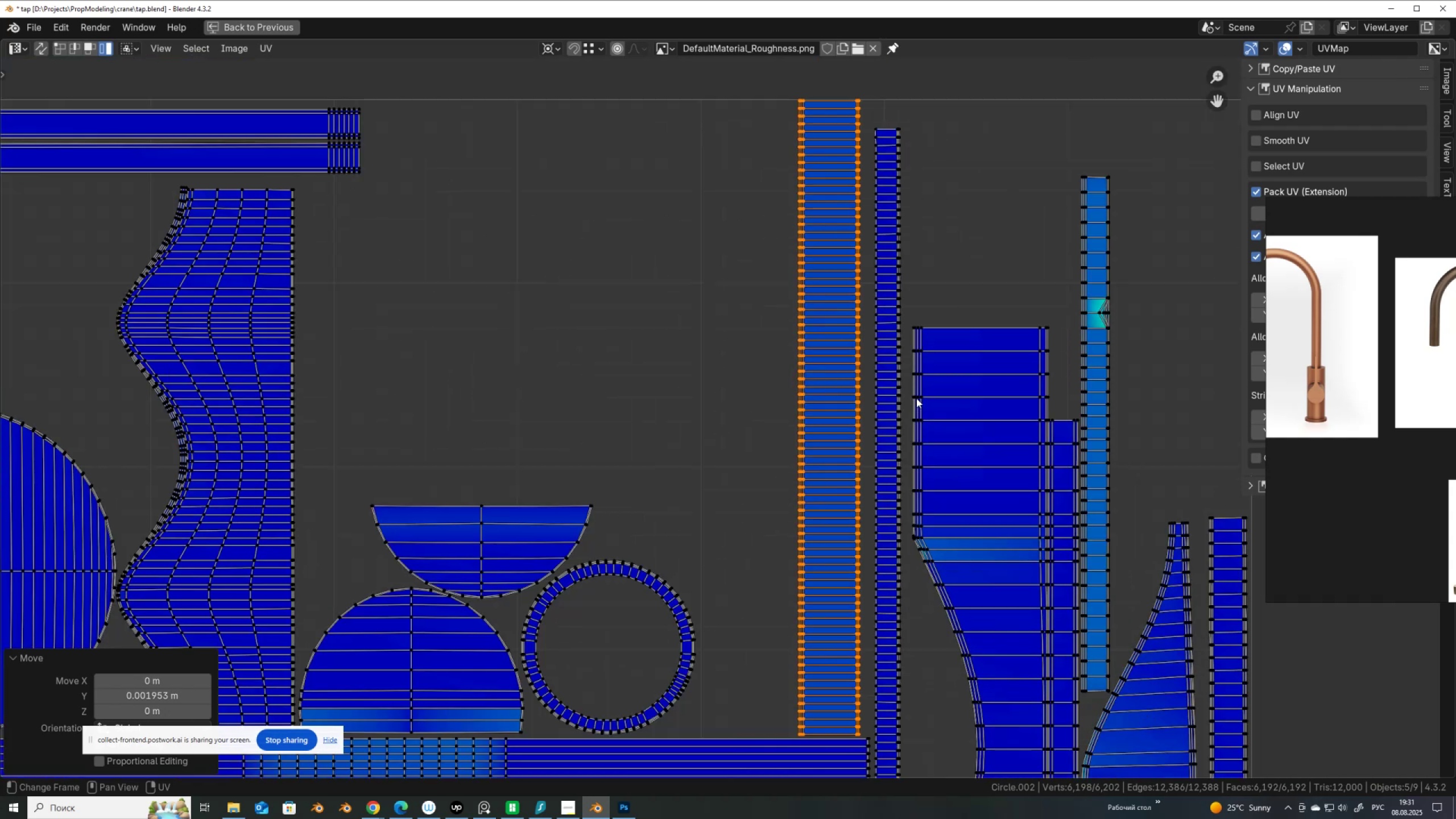 
type(sy)
 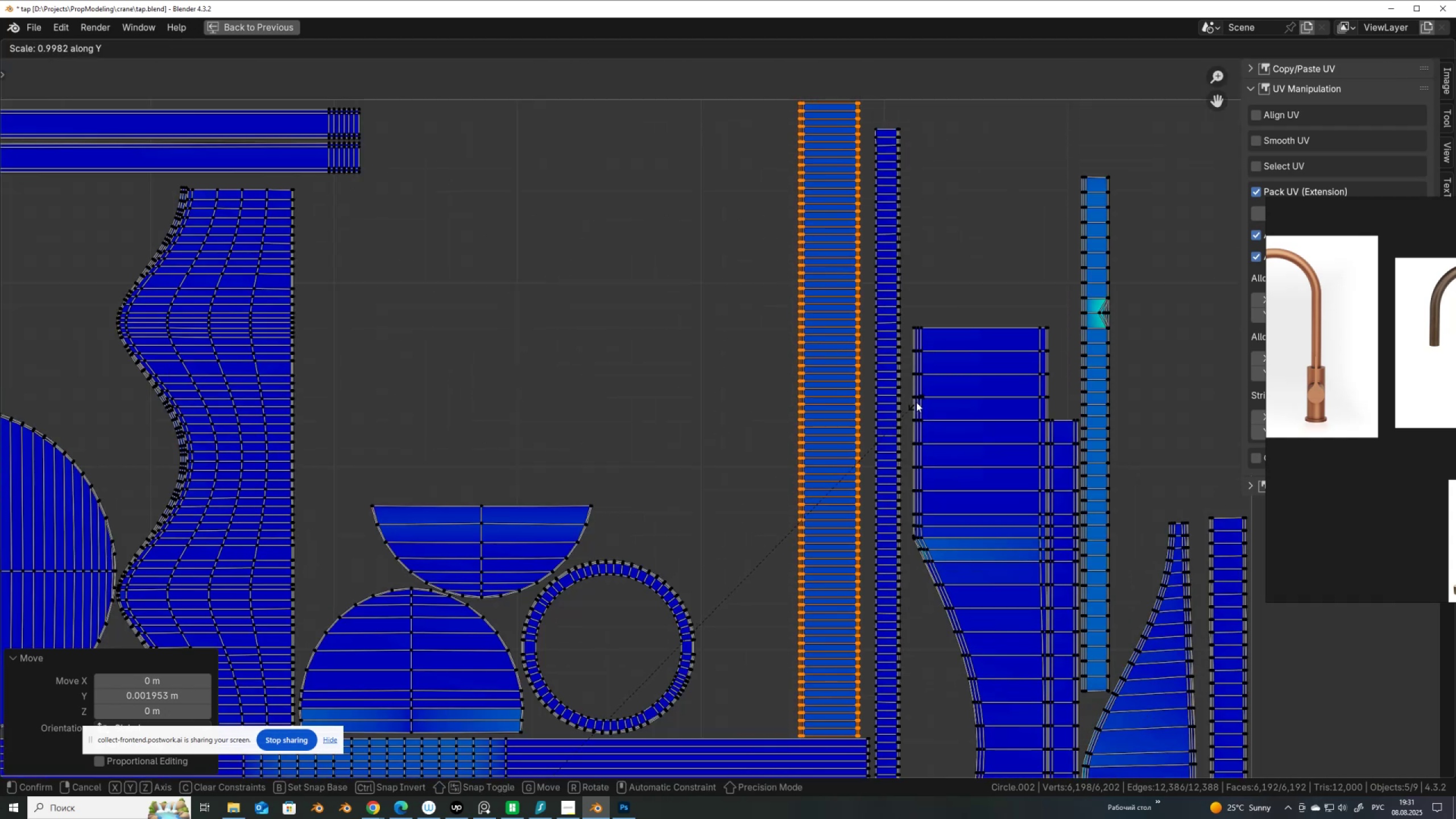 
left_click([916, 402])
 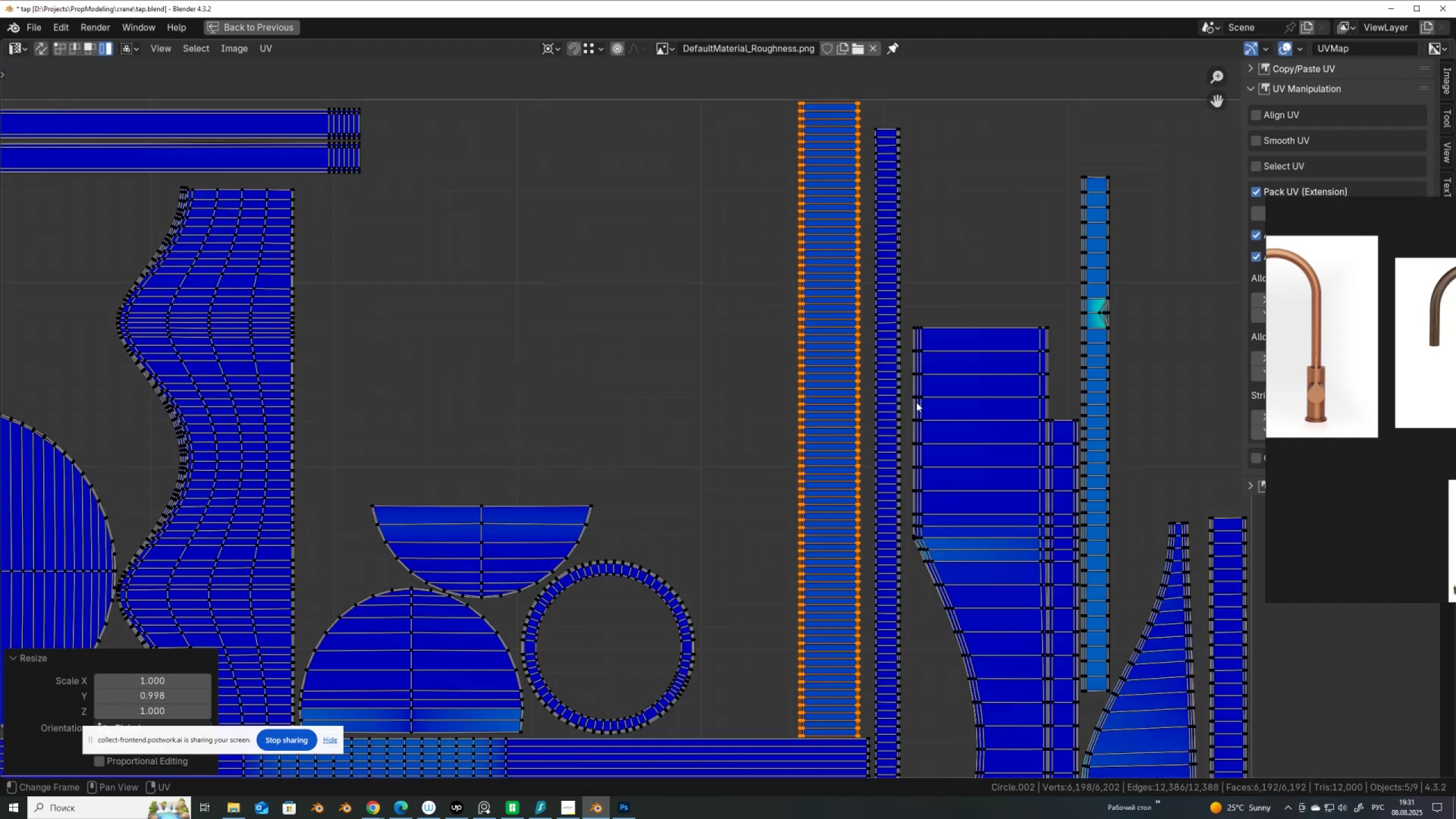 
type(gy)
 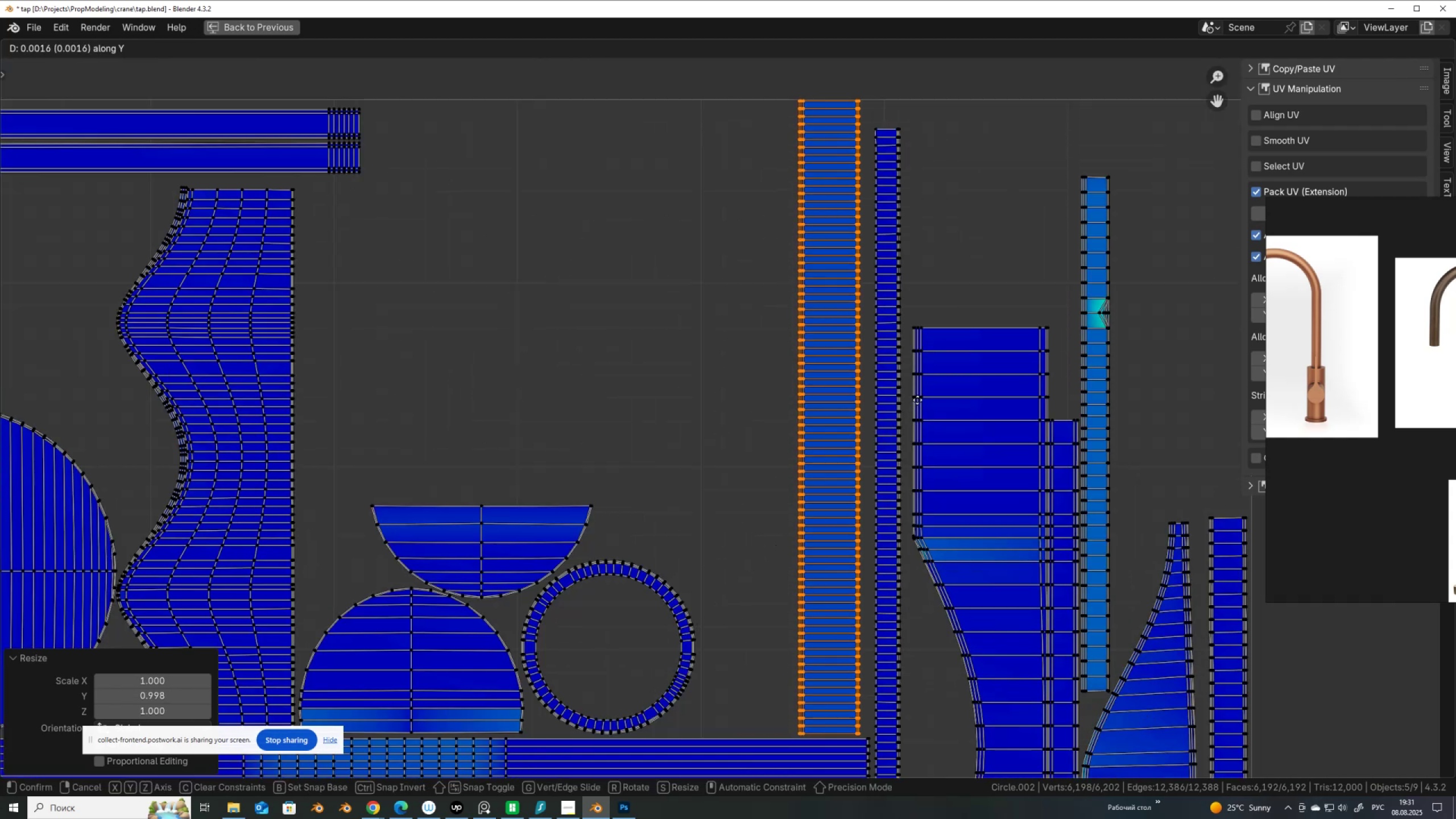 
left_click([917, 400])
 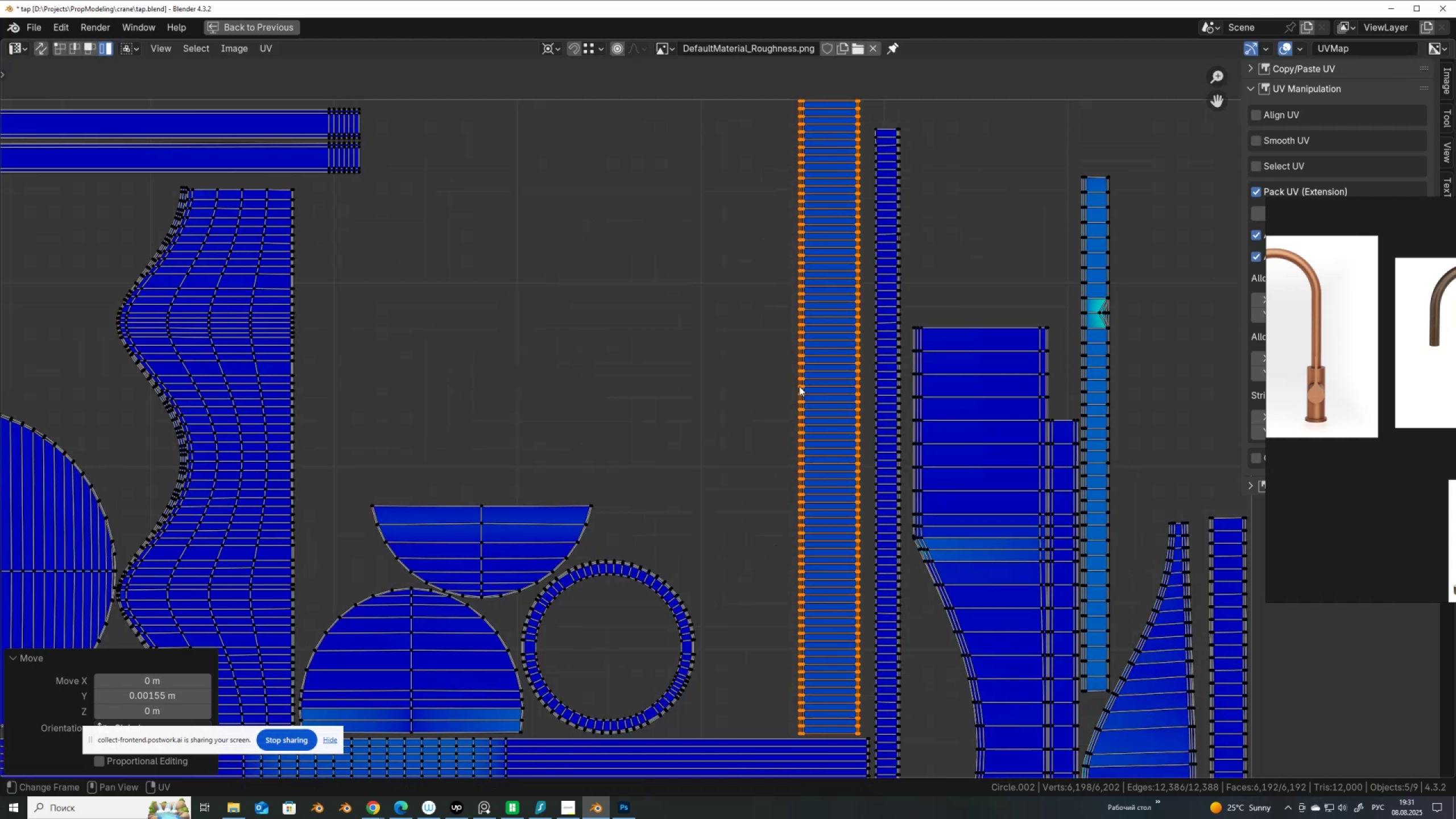 
scroll: coordinate [742, 369], scroll_direction: down, amount: 7.0
 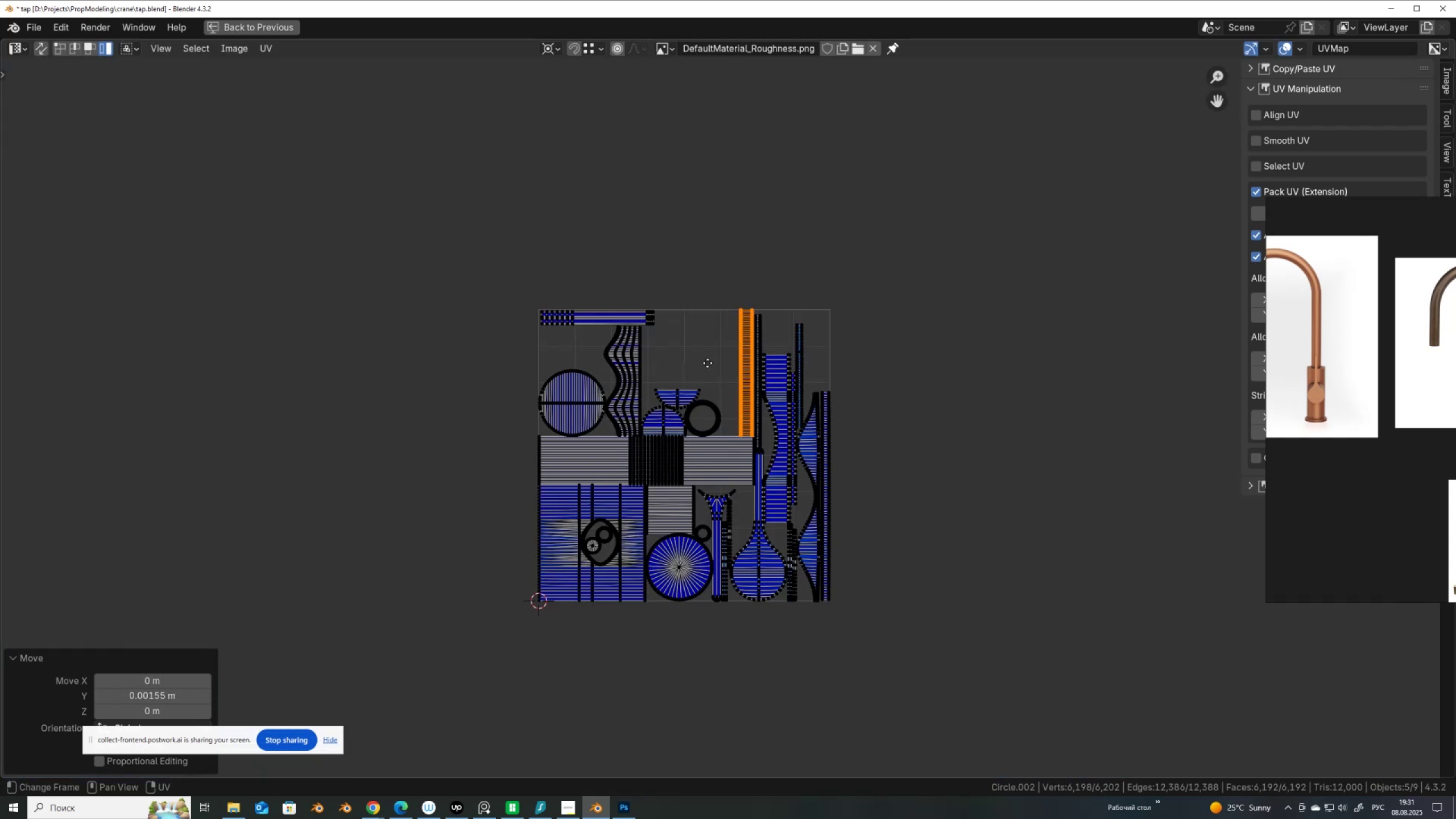 
scroll: coordinate [693, 397], scroll_direction: up, amount: 6.0
 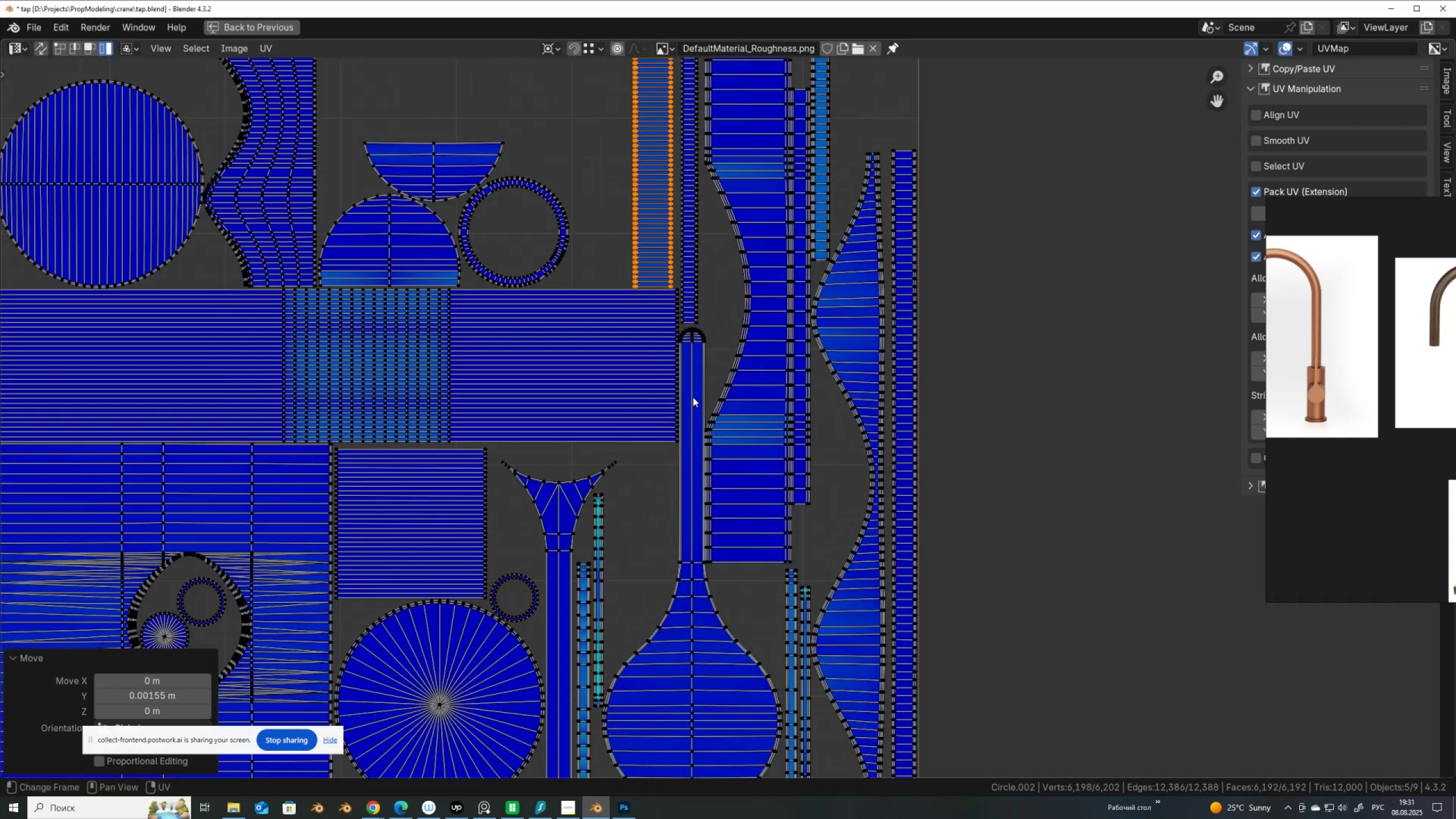 
key(Control+ControlLeft)
 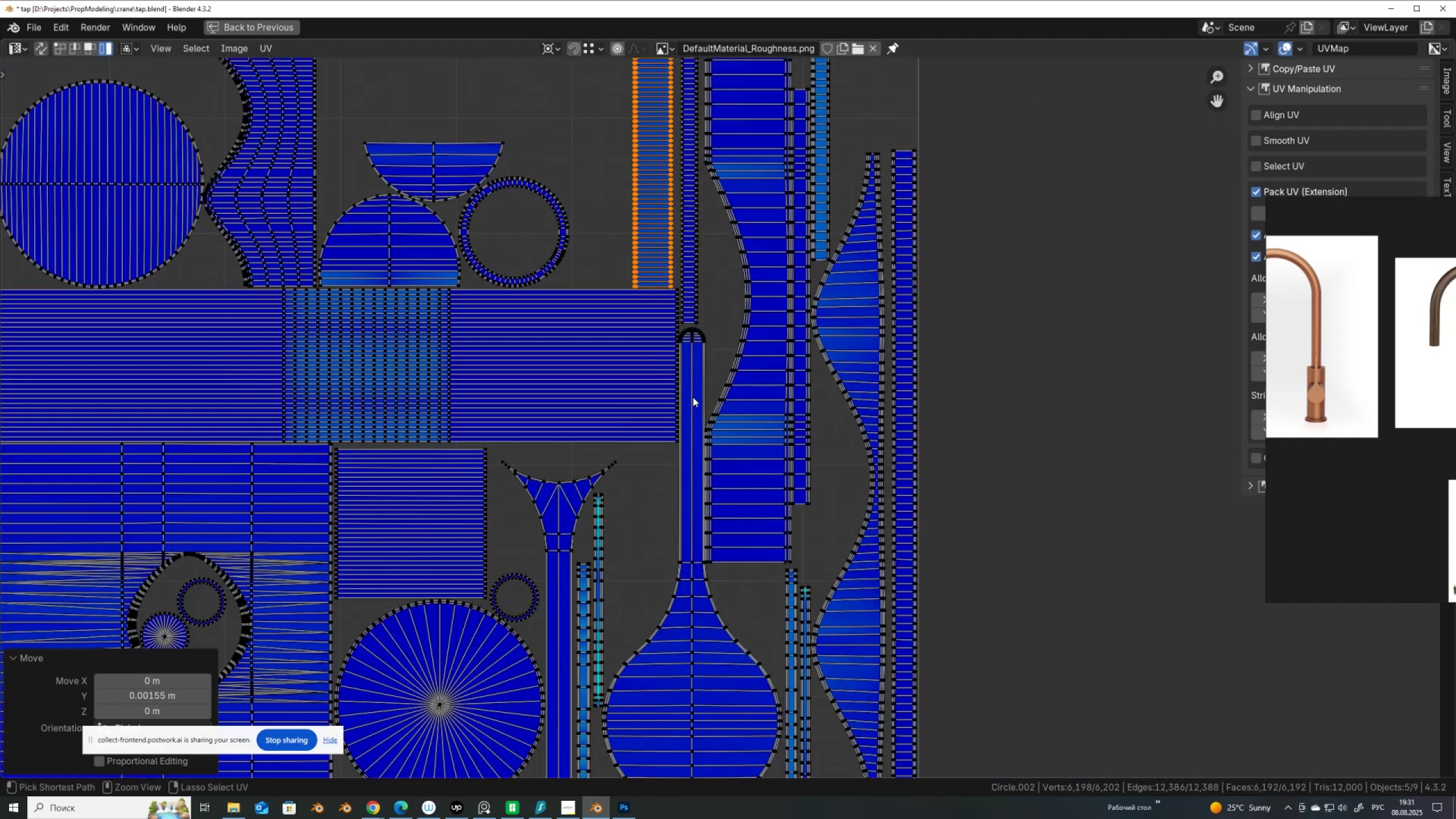 
key(Control+Space)
 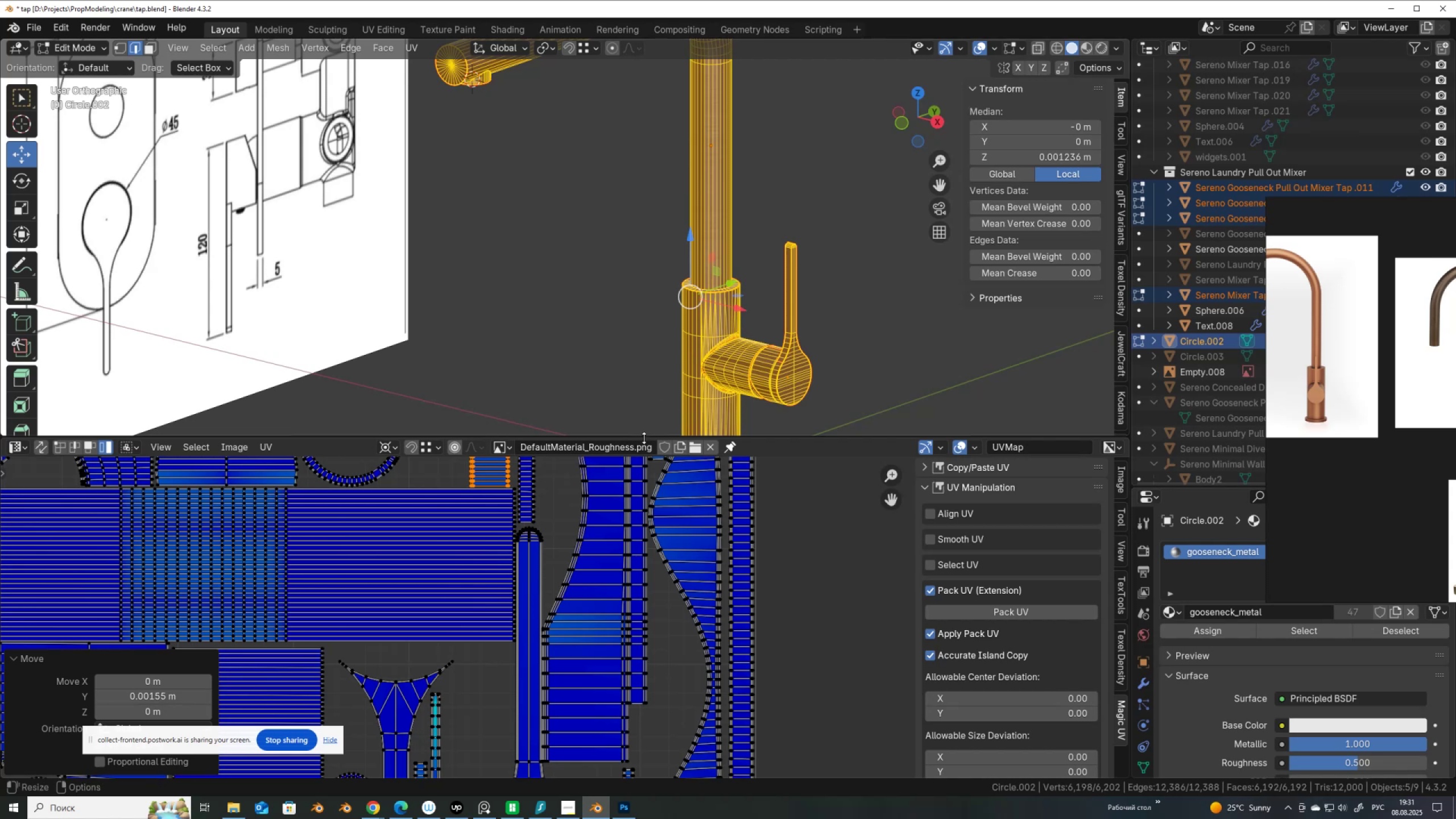 
left_click_drag(start_coordinate=[644, 438], to_coordinate=[643, 657])
 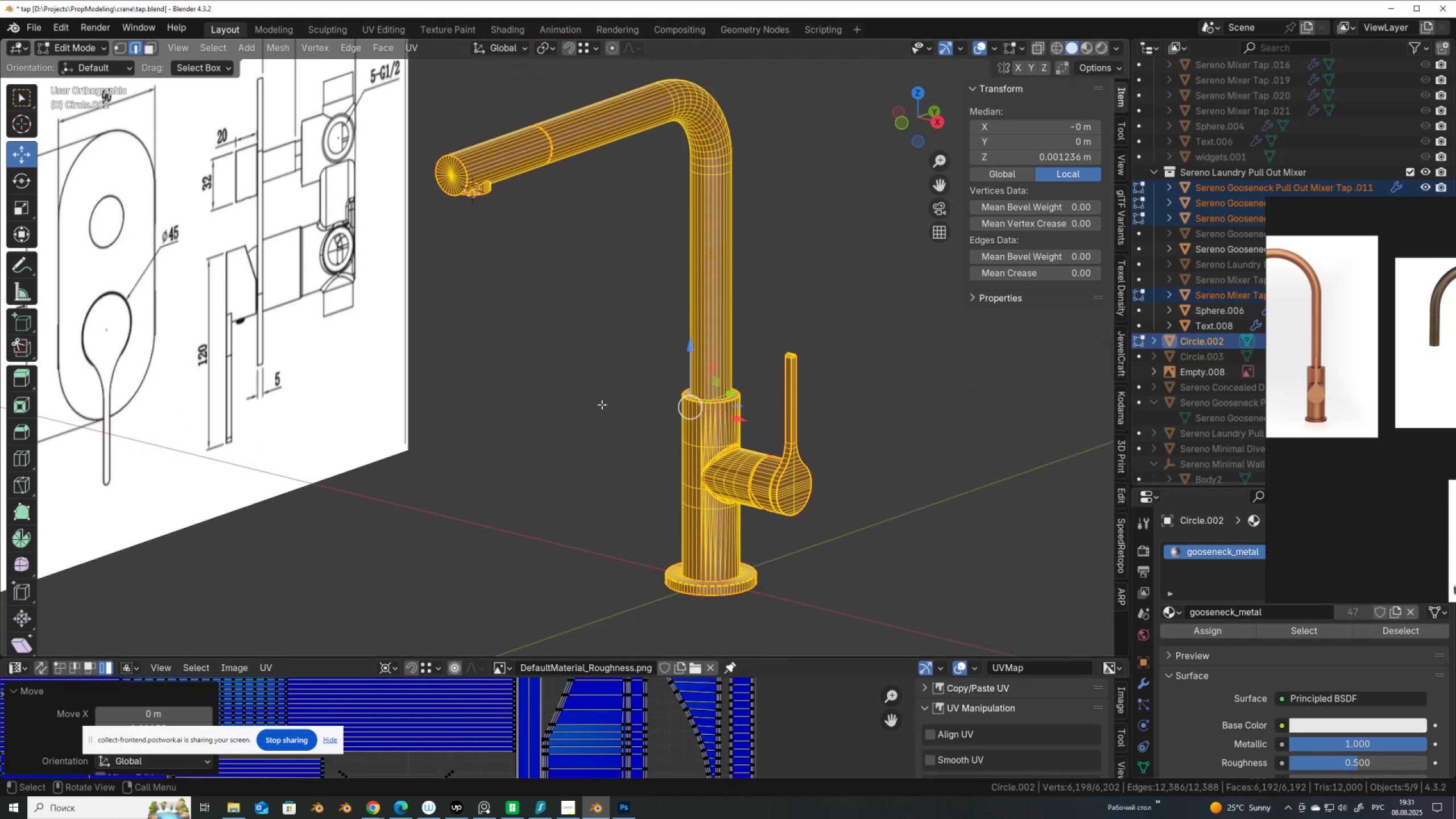 
scroll: coordinate [595, 379], scroll_direction: down, amount: 1.0
 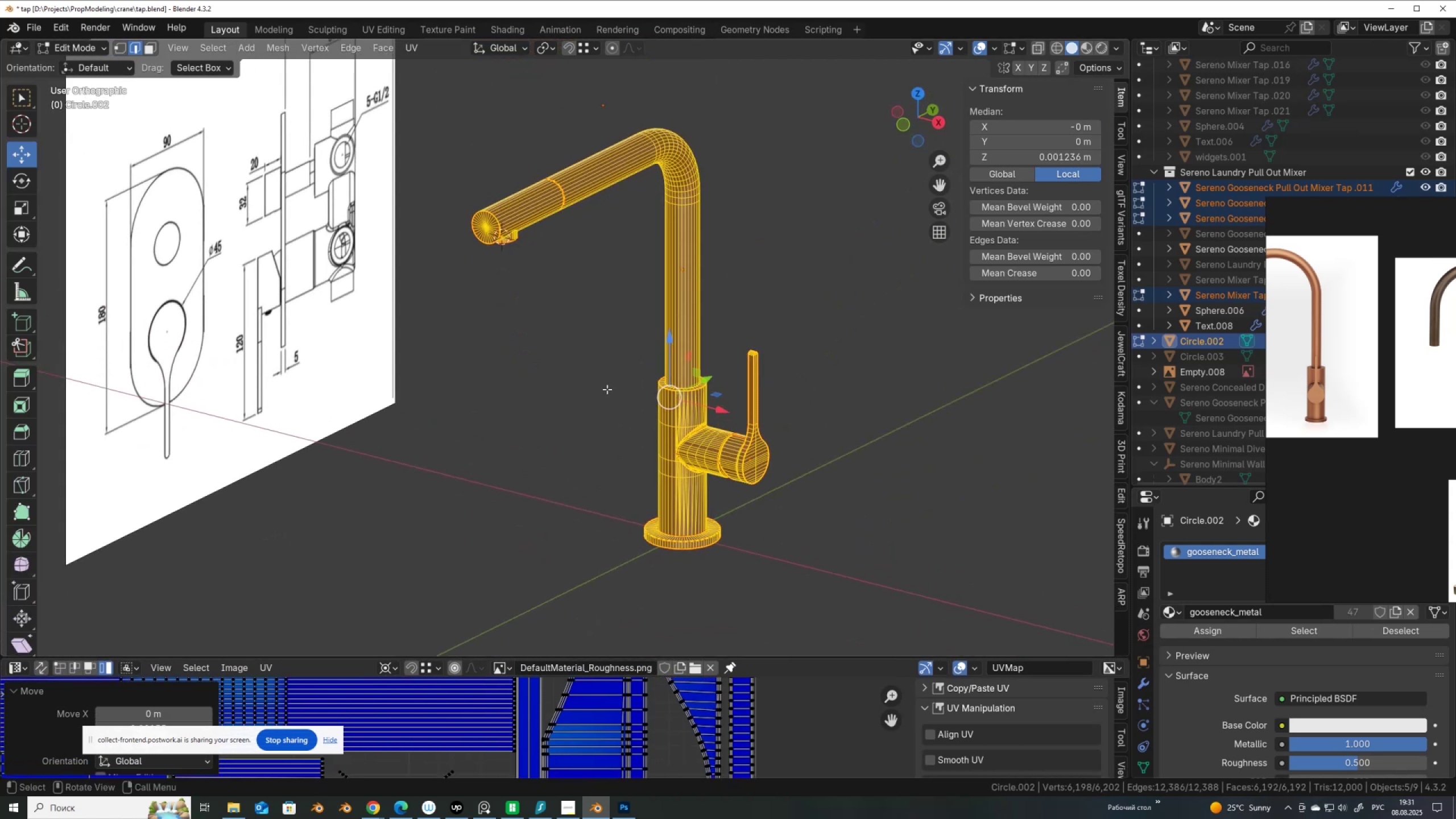 
key(Tab)
 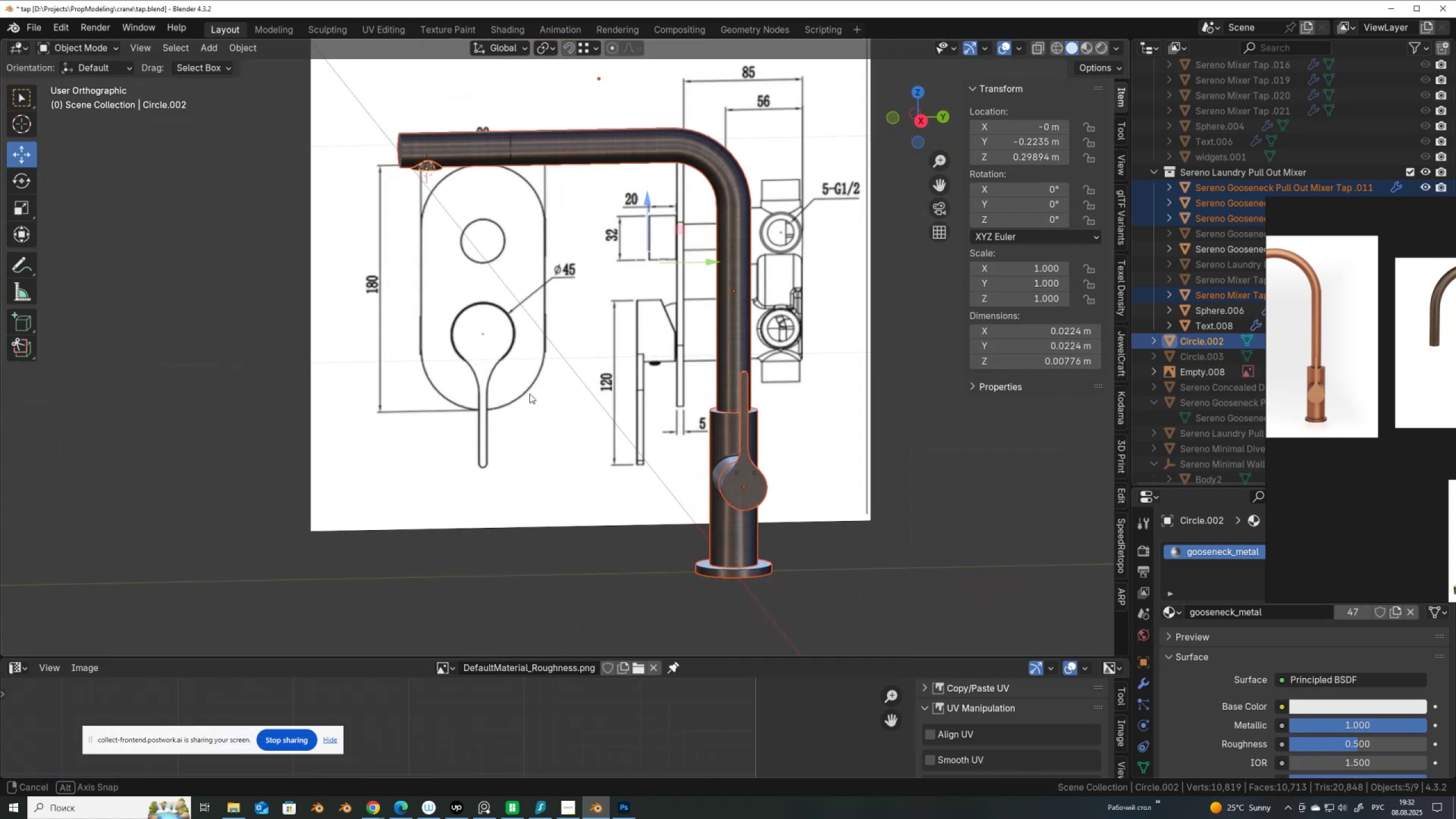 
scroll: coordinate [590, 408], scroll_direction: up, amount: 2.0
 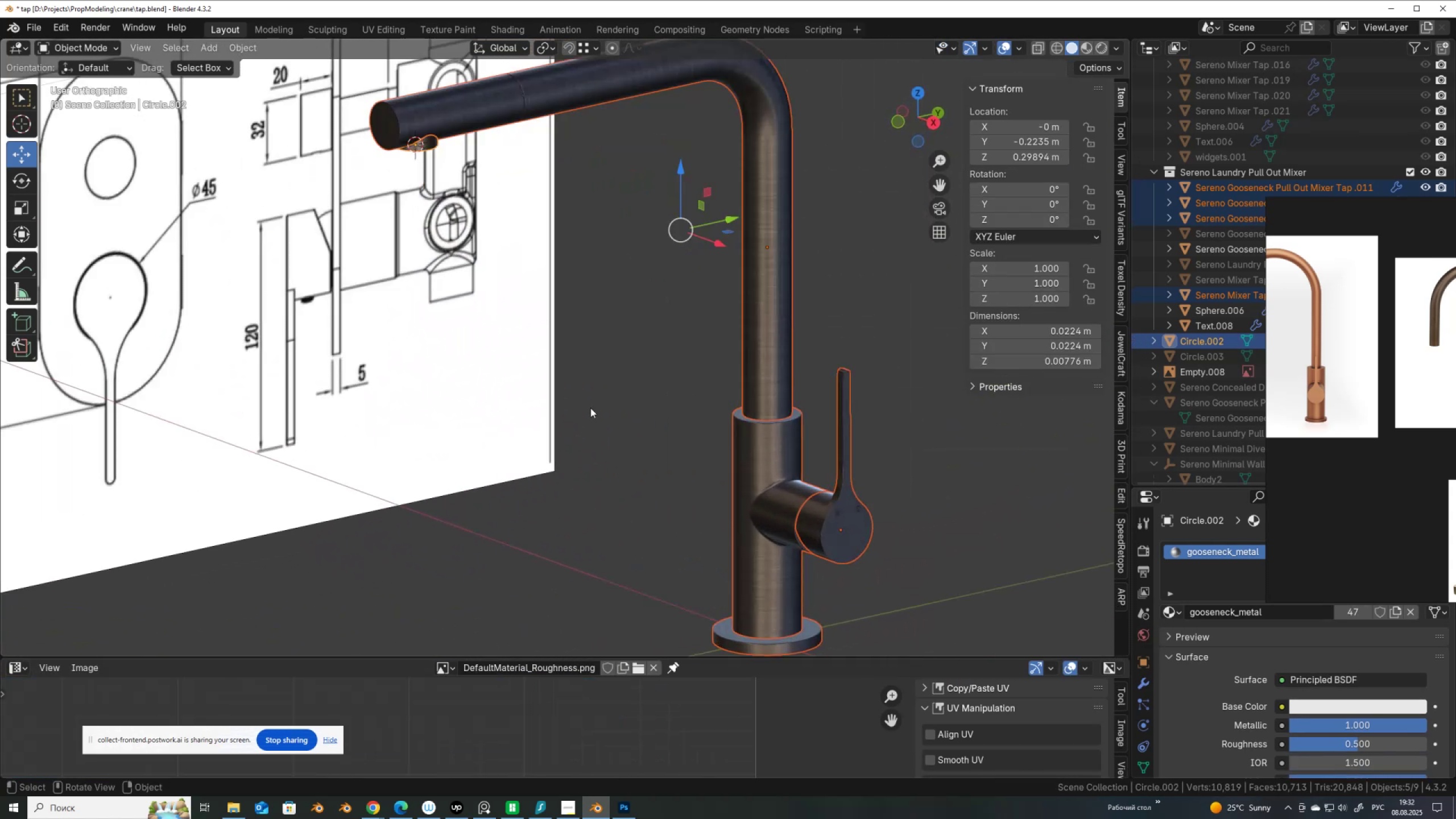 
scroll: coordinate [590, 408], scroll_direction: down, amount: 1.0
 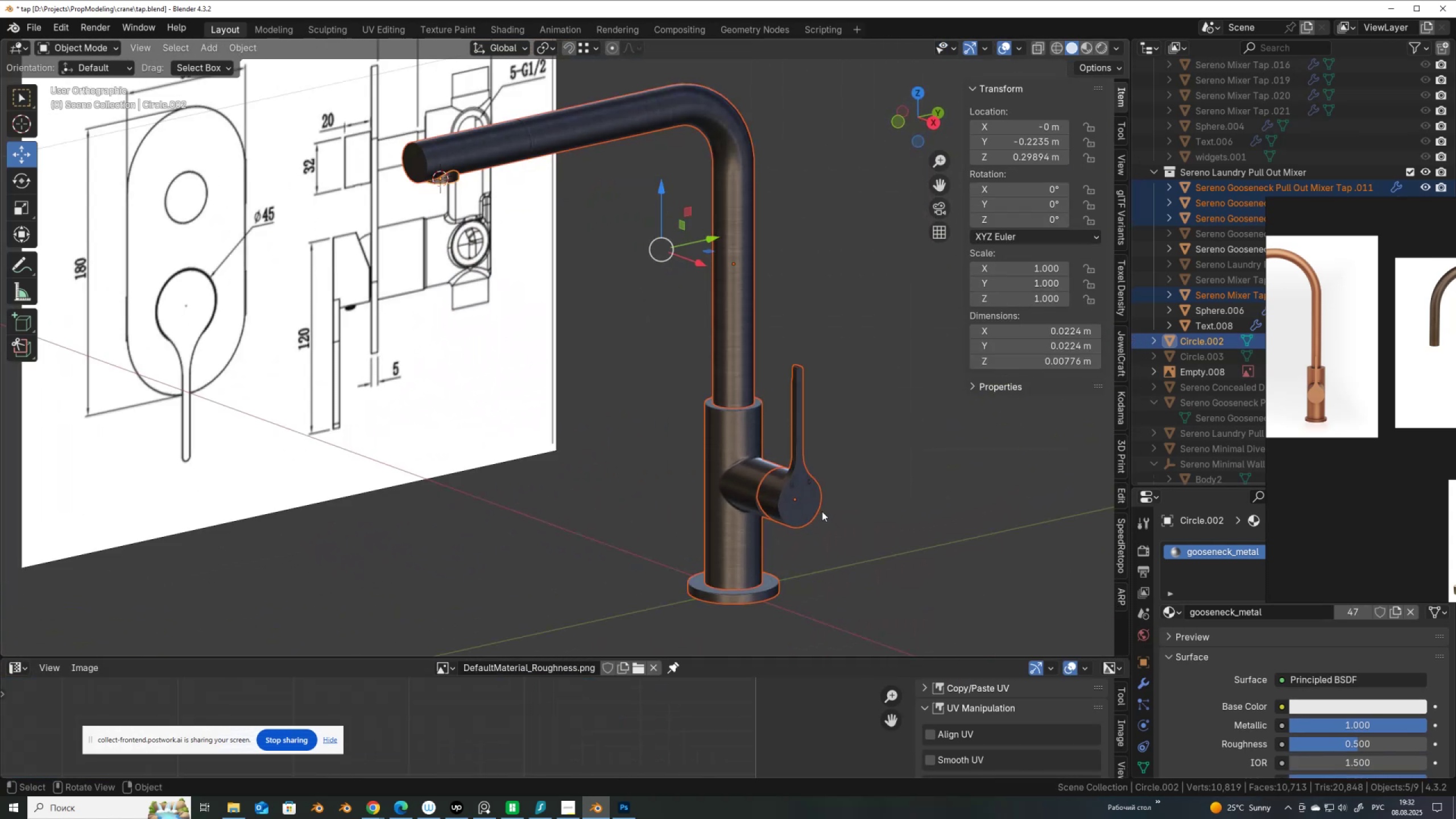 
key(Shift+ShiftLeft)
 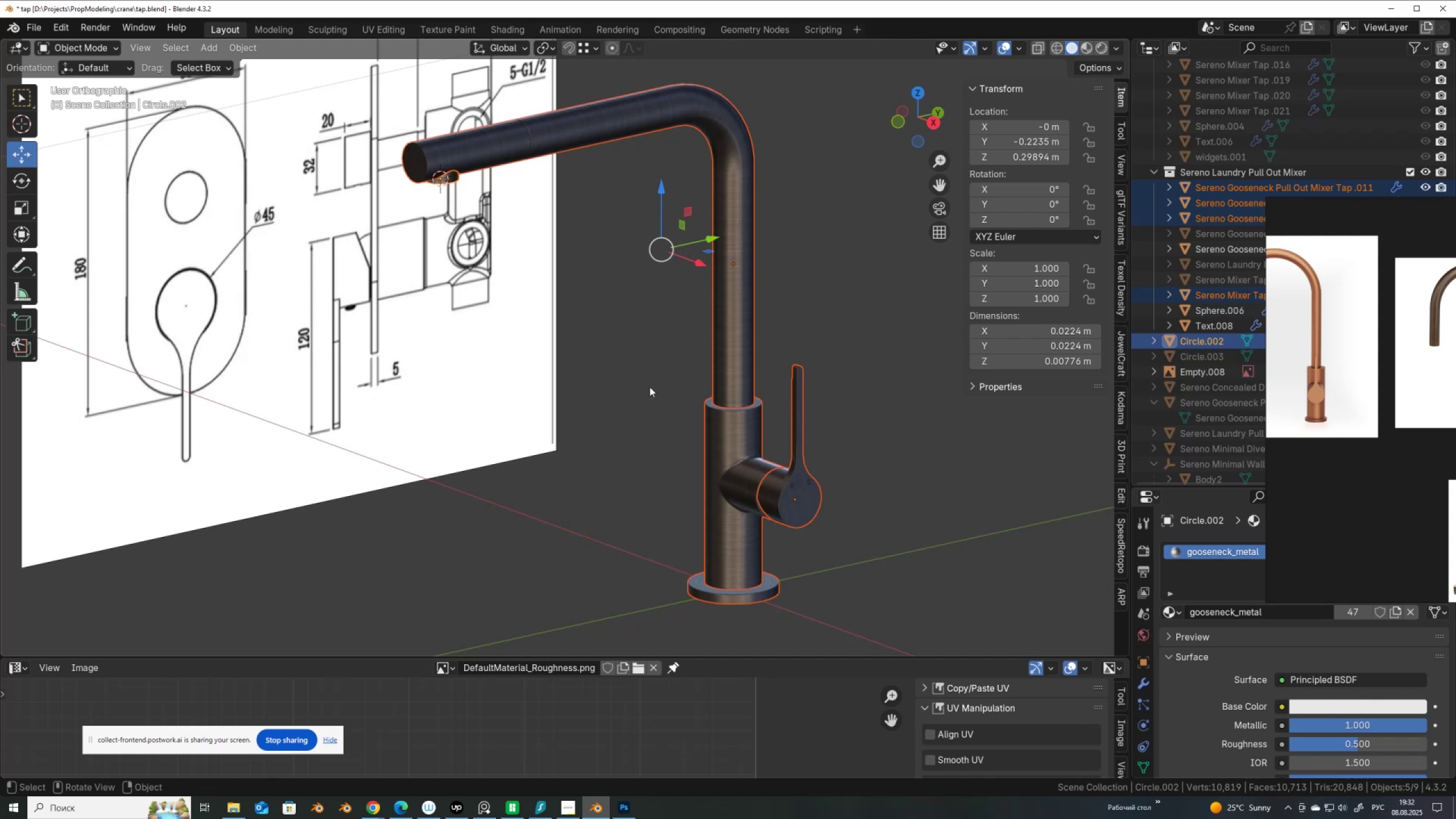 
left_click([1191, 338])
 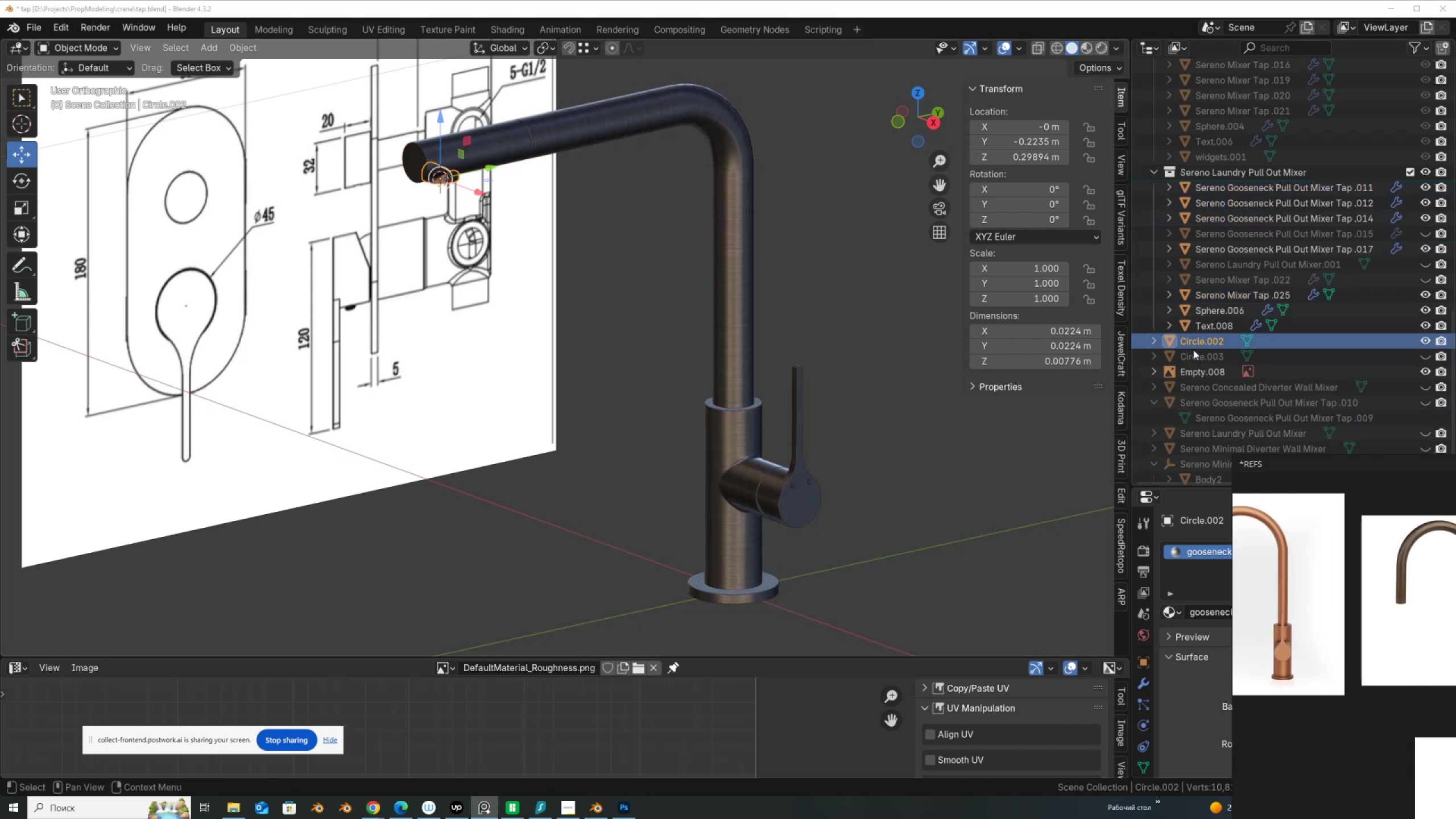 
left_click_drag(start_coordinate=[1194, 342], to_coordinate=[1205, 287])
 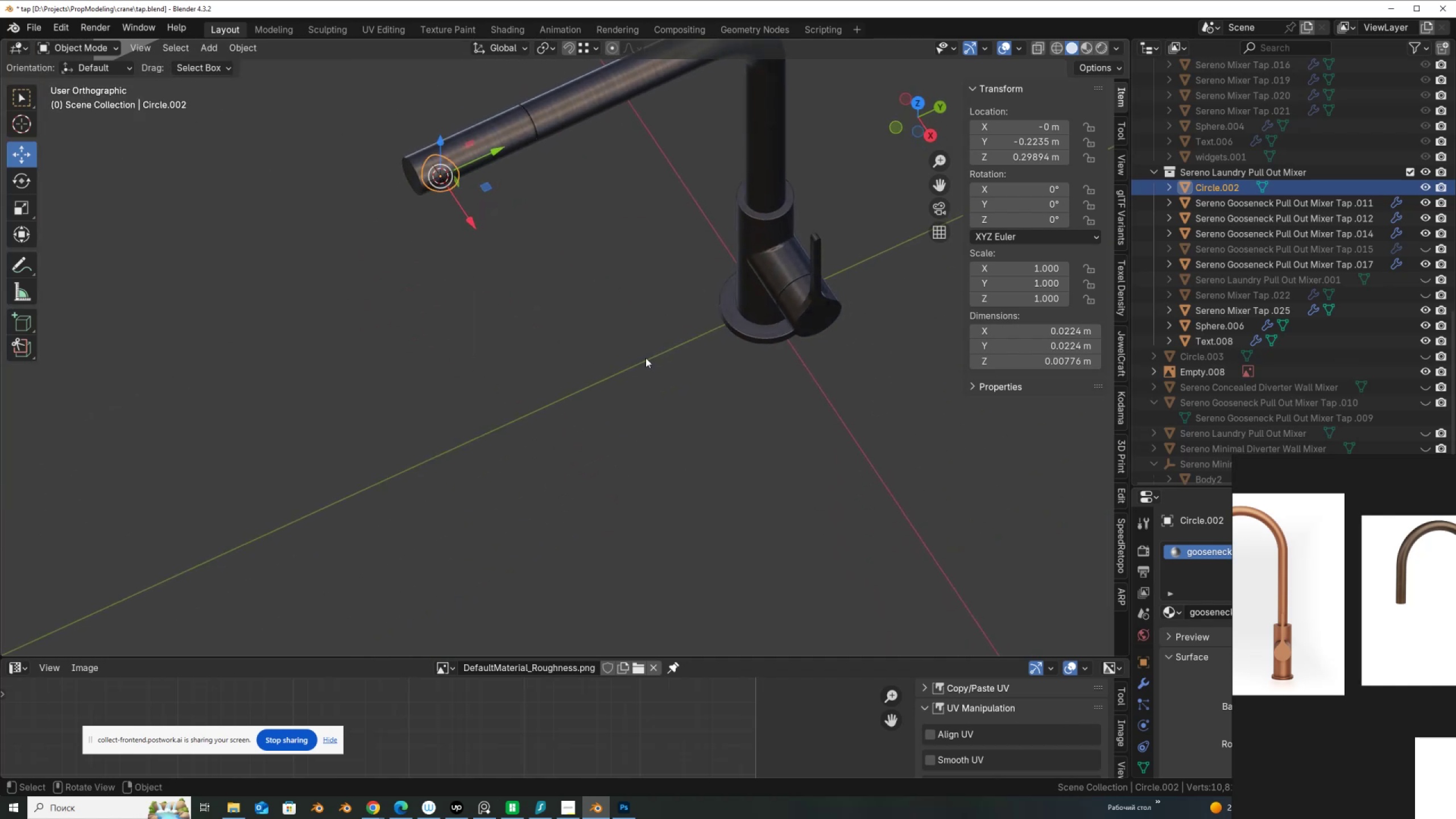 
wait(6.49)
 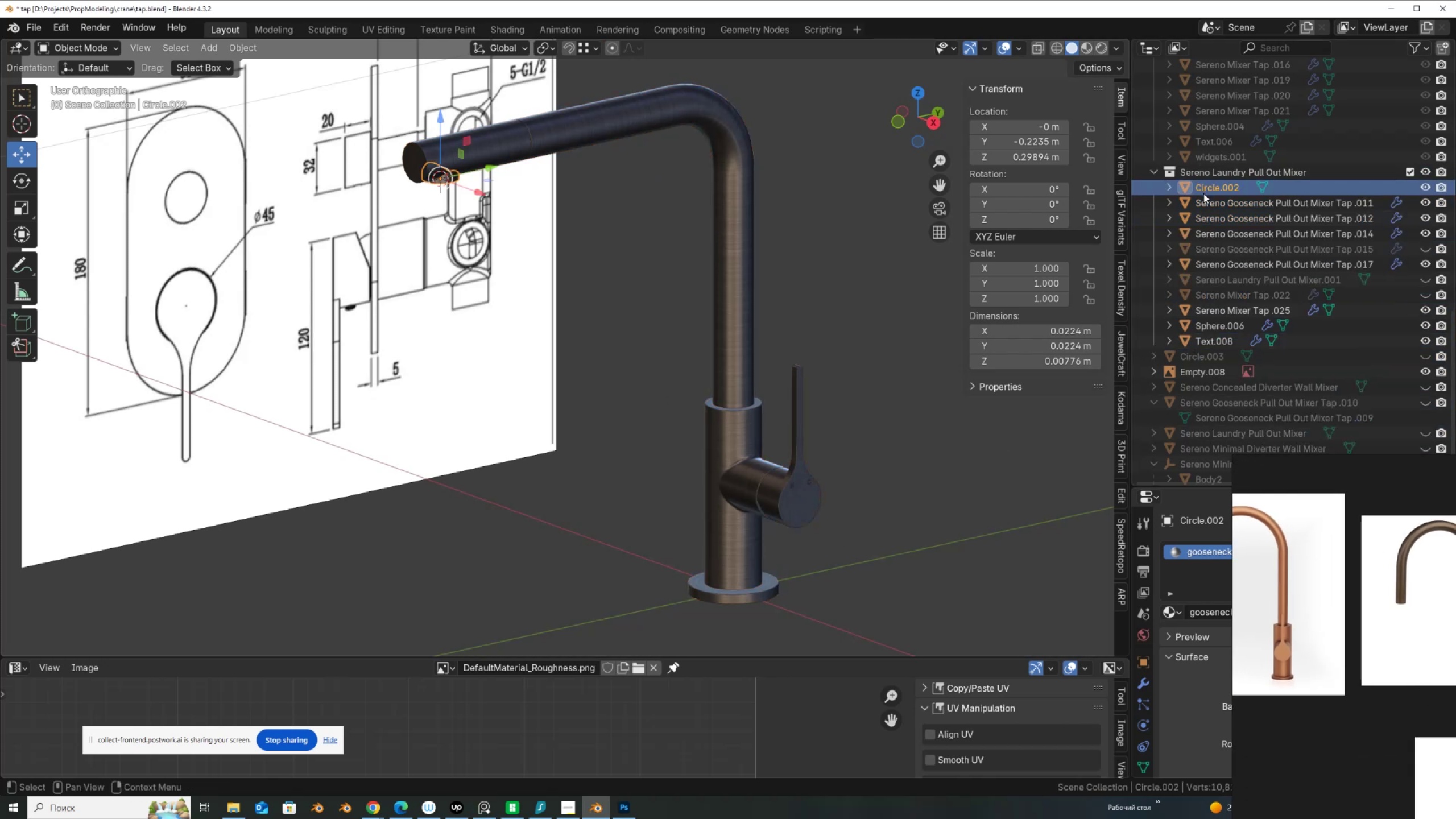 
left_click([1422, 340])
 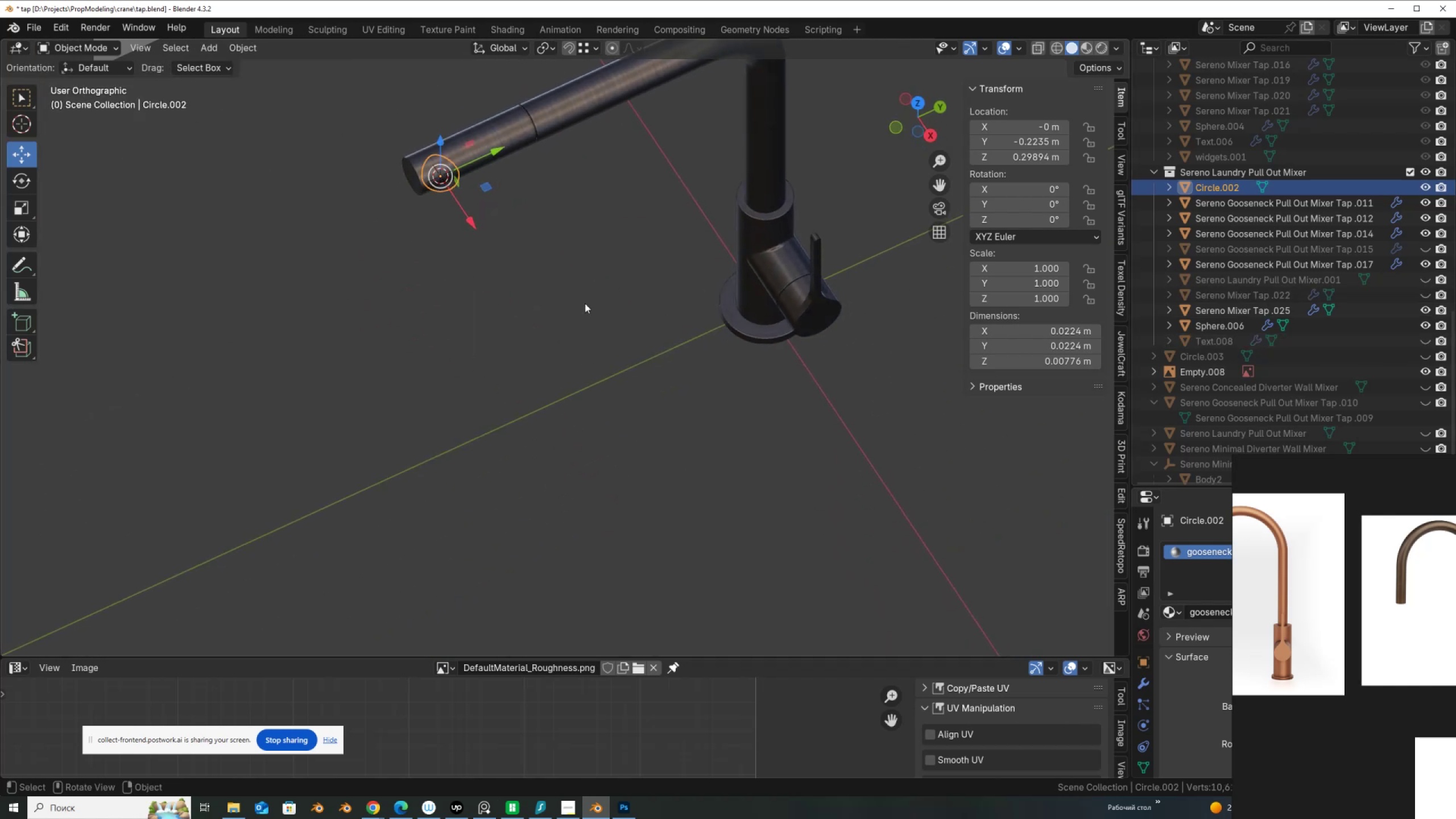 
scroll: coordinate [565, 299], scroll_direction: down, amount: 3.0
 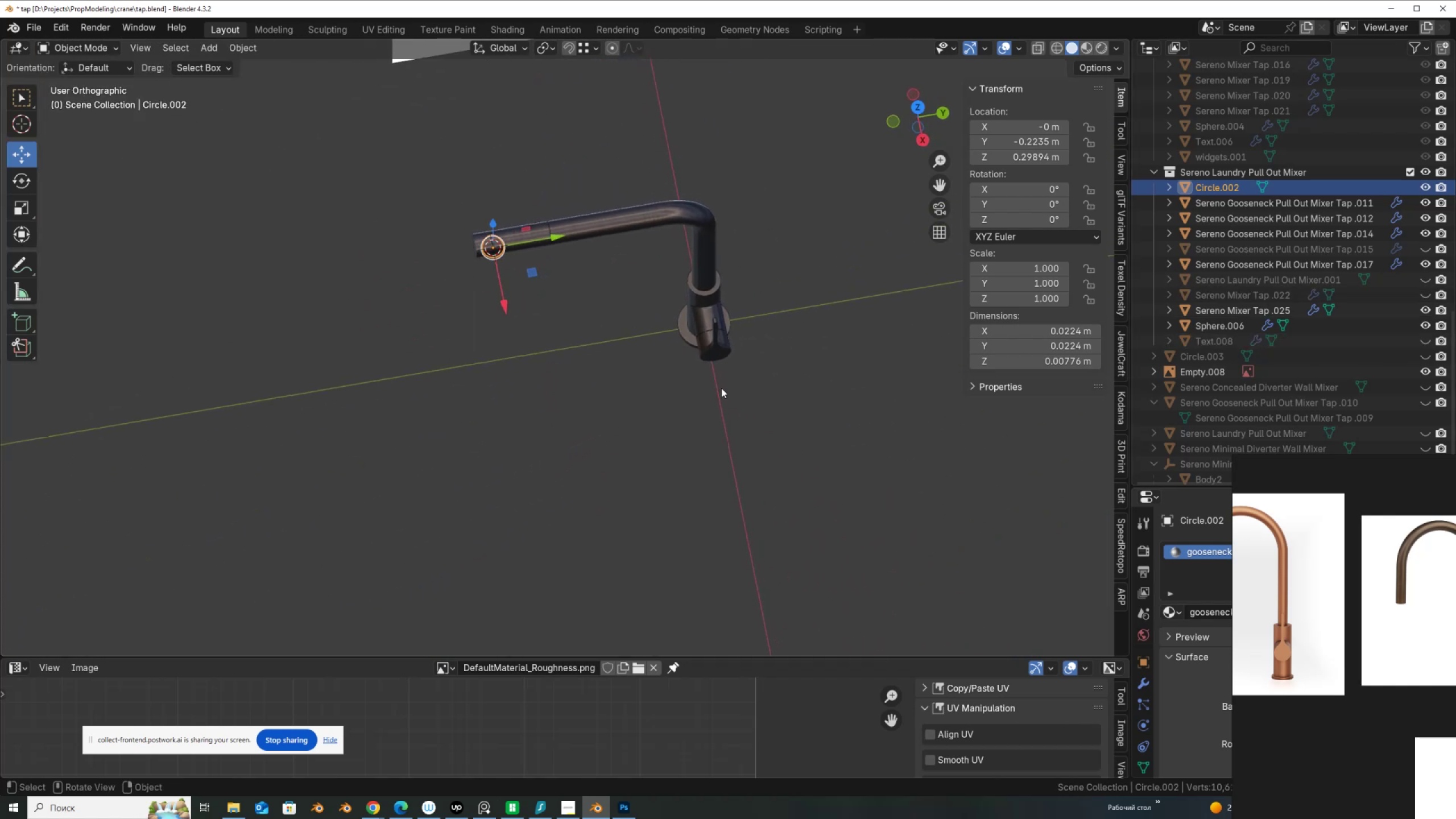 
left_click_drag(start_coordinate=[768, 389], to_coordinate=[452, 181])
 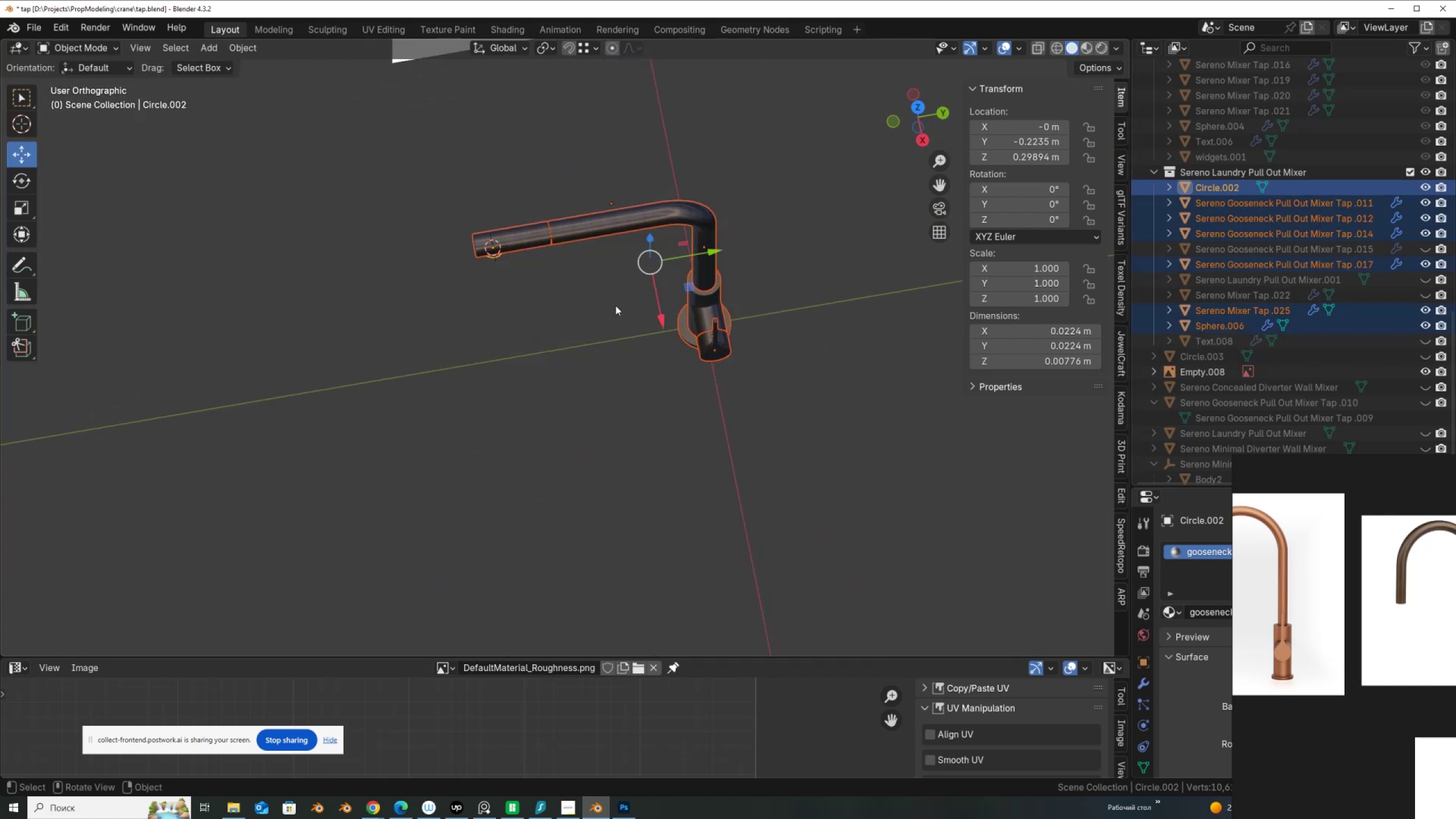 
key(Q)
 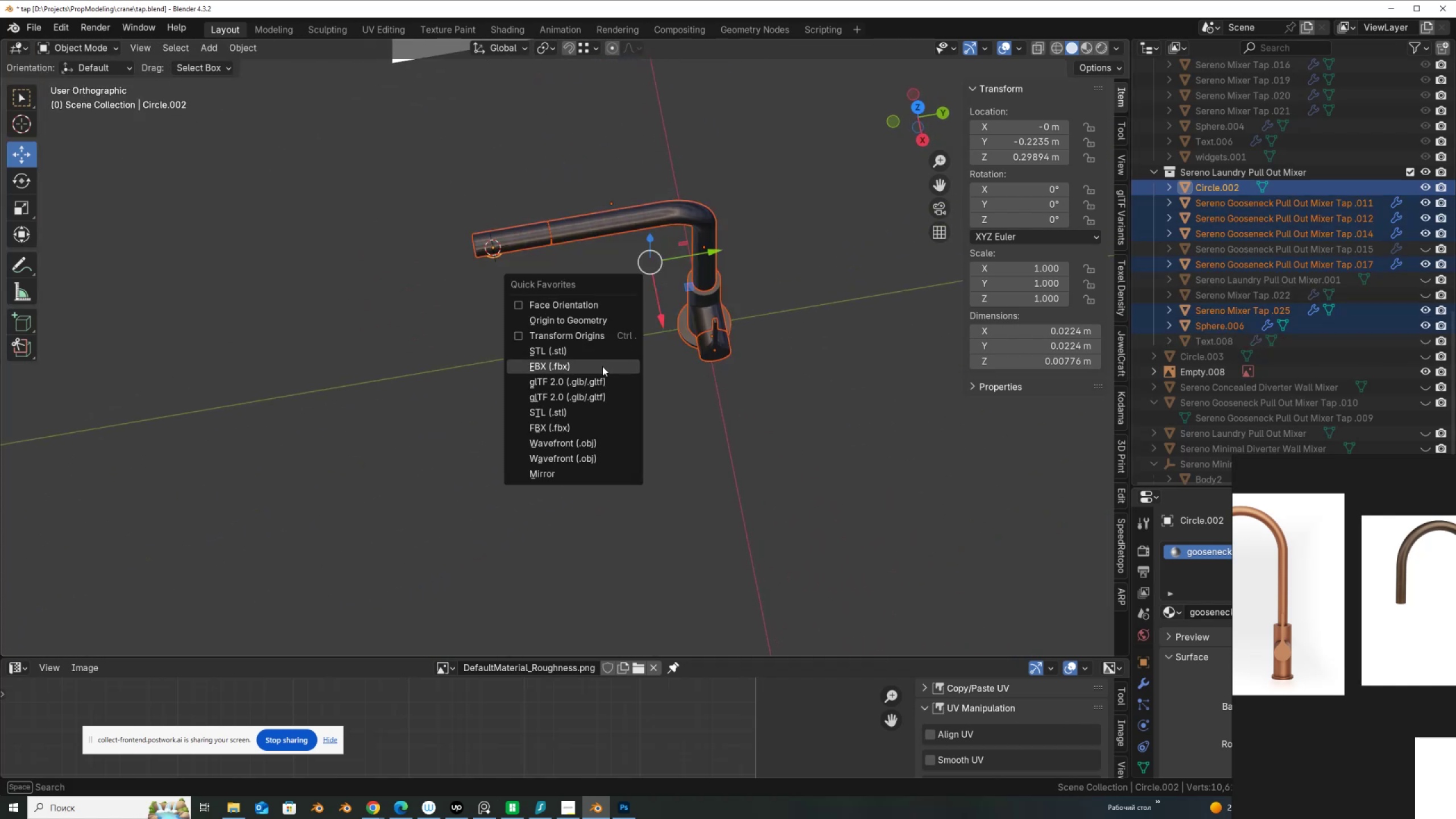 
left_click([602, 366])
 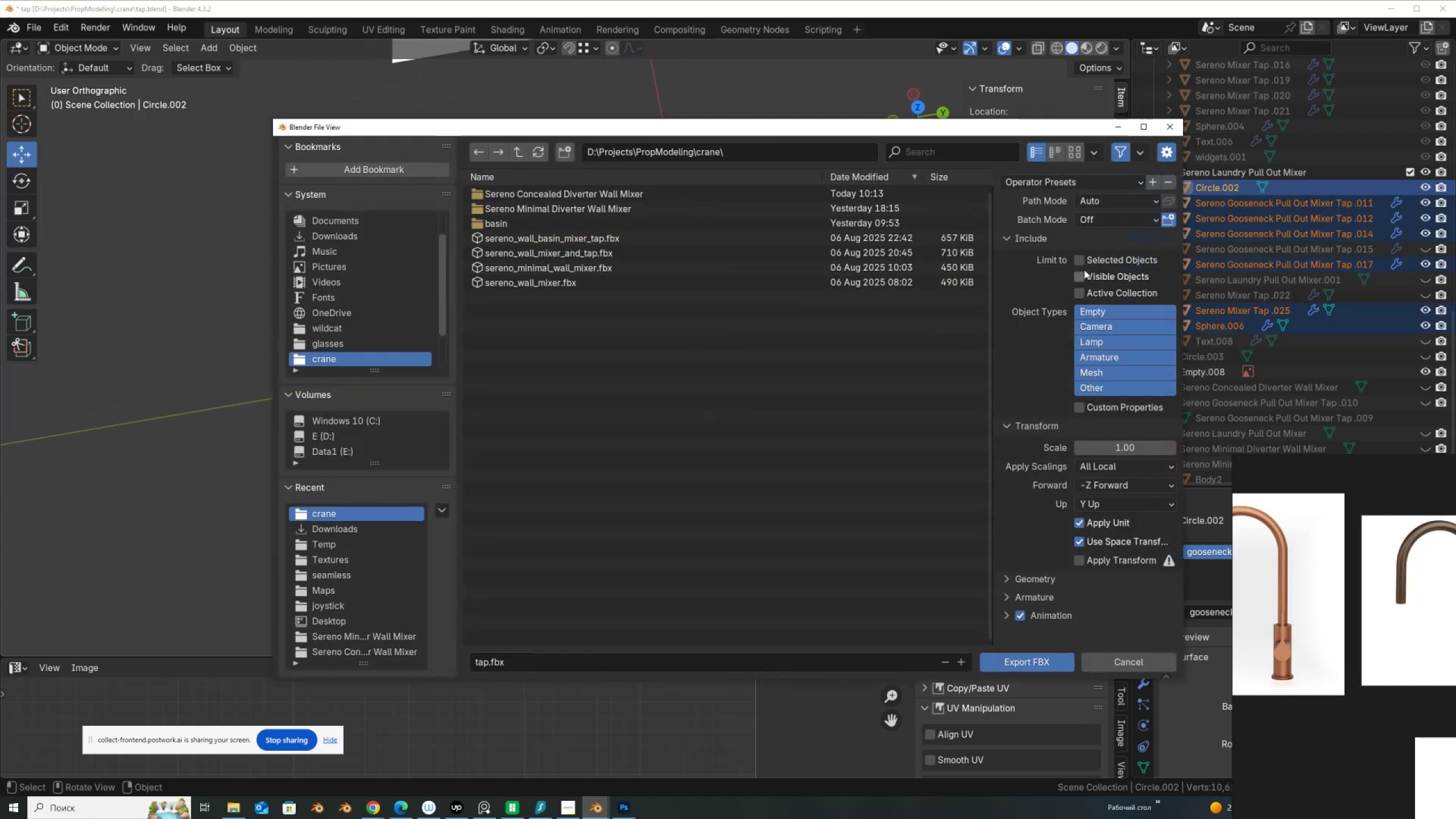 
left_click([1081, 258])
 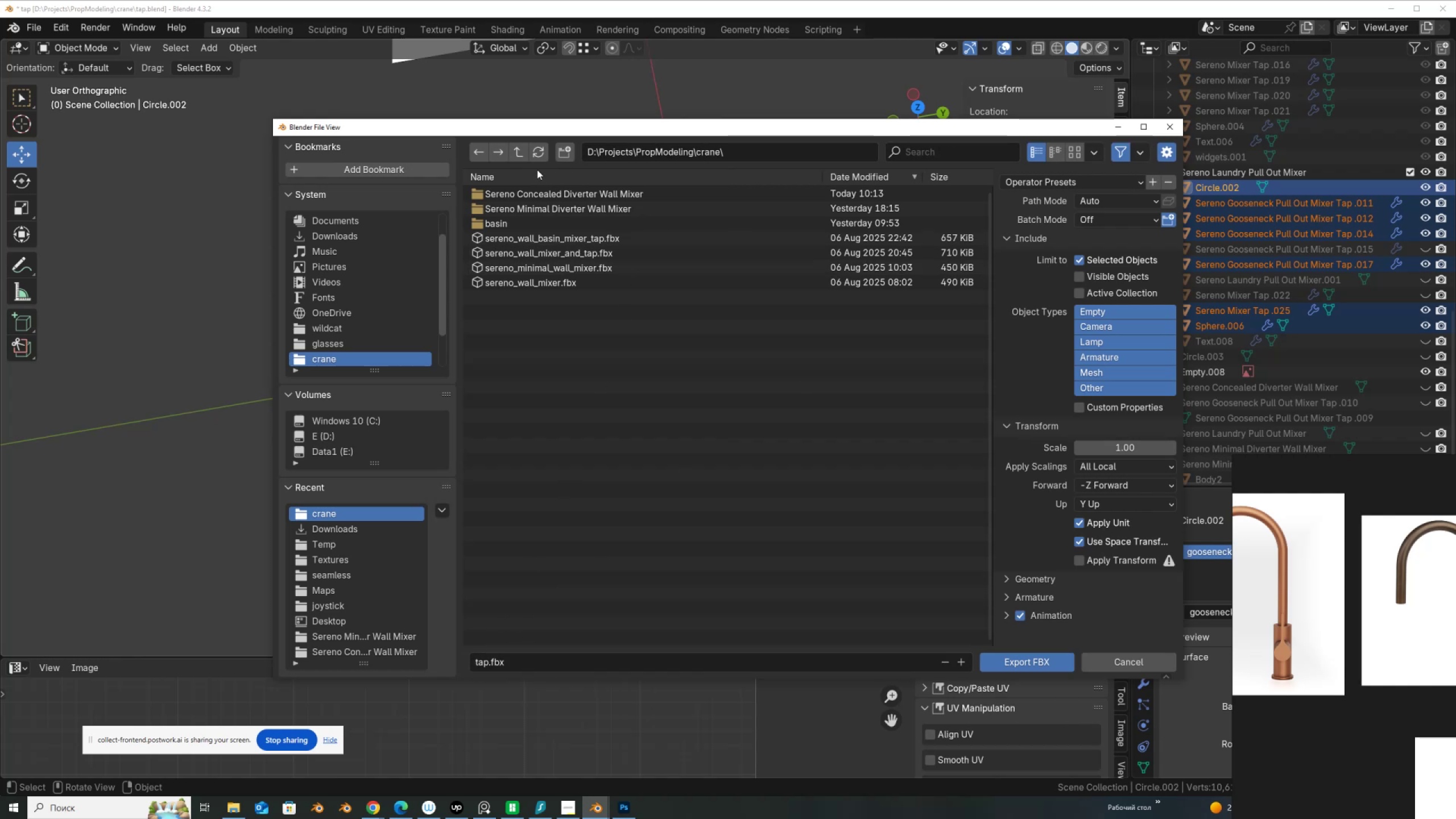 
wait(5.71)
 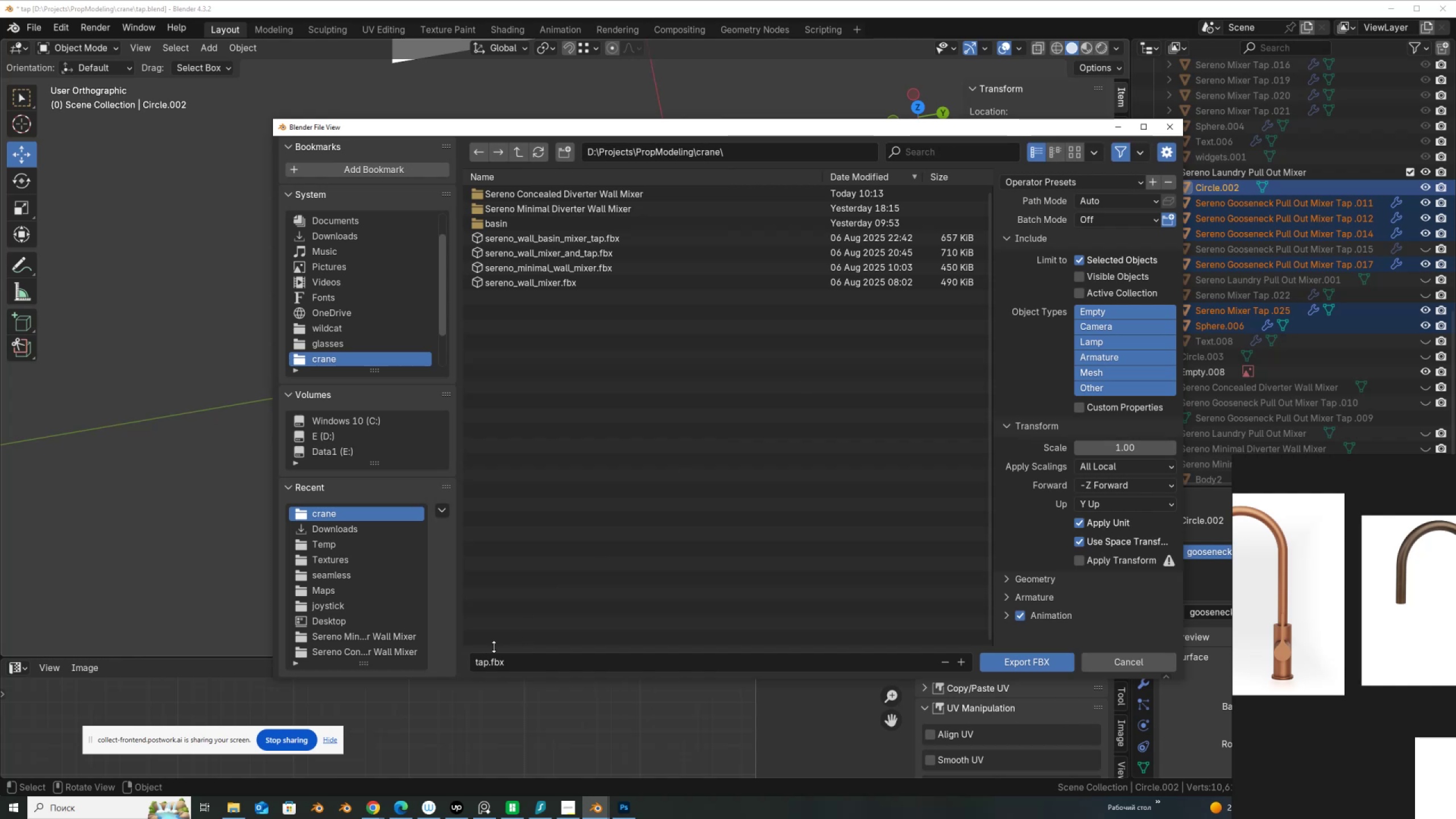 
left_click([1174, 123])
 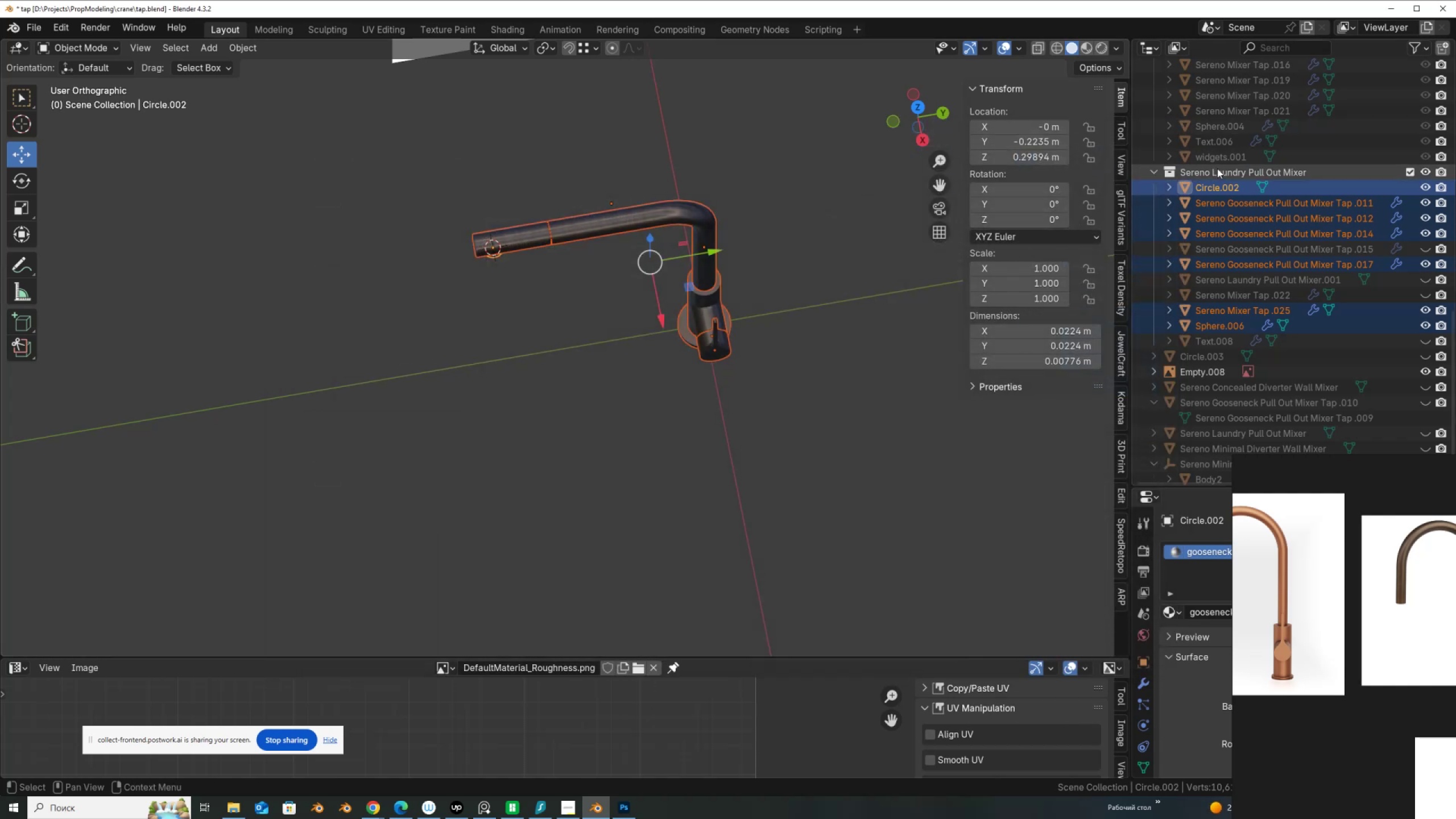 
double_click([1217, 168])
 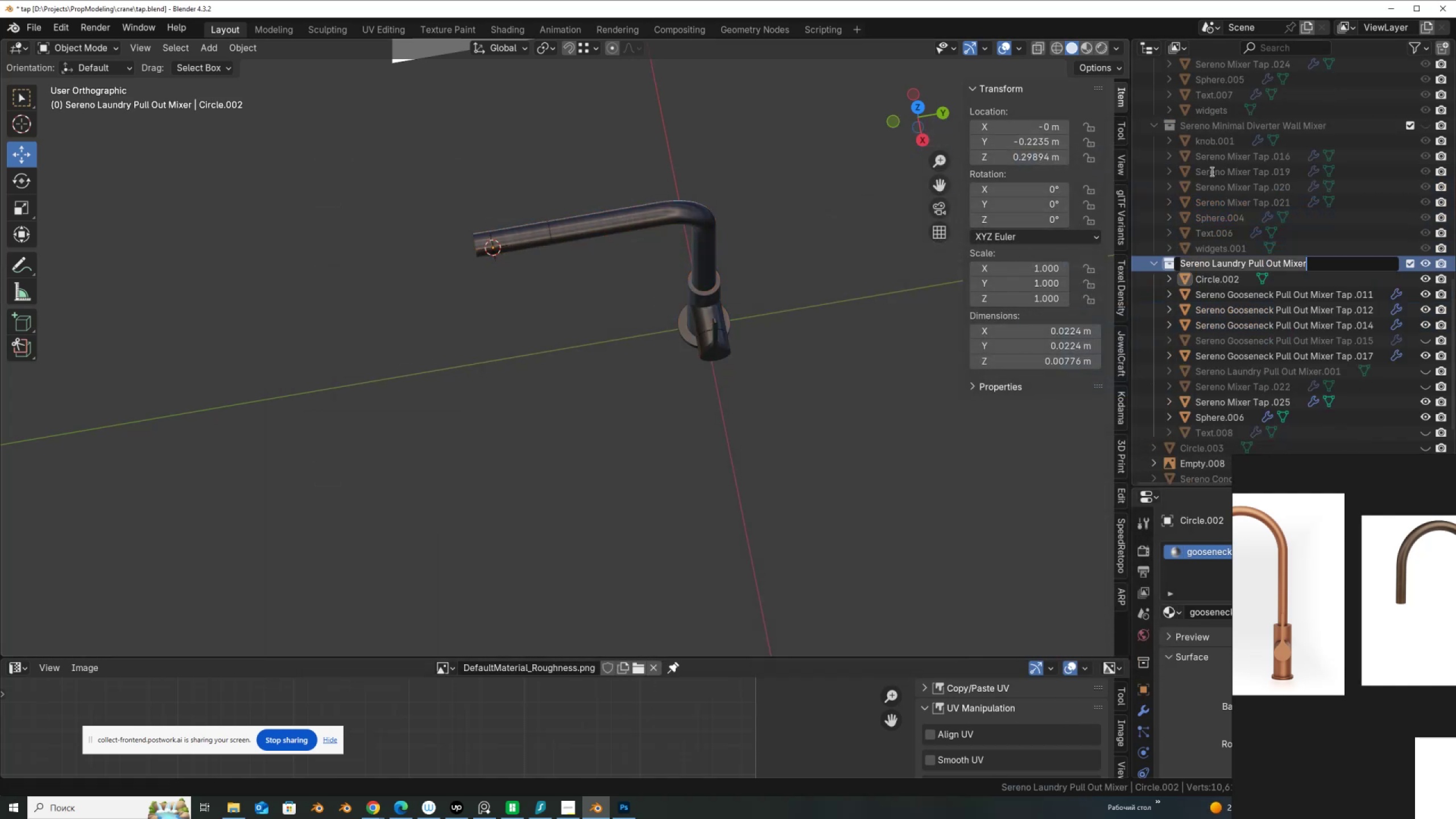 
key(Control+C)
 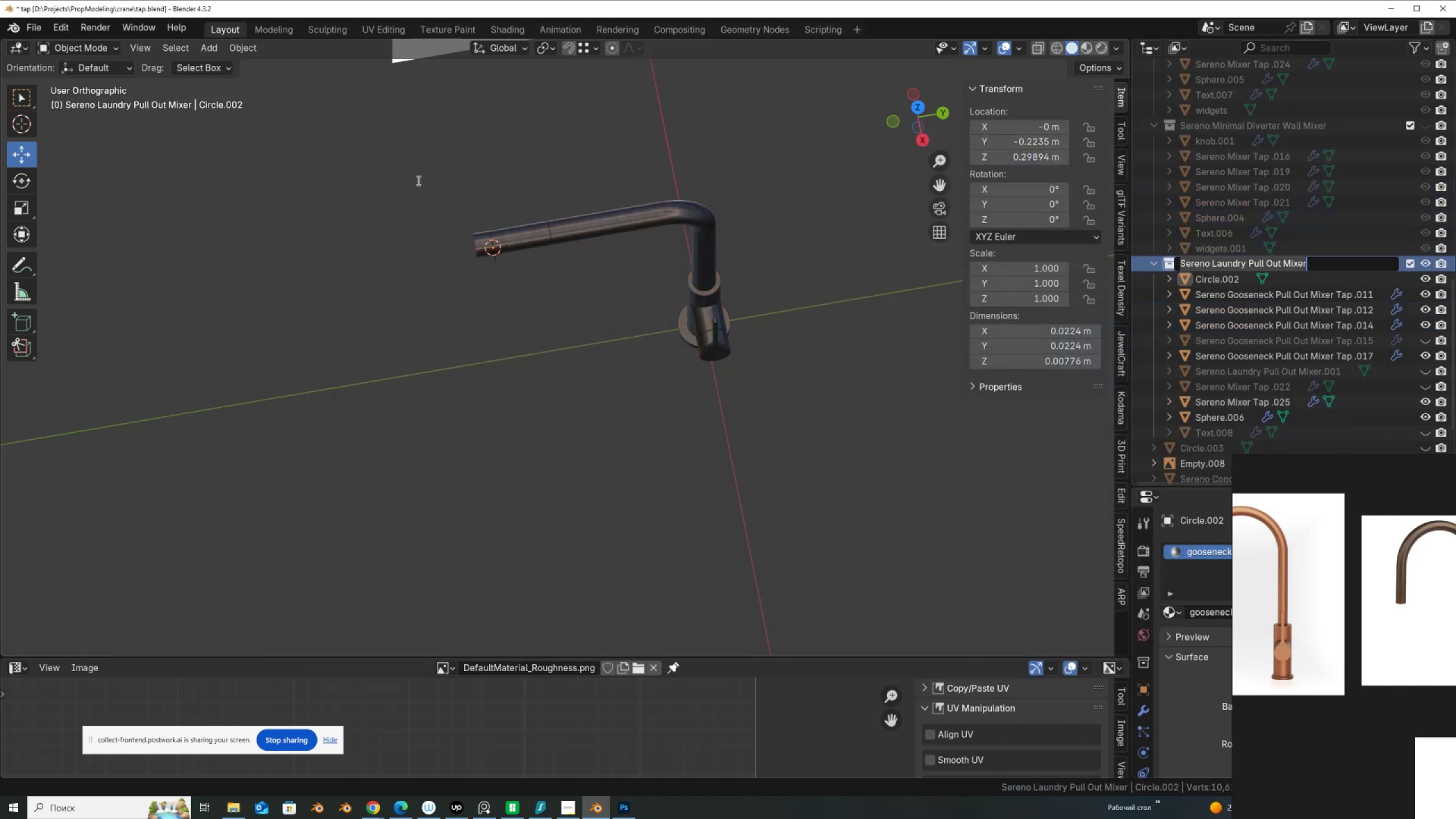 
left_click([417, 180])
 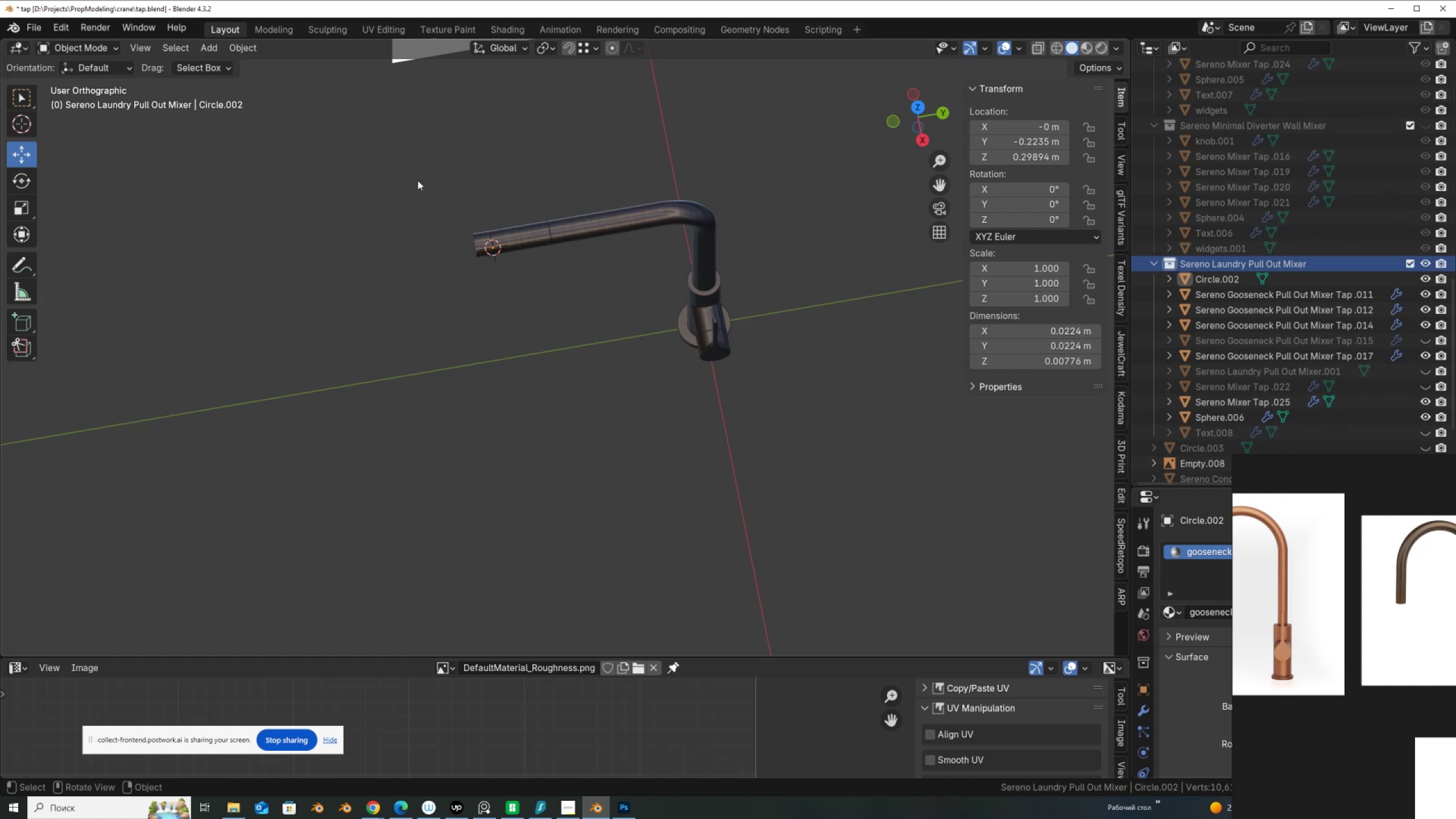 
left_click_drag(start_coordinate=[417, 180], to_coordinate=[841, 408])
 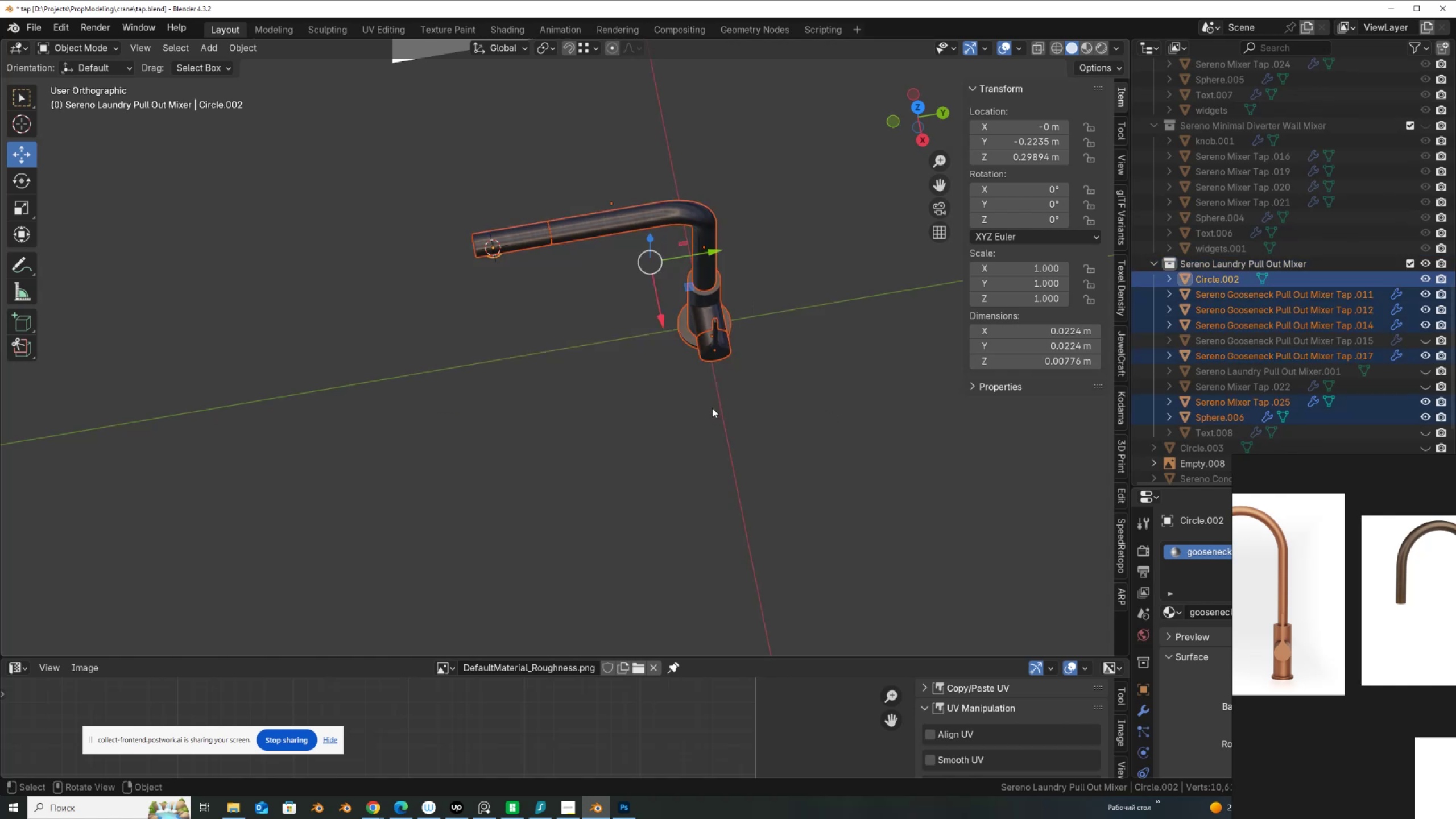 
key(Q)
 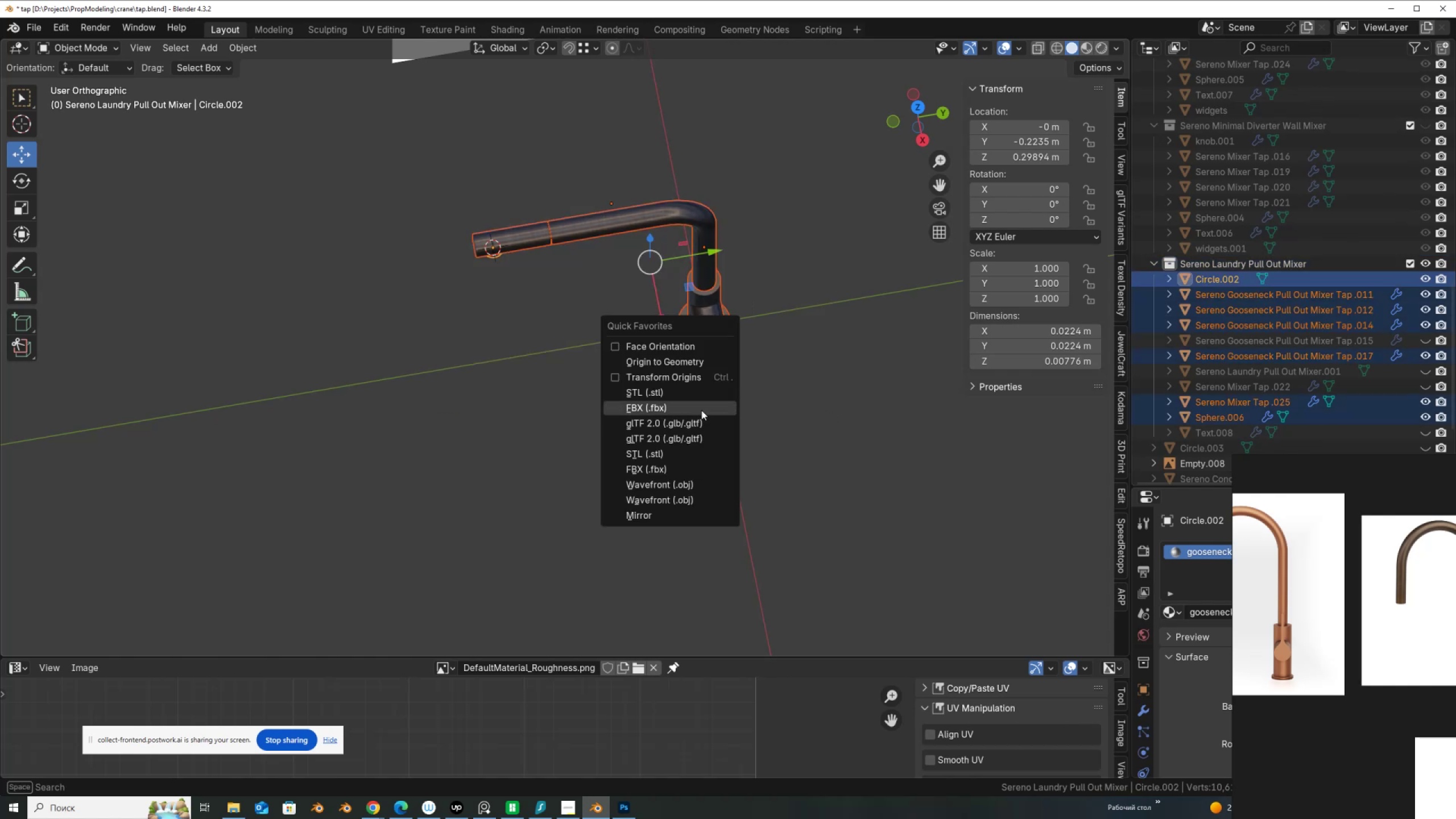 
left_click([701, 407])
 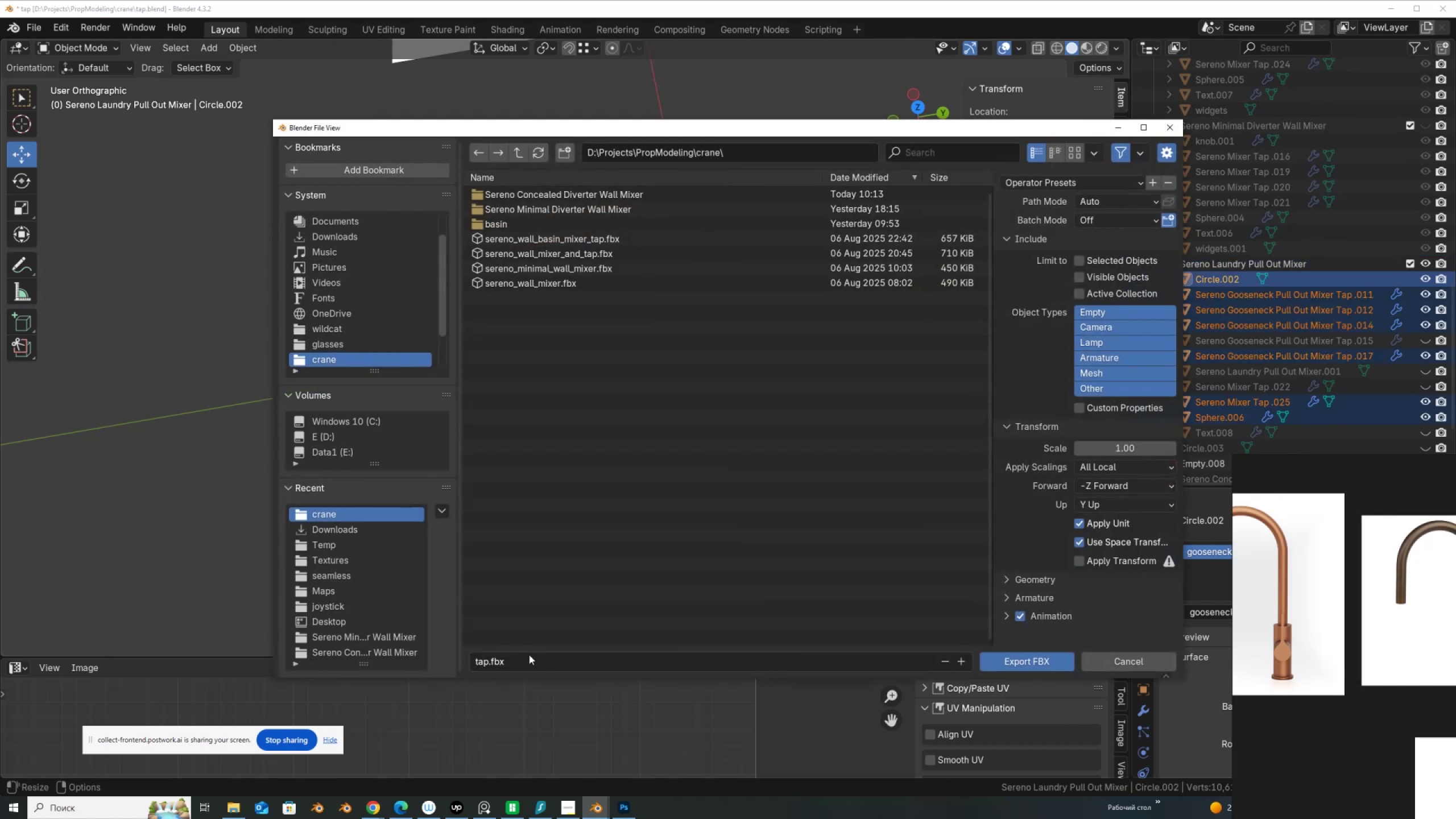 
left_click([530, 659])
 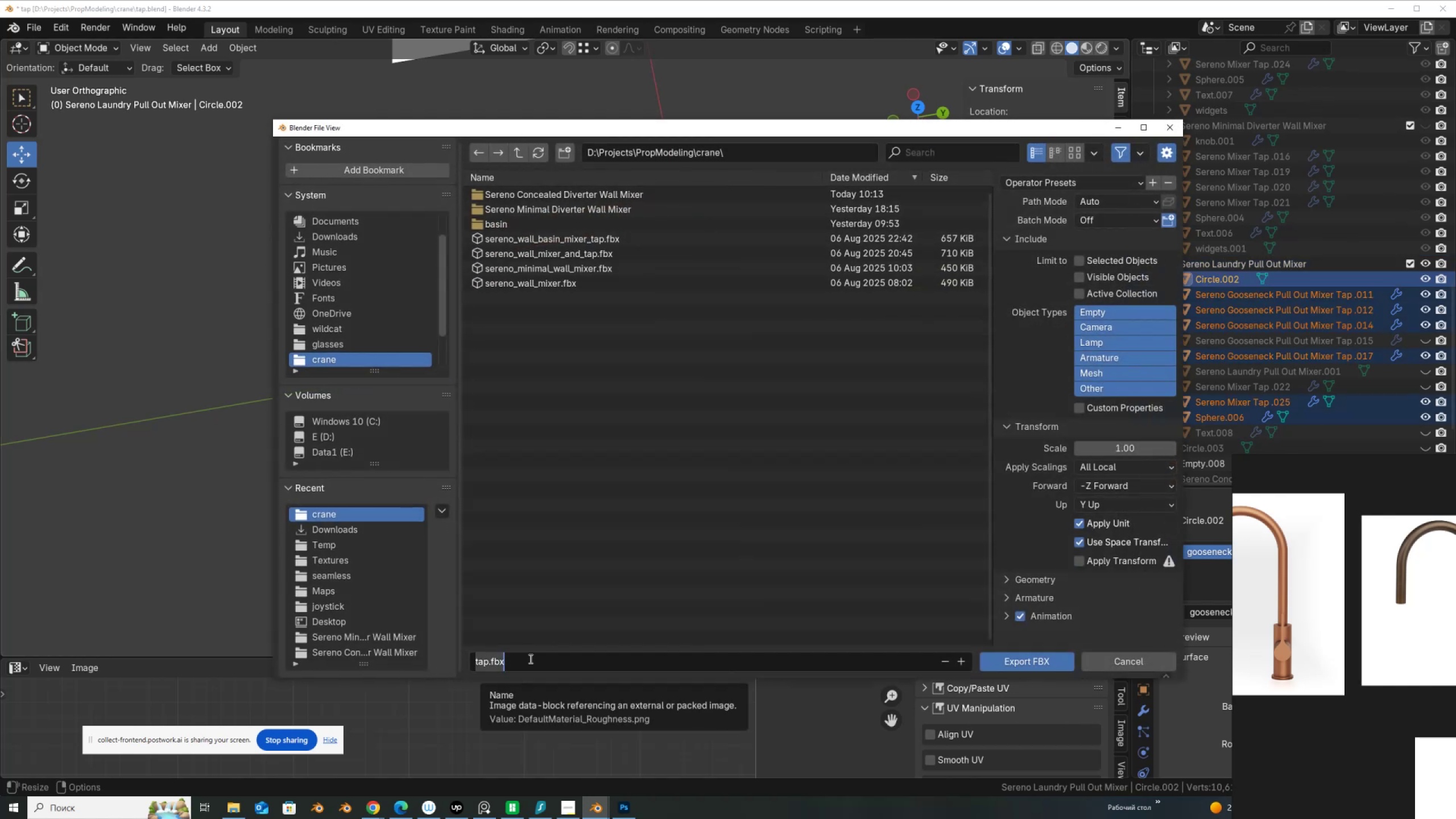 
key(Control+V)
 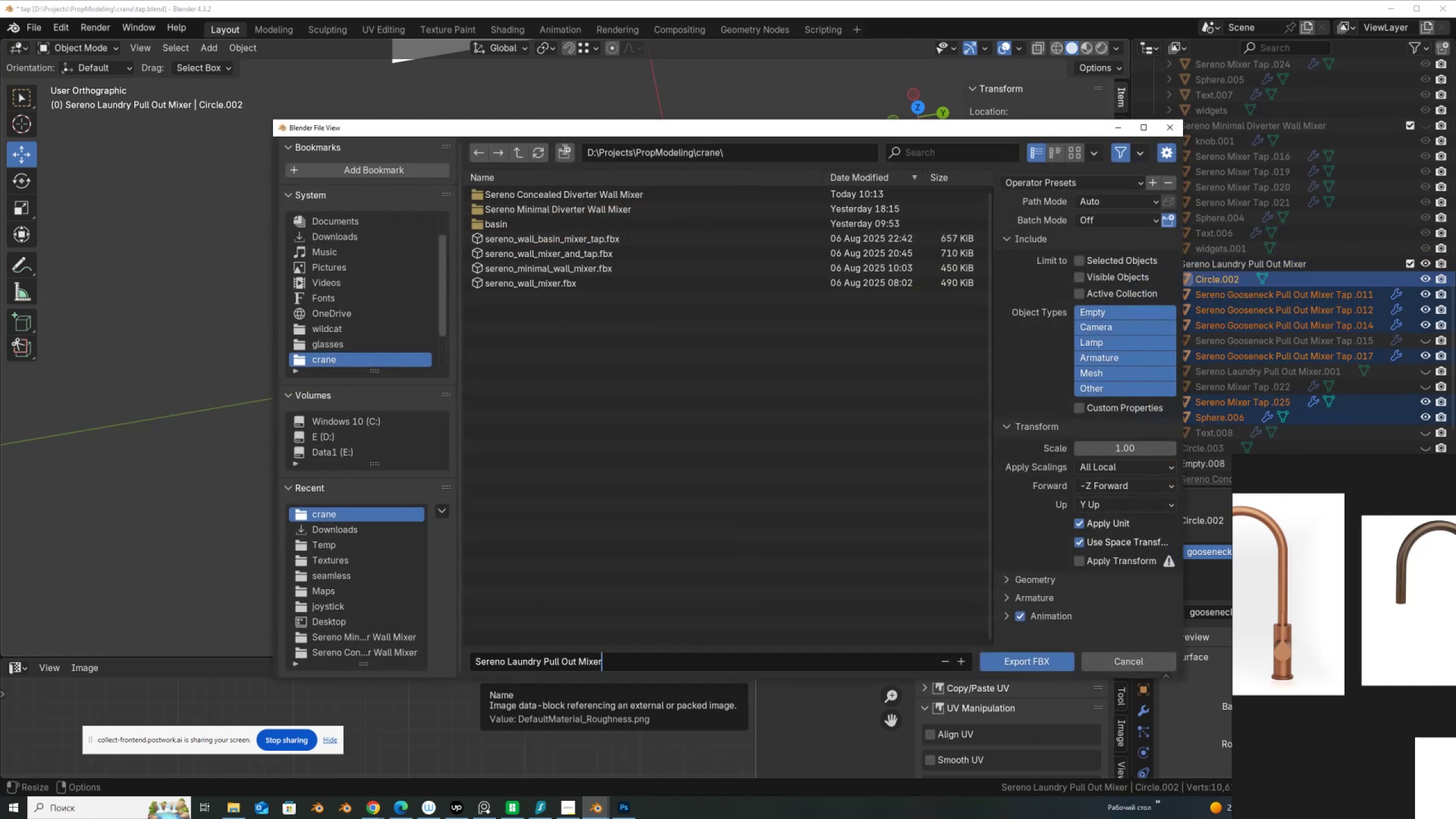 
double_click([564, 149])
 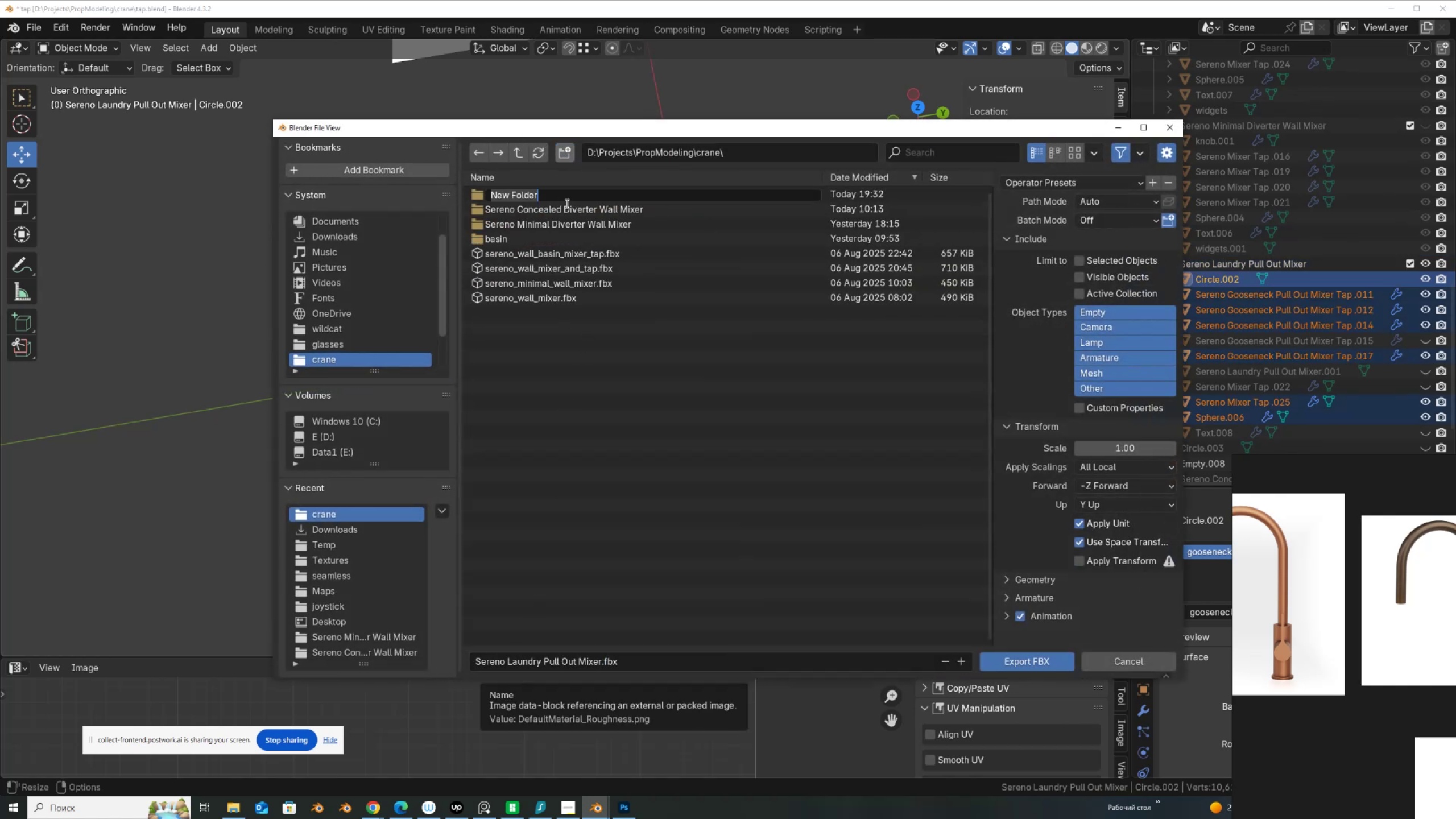 
hold_key(key=ControlLeft, duration=0.37)
 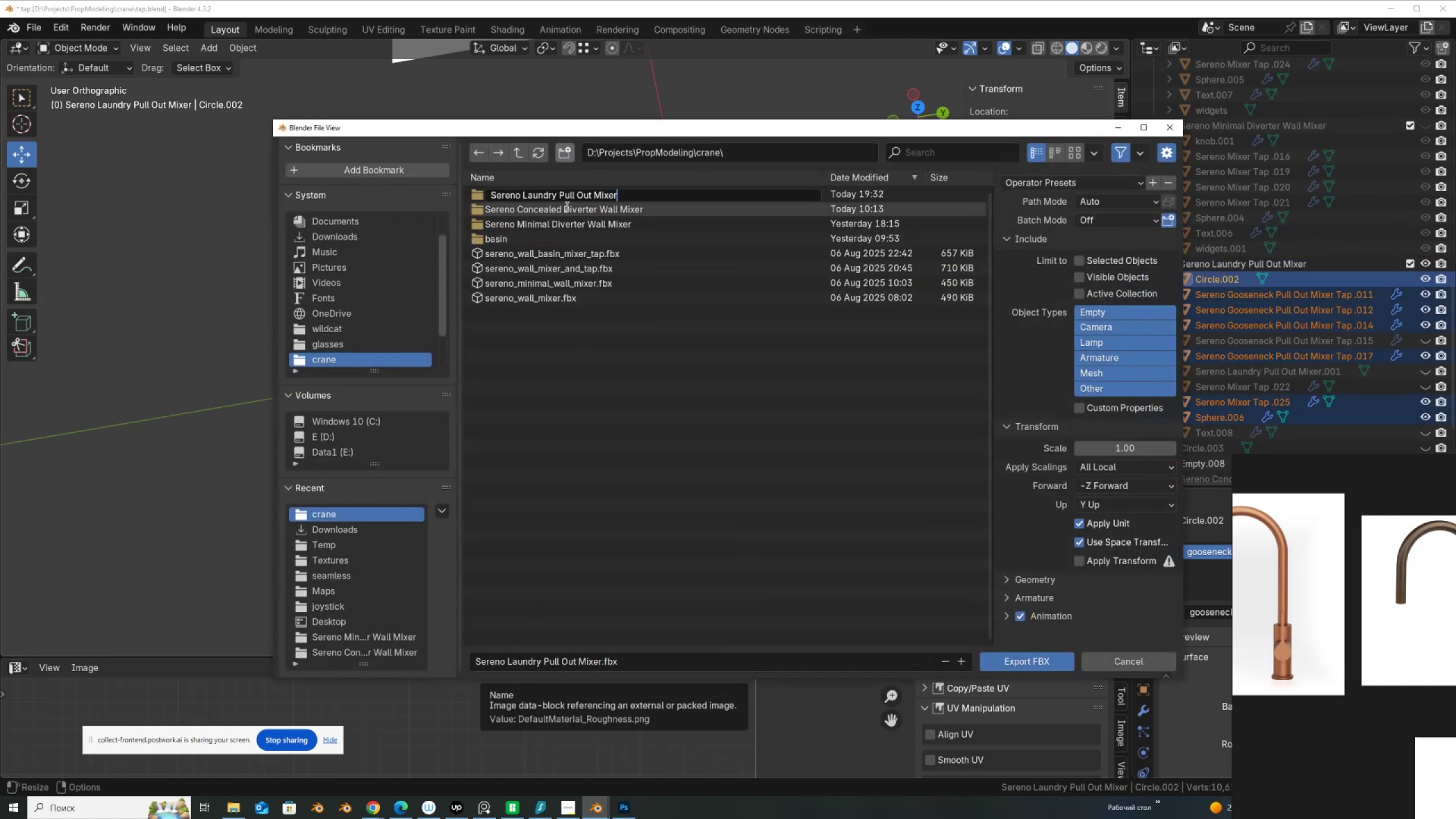 
key(V)
 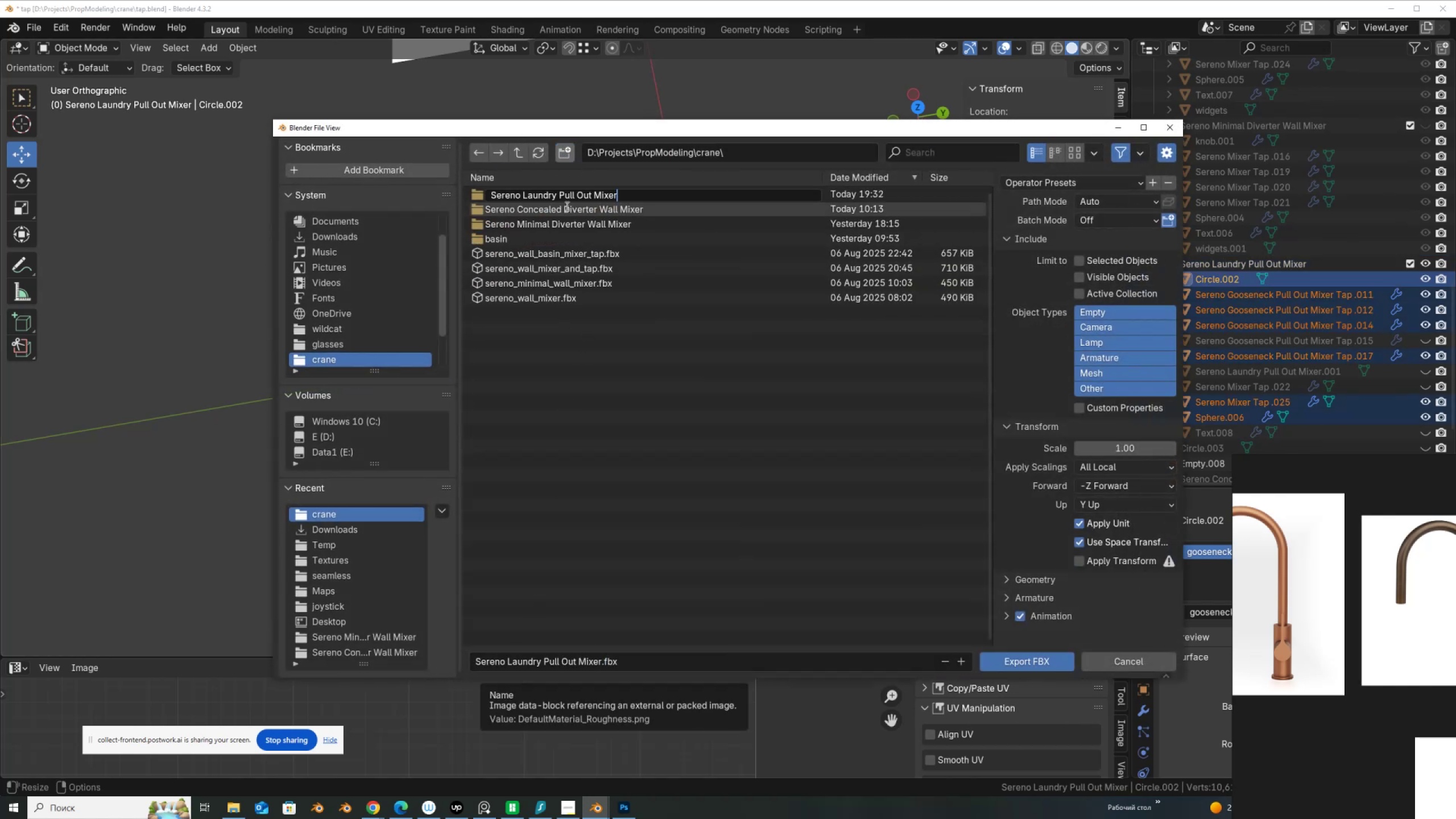 
key(Control+Enter)
 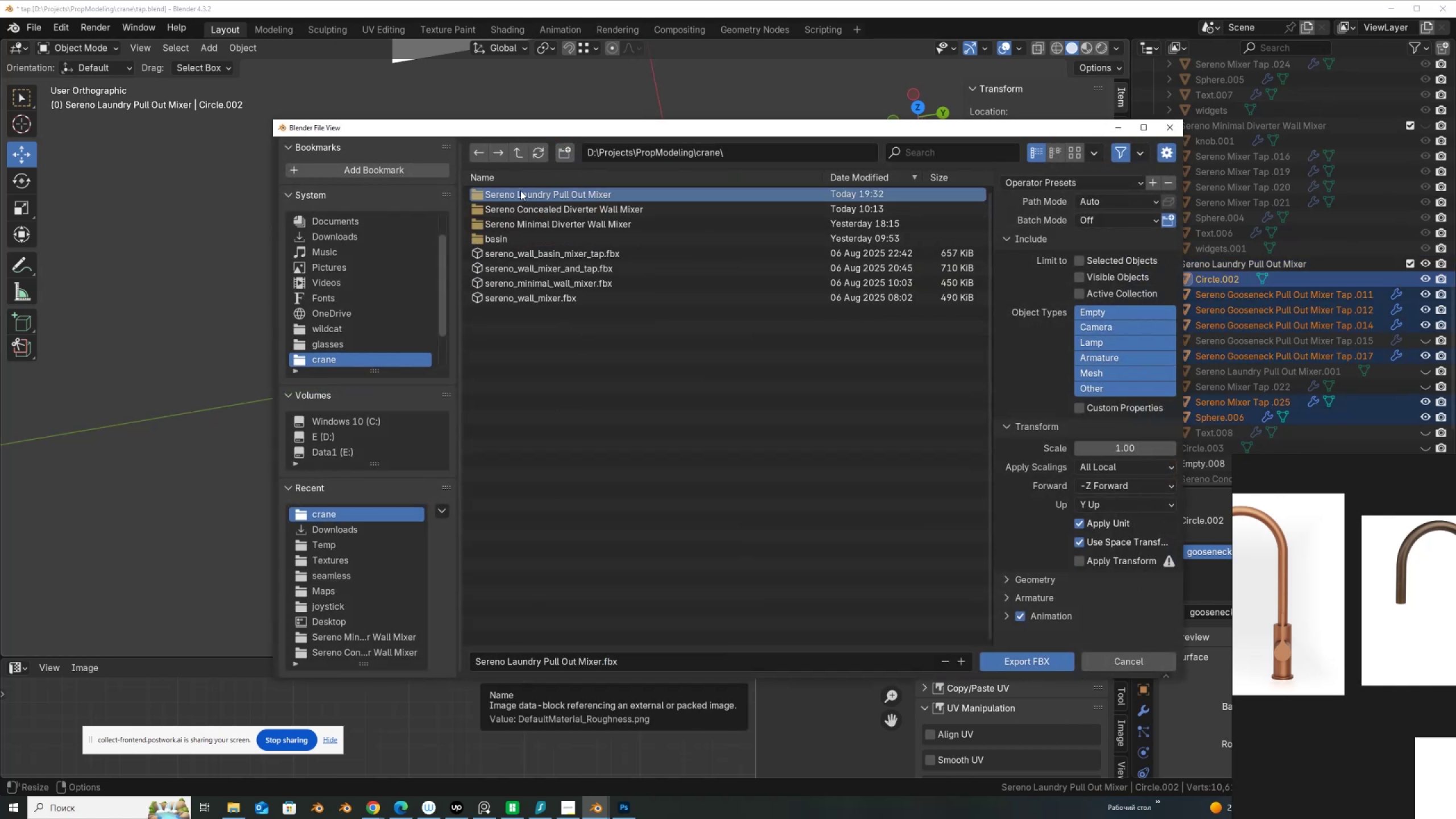 
double_click([520, 191])
 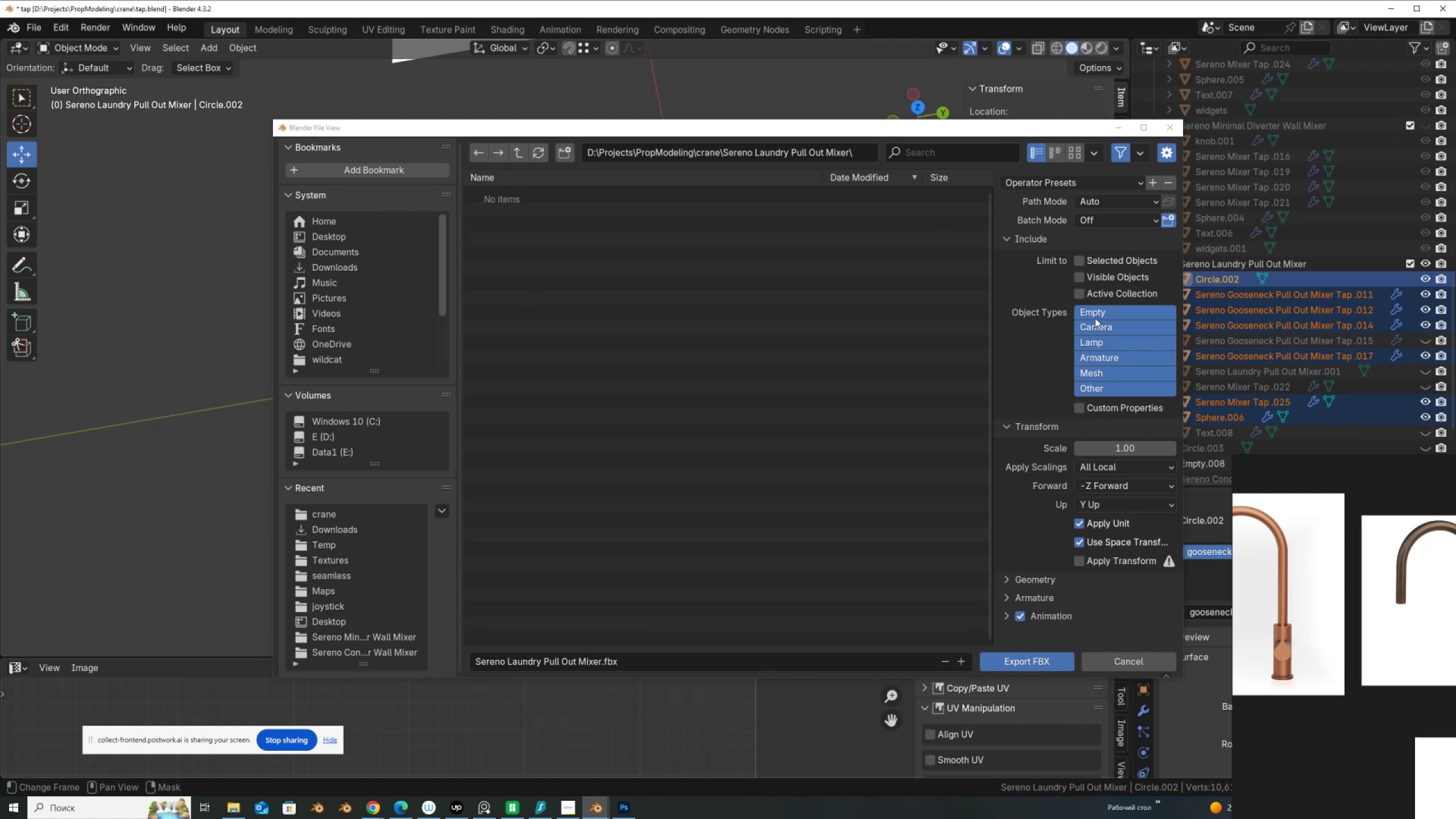 
left_click([1084, 266])
 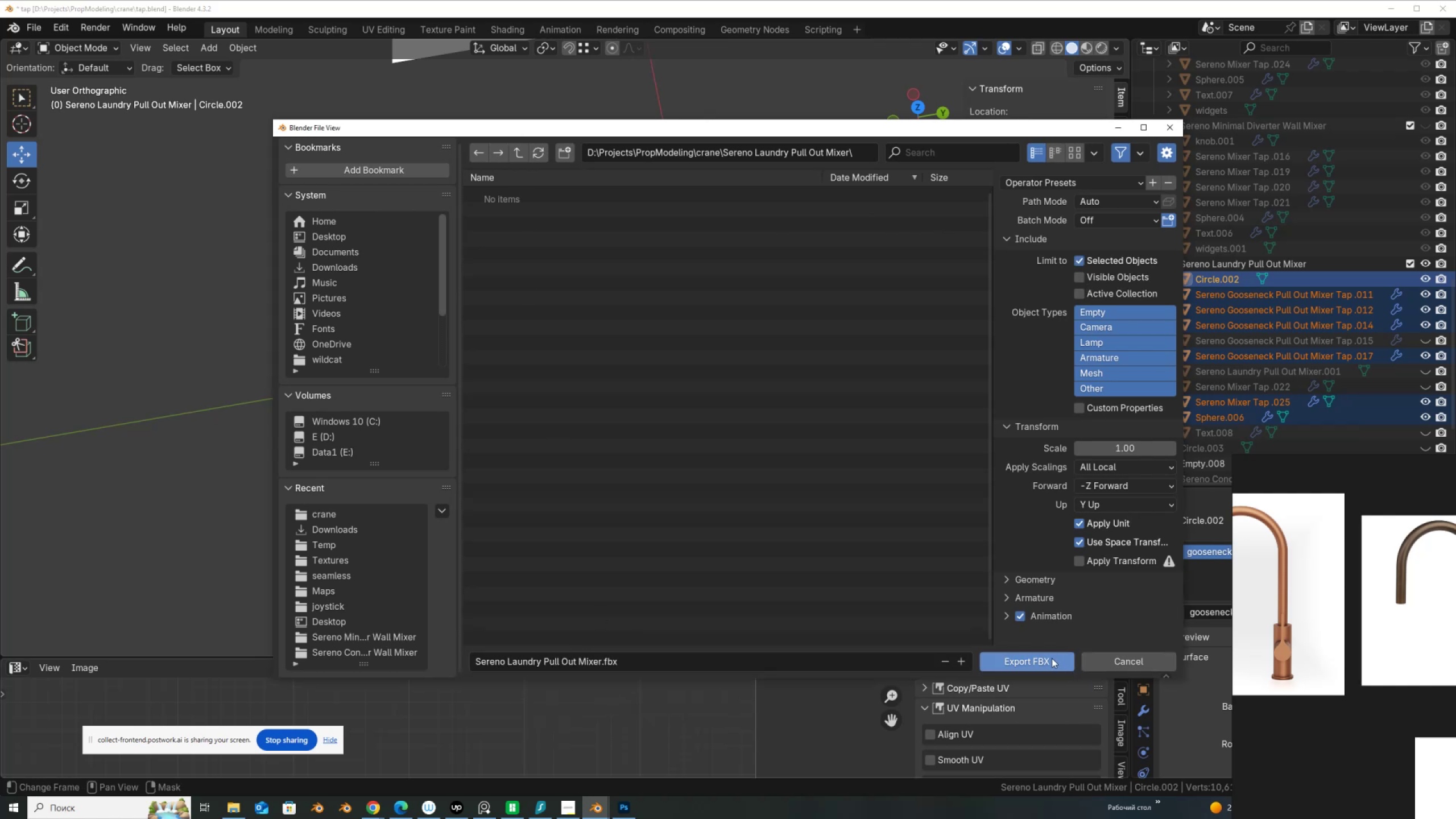 
left_click([1051, 658])
 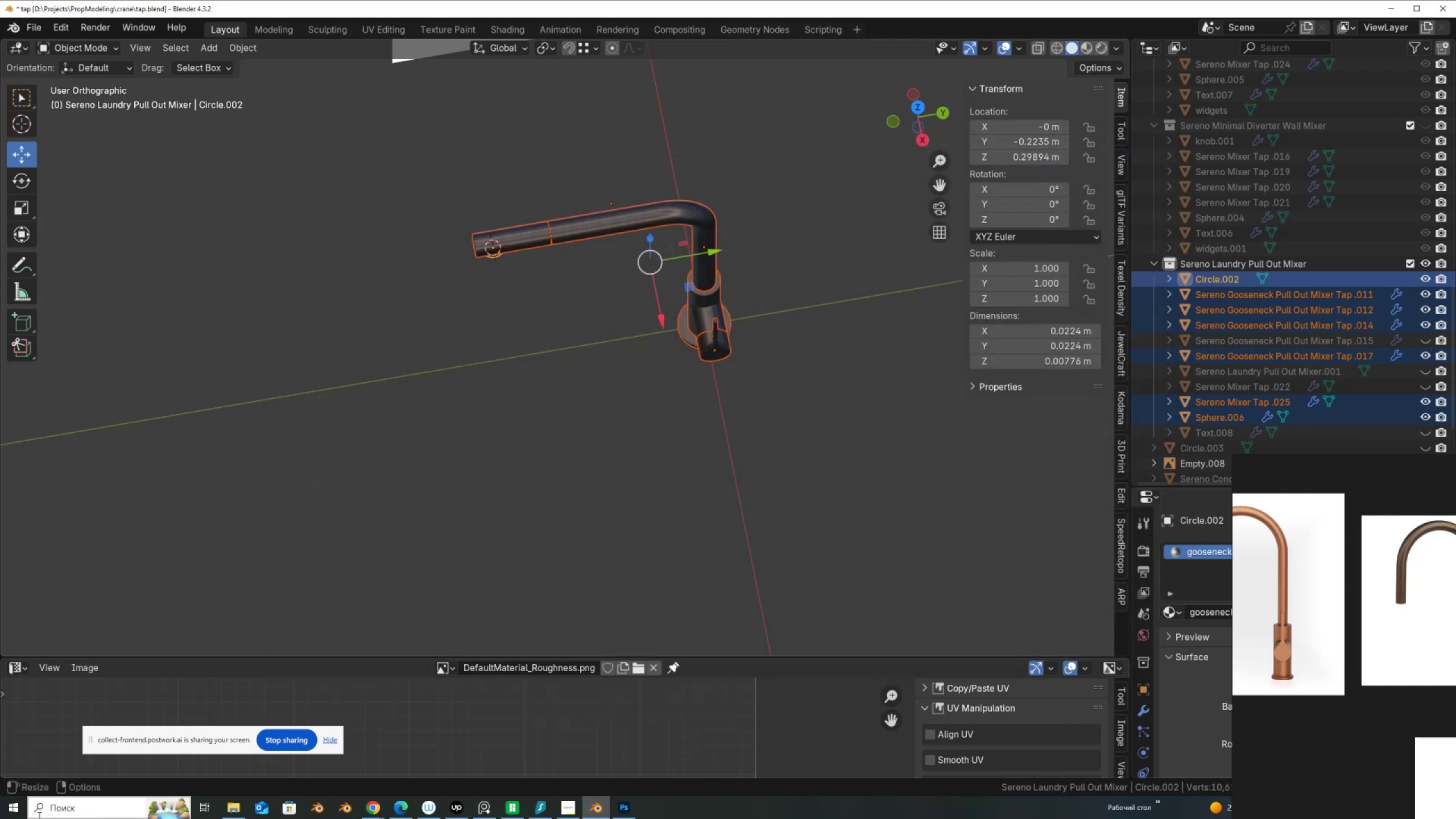 
left_click([48, 810])
 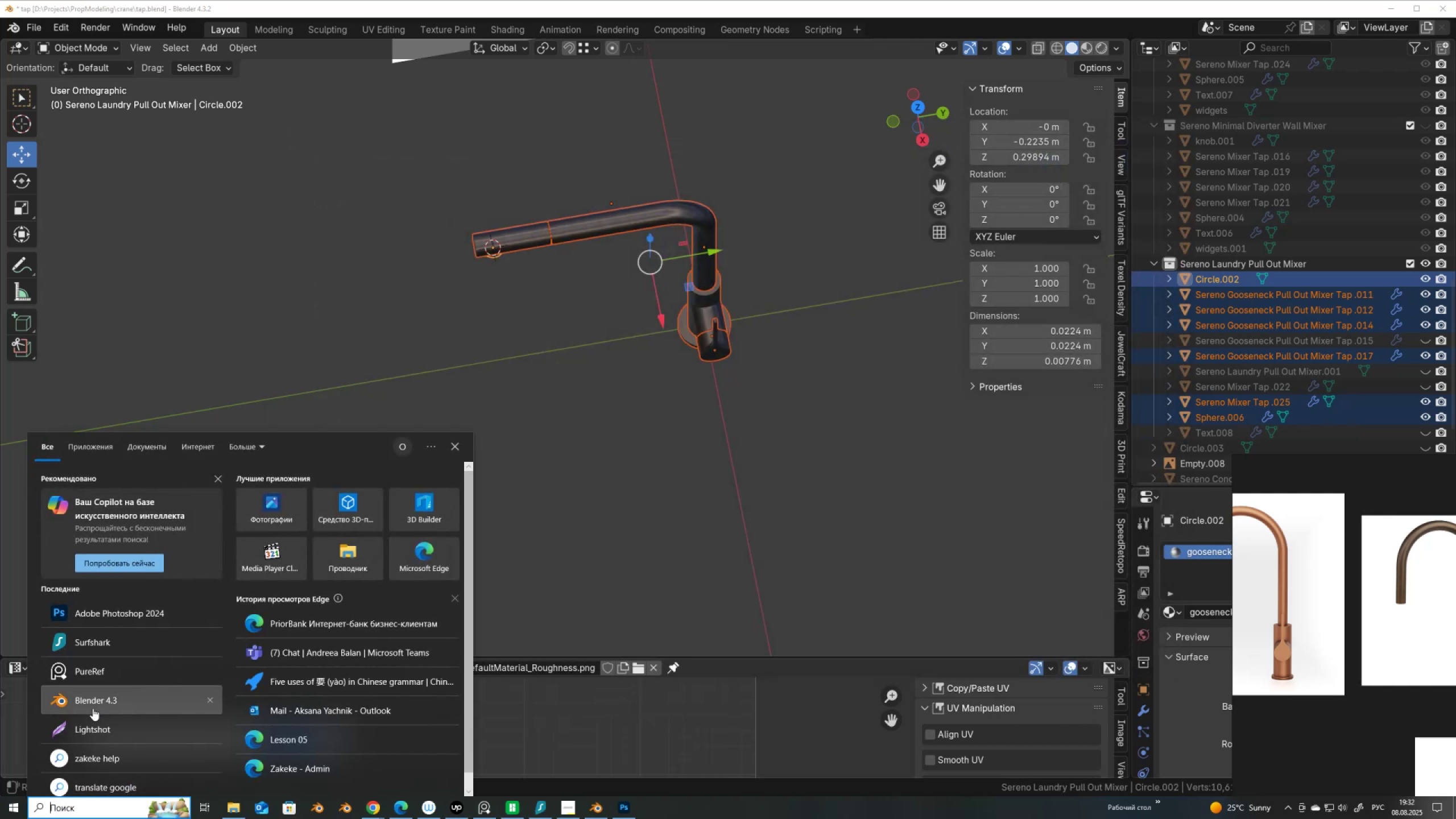 
type(c)
key(Backspace)
type(subs)
 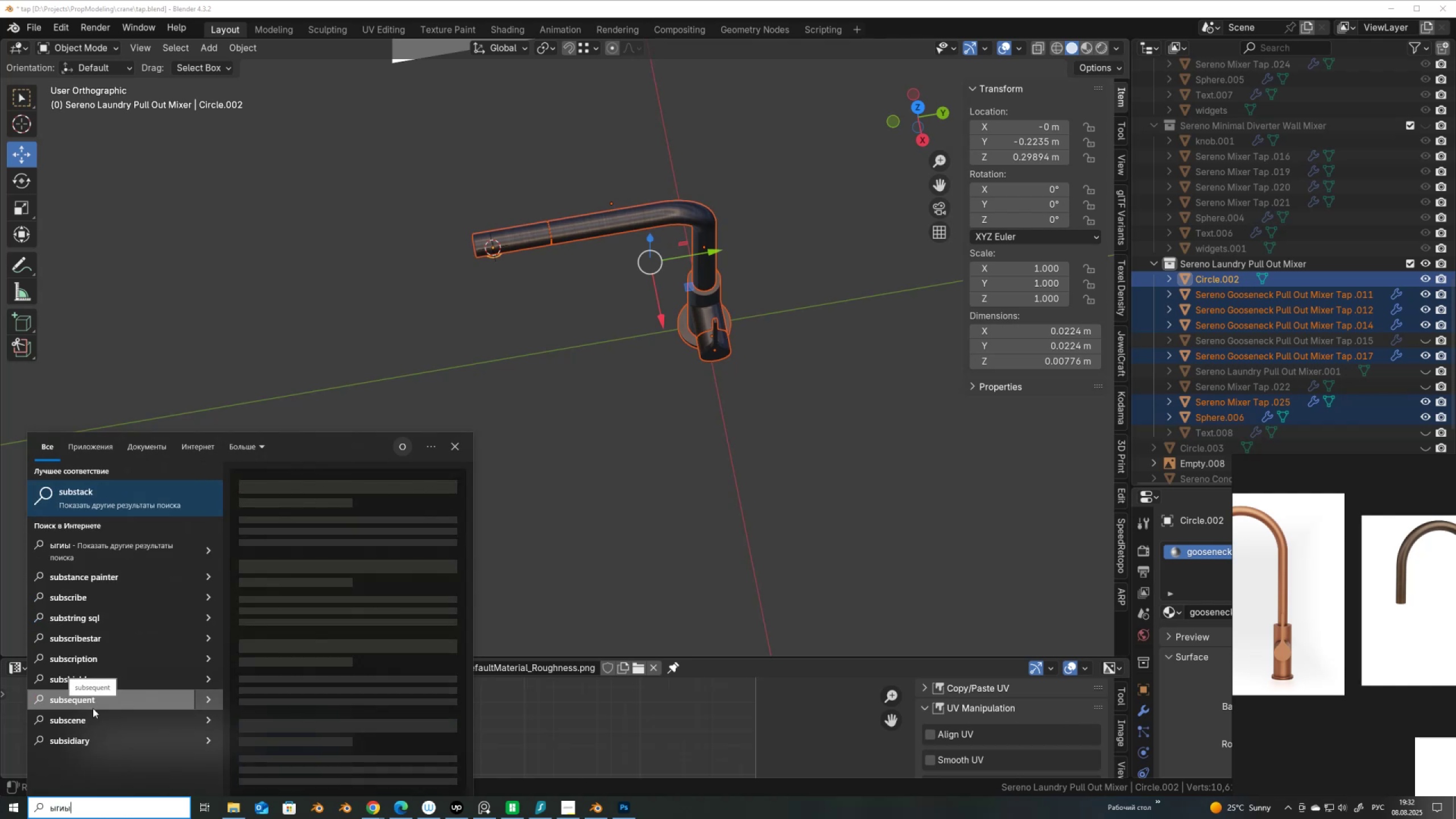 
key(Alt+AltLeft)
 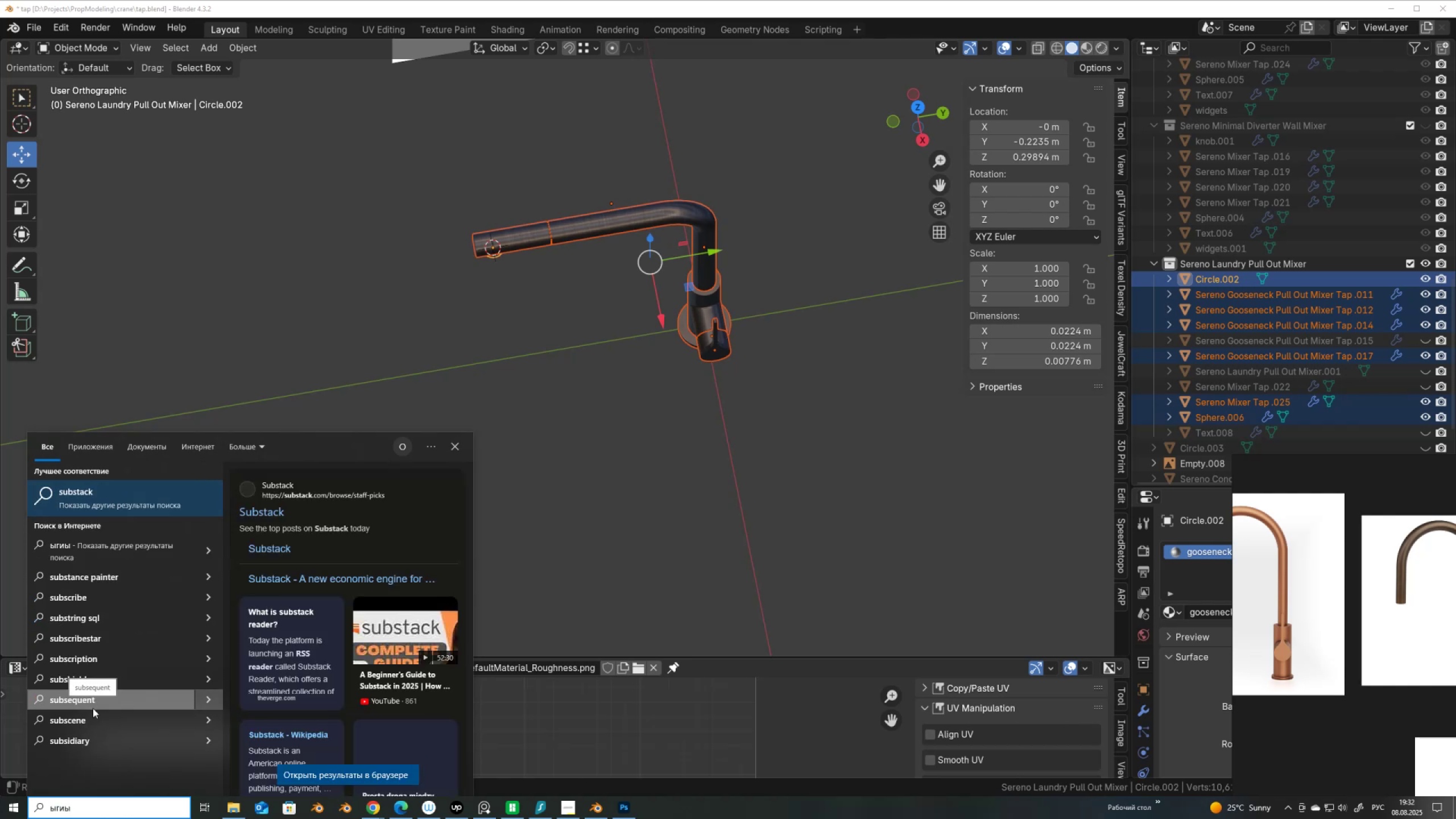 
type(subs)
 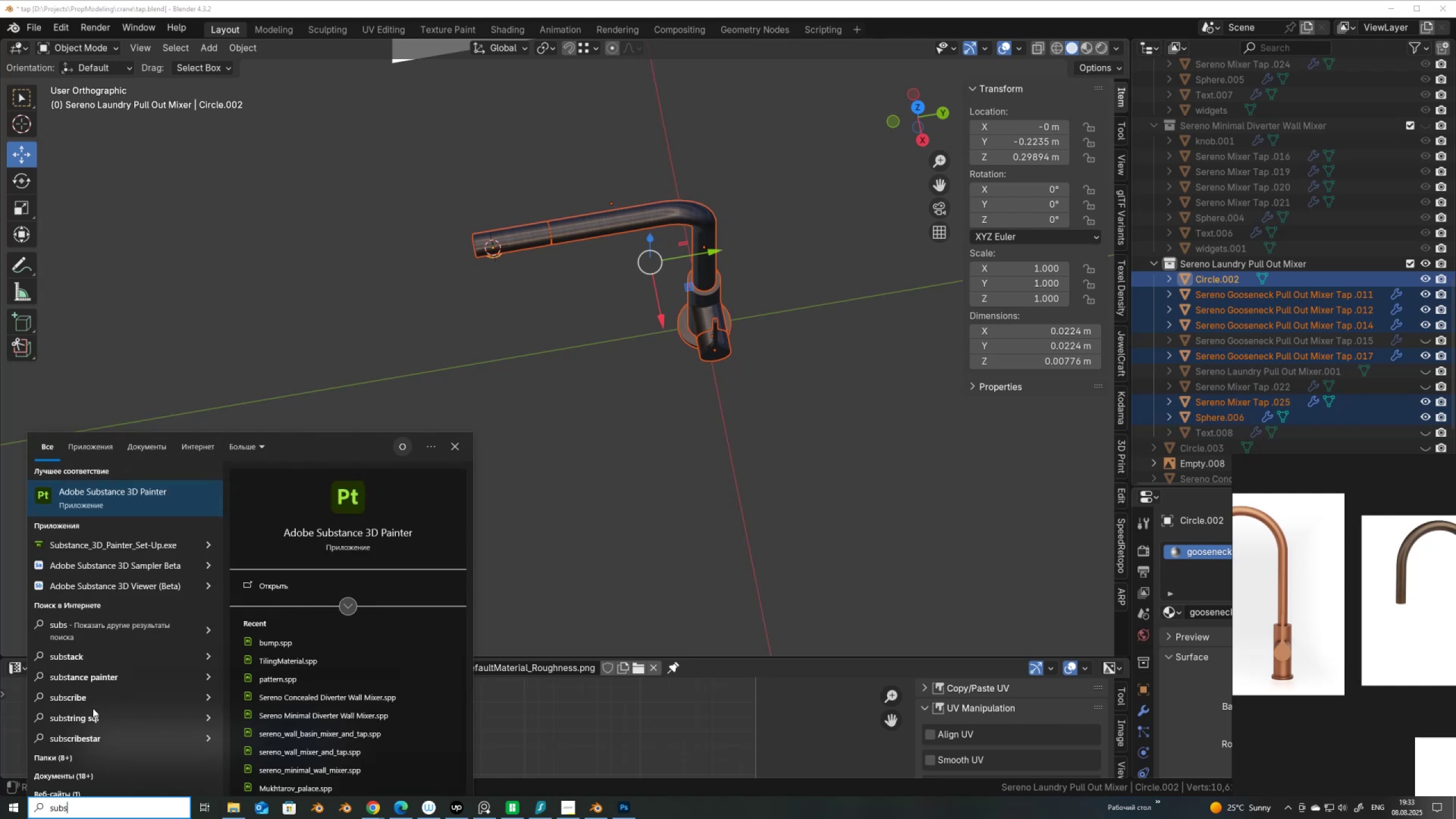 
hold_key(key=Backspace, duration=1.05)
 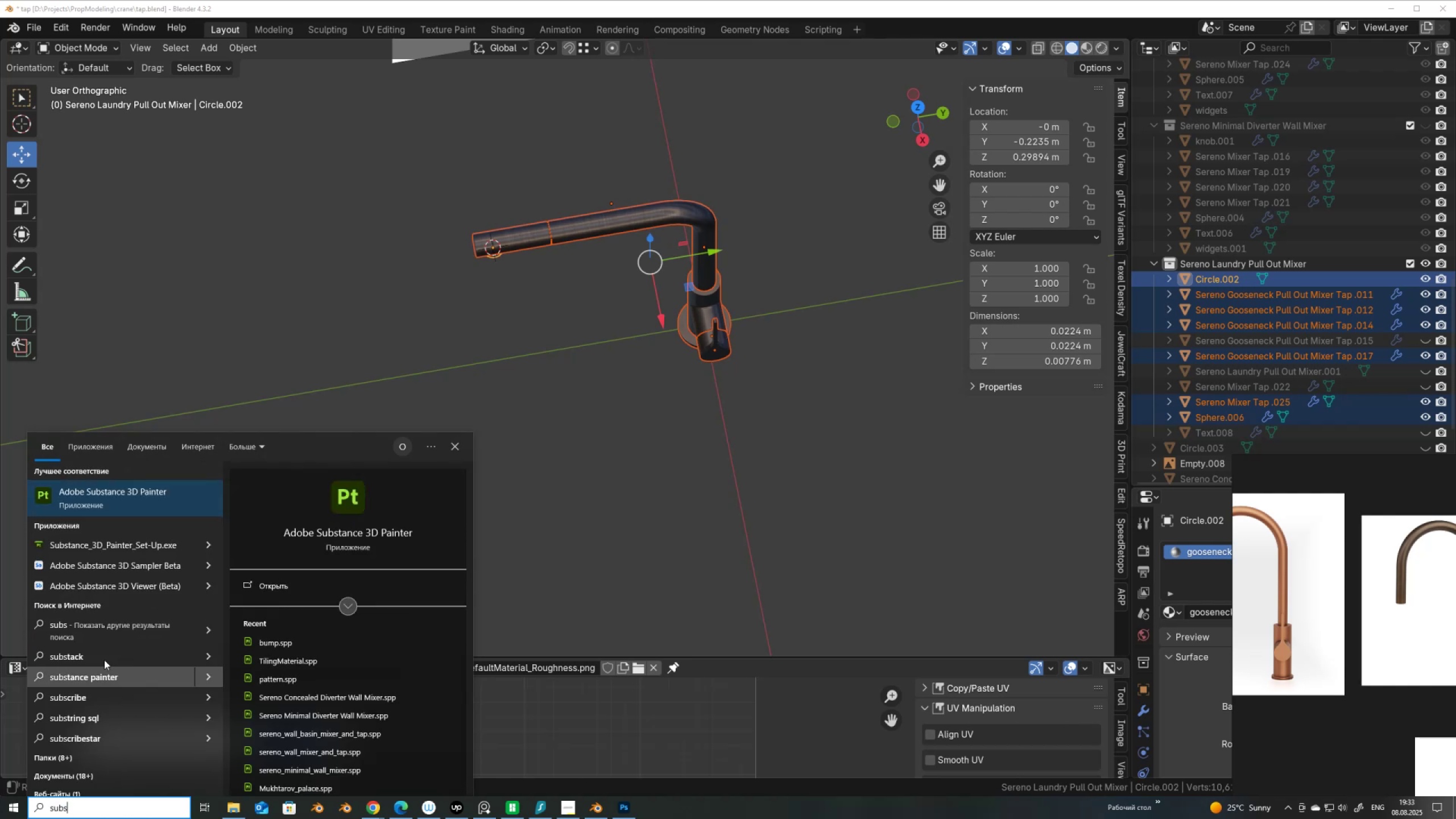 
left_click([63, 491])
 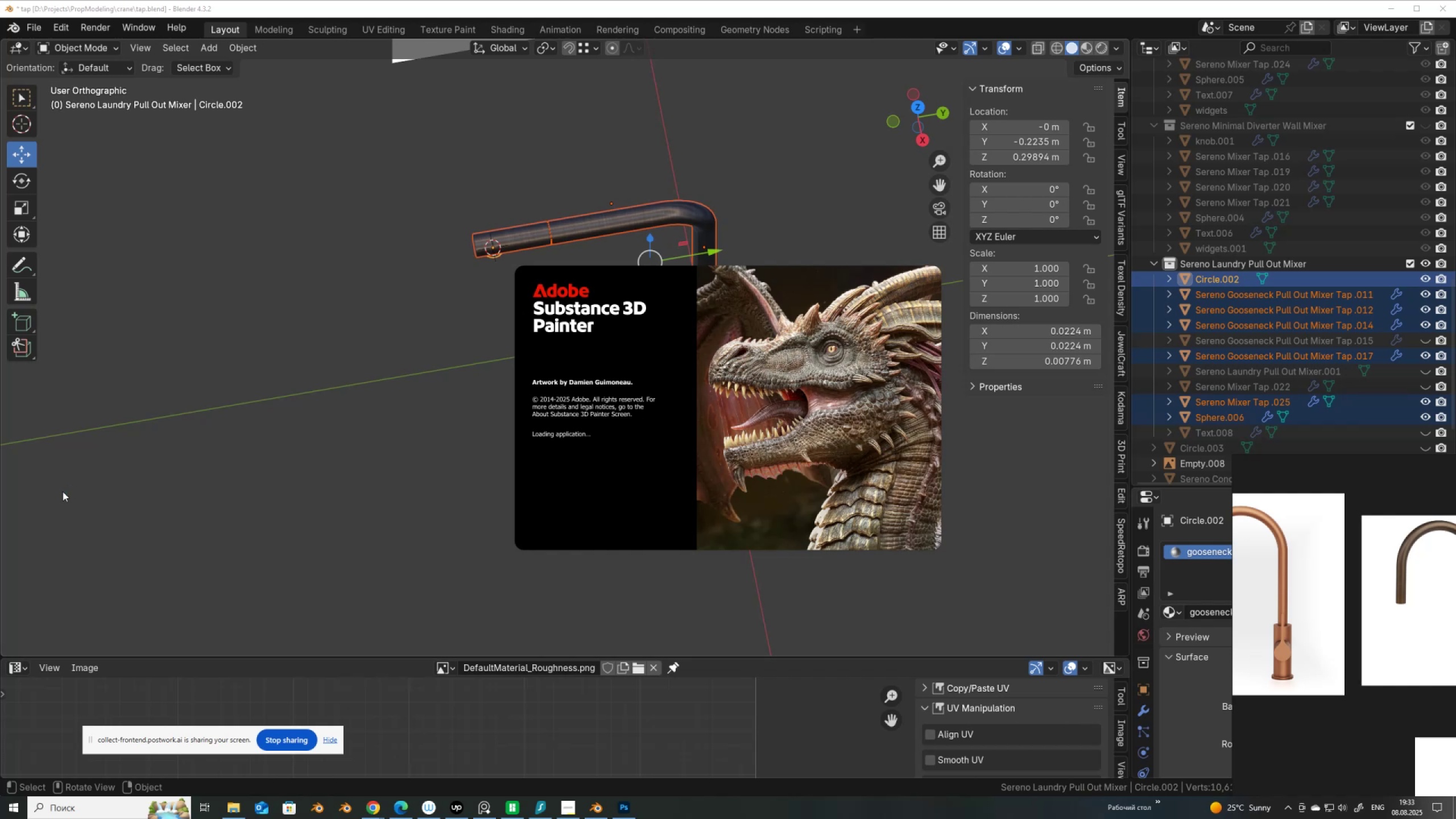 
wait(18.48)
 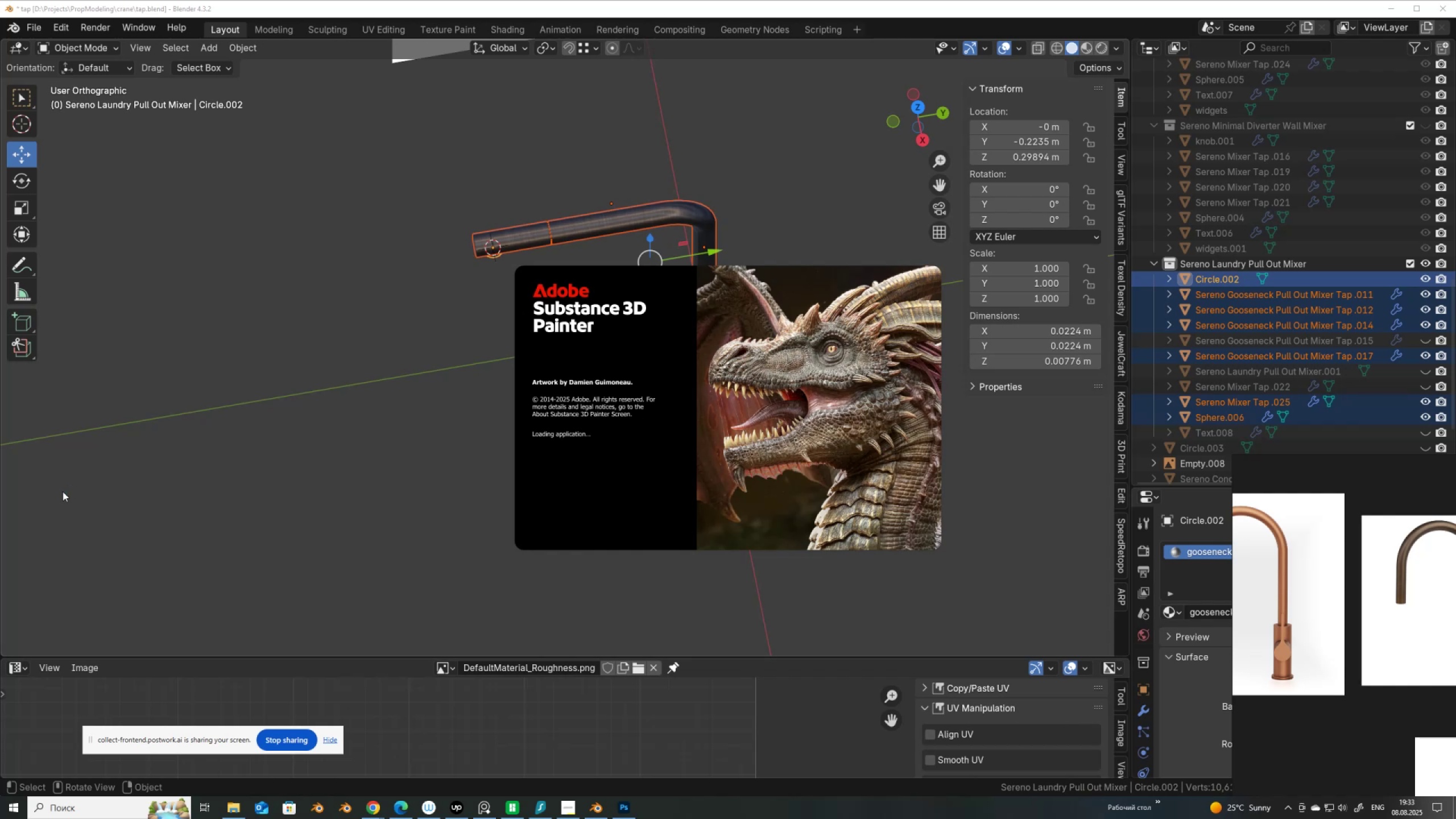 
left_click([860, 488])
 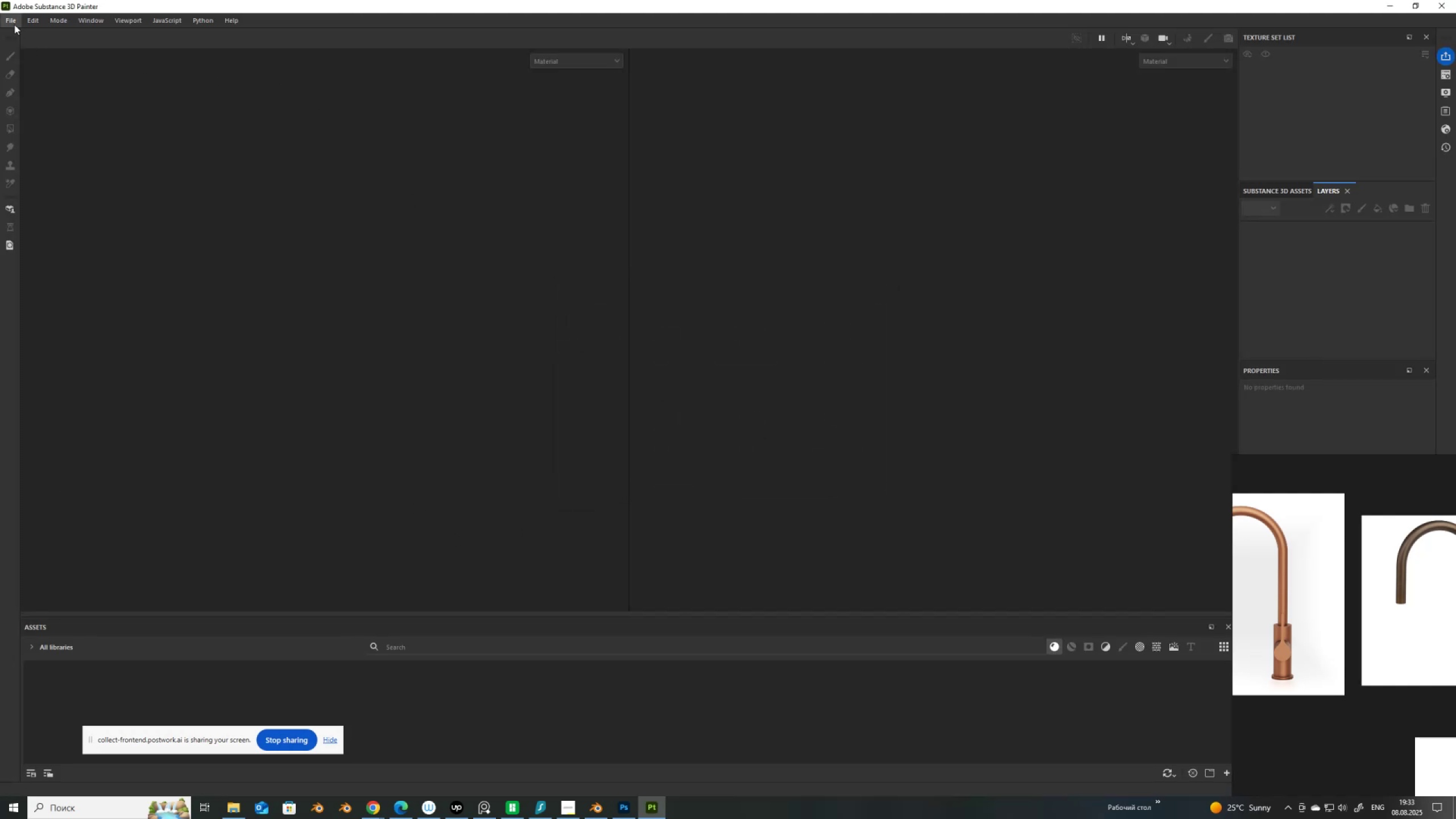 
left_click([14, 24])
 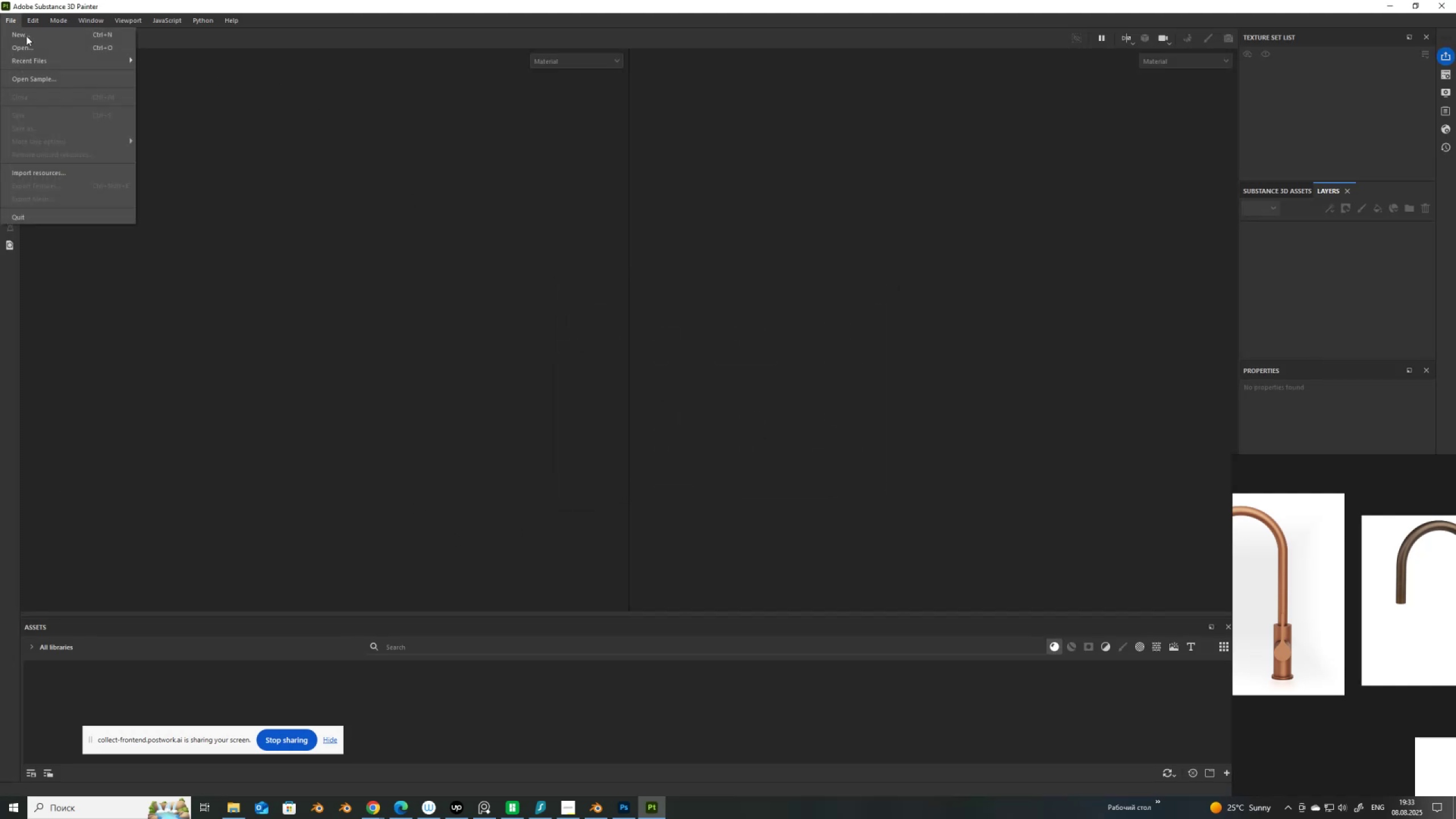 
left_click([26, 36])
 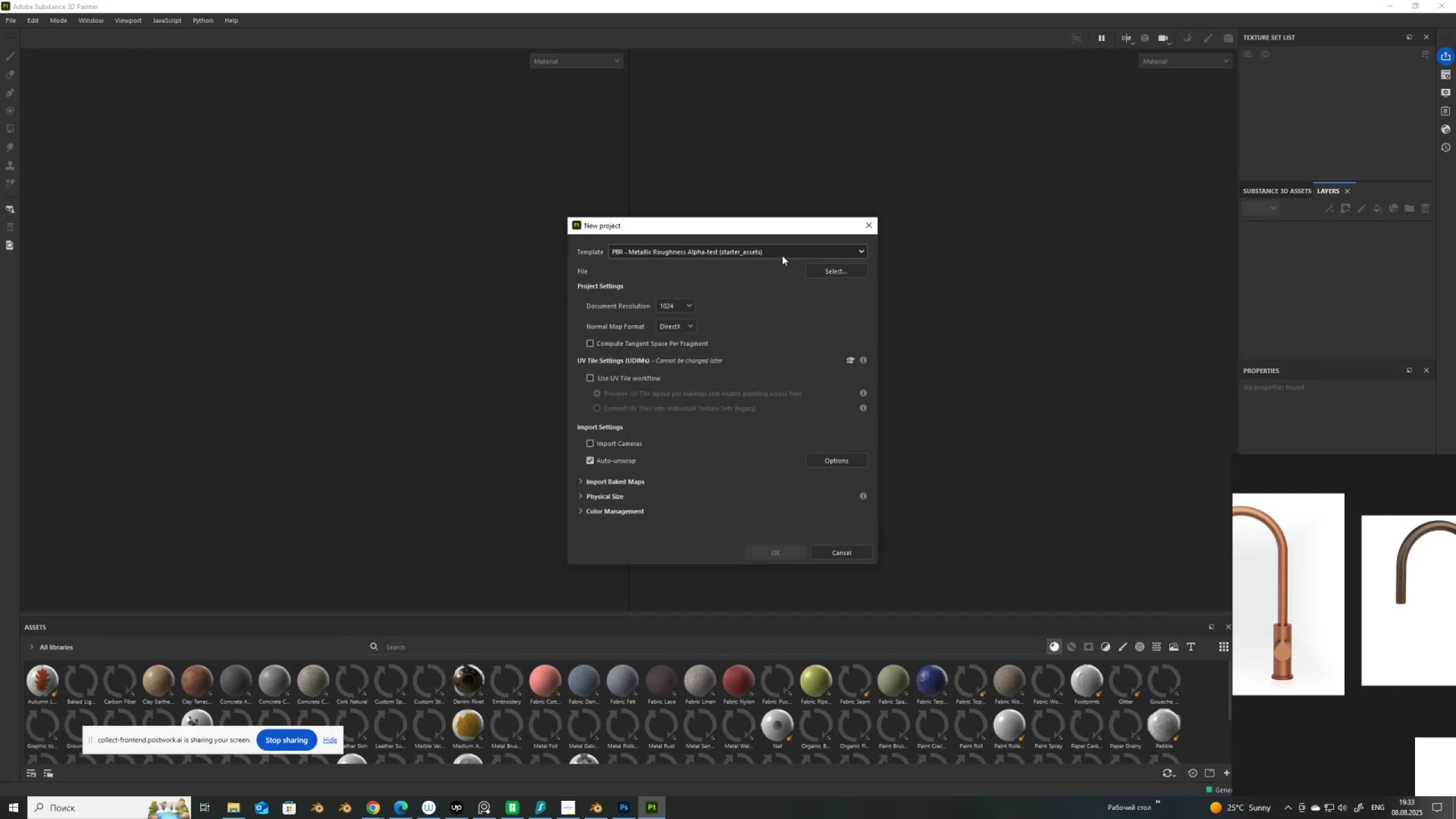 
left_click([827, 269])
 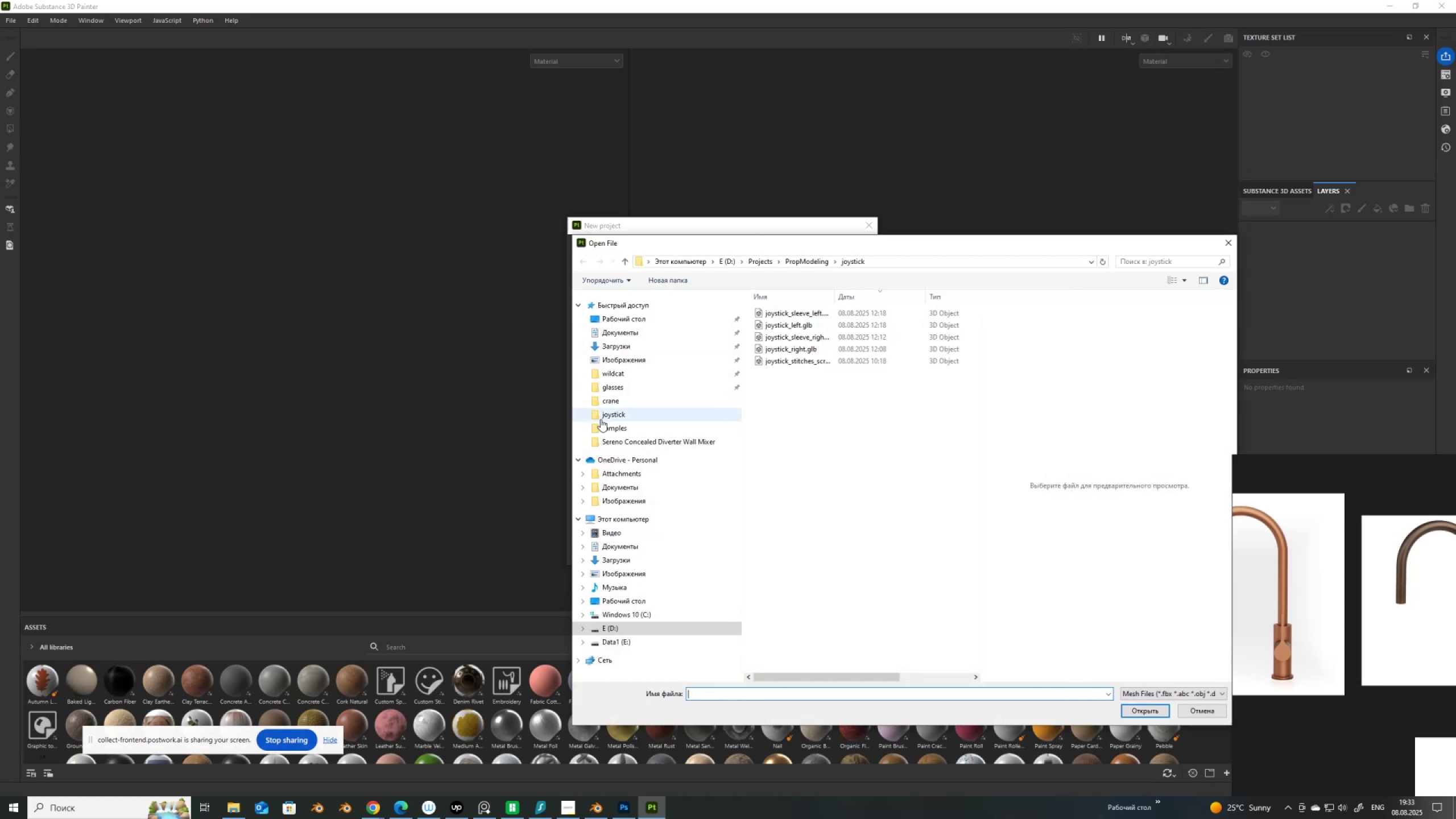 
left_click([606, 402])
 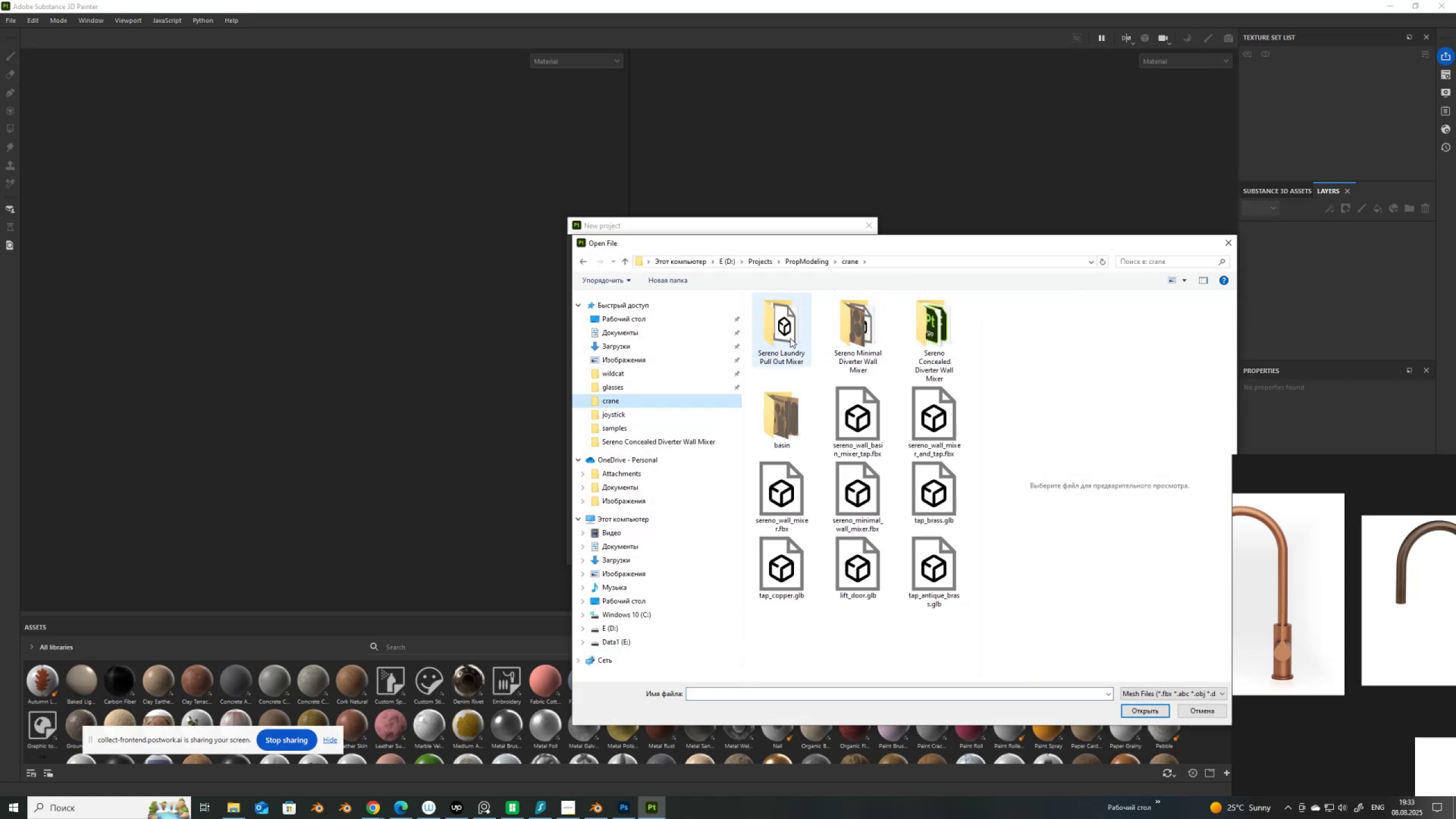 
double_click([790, 337])
 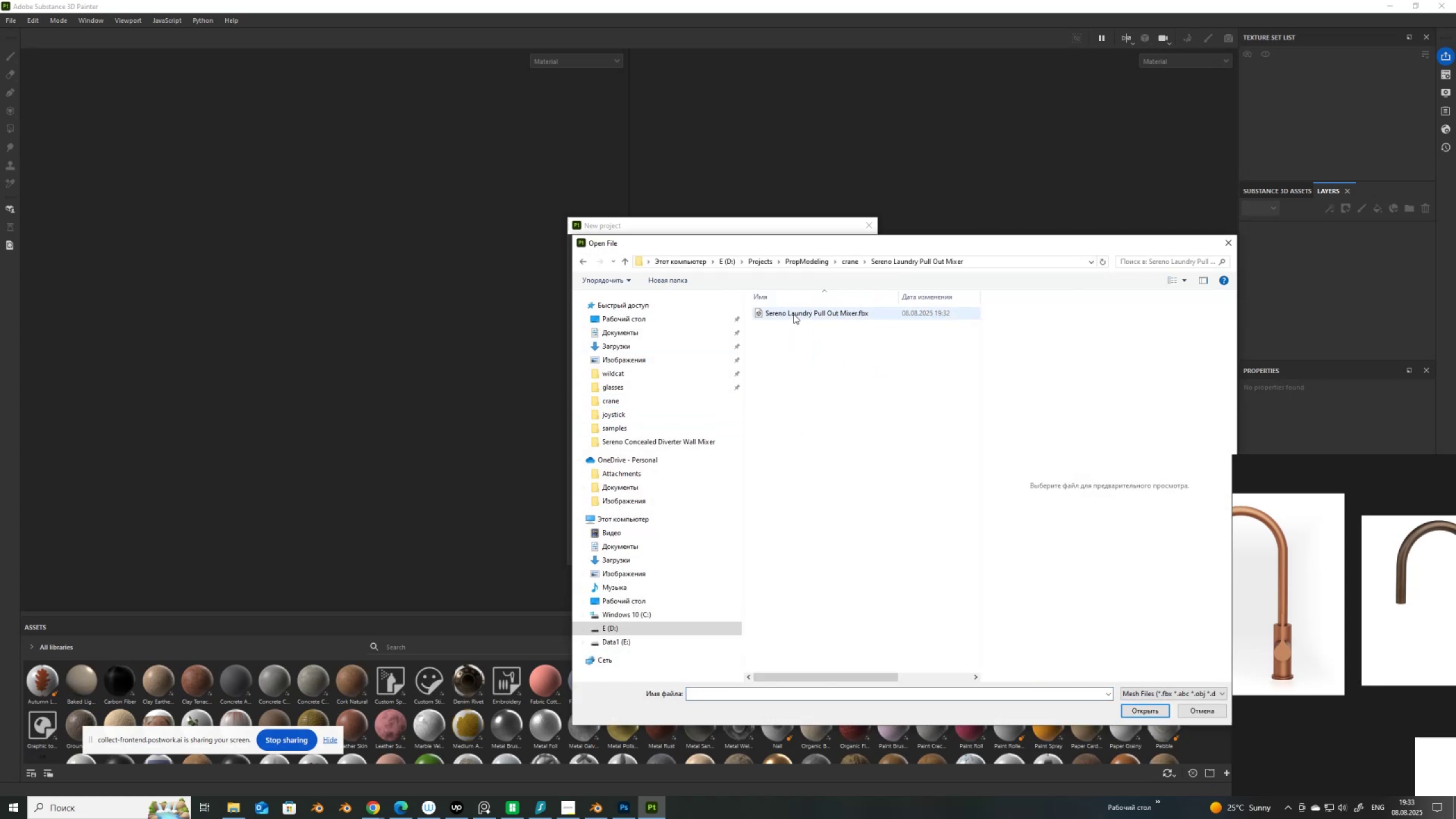 
double_click([794, 314])
 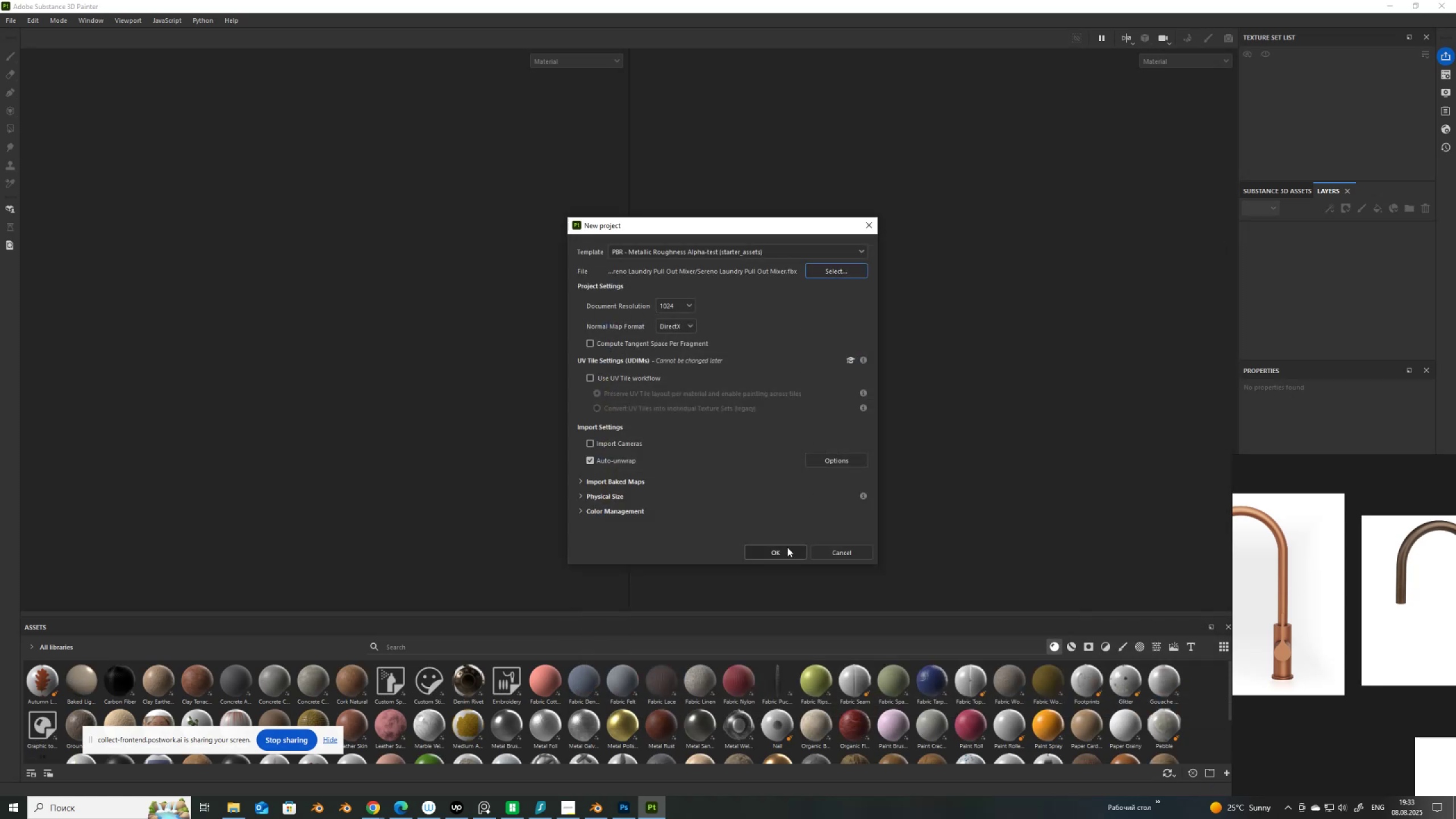 
left_click([692, 305])
 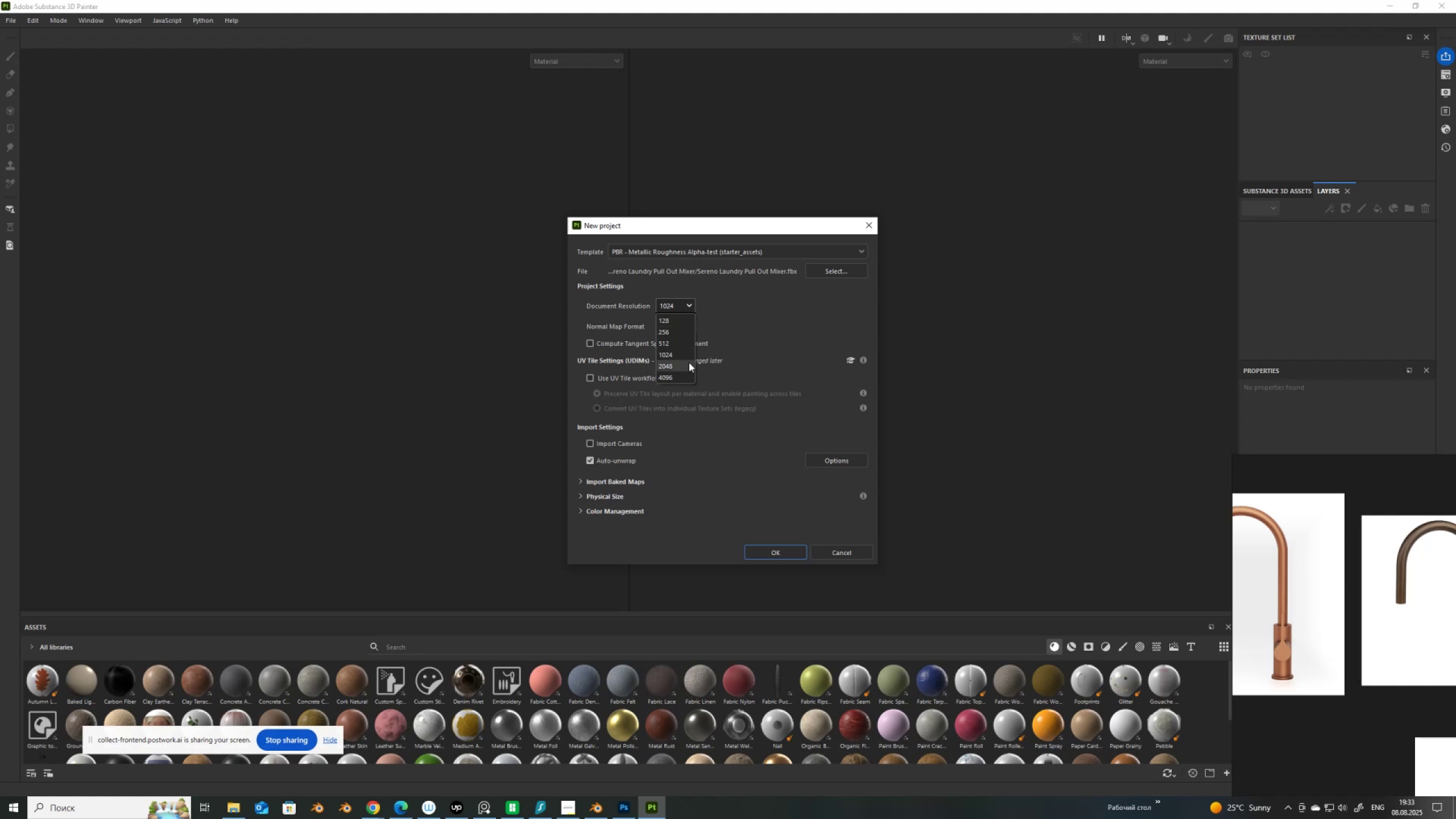 
left_click([689, 362])
 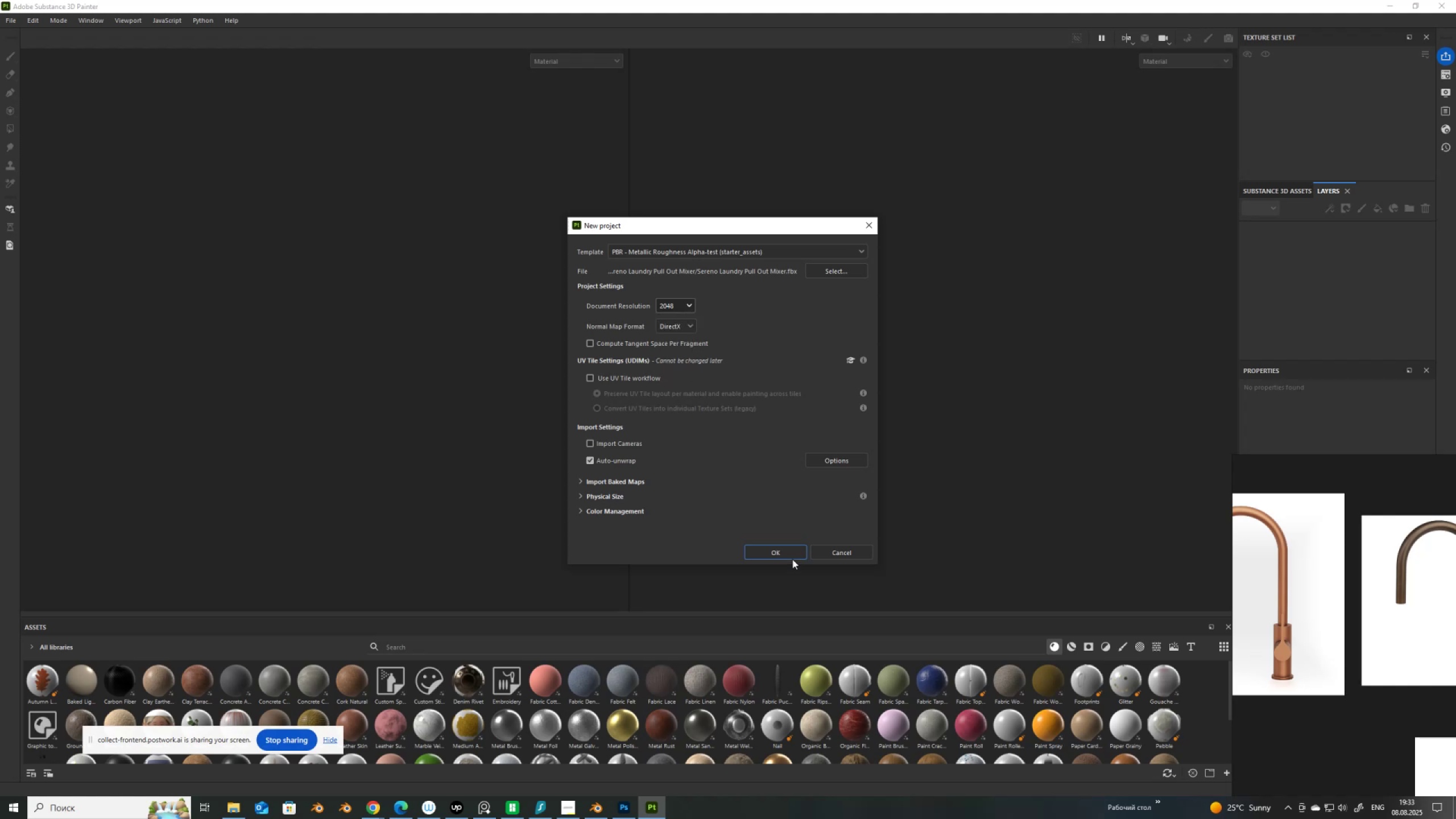 
left_click([793, 558])
 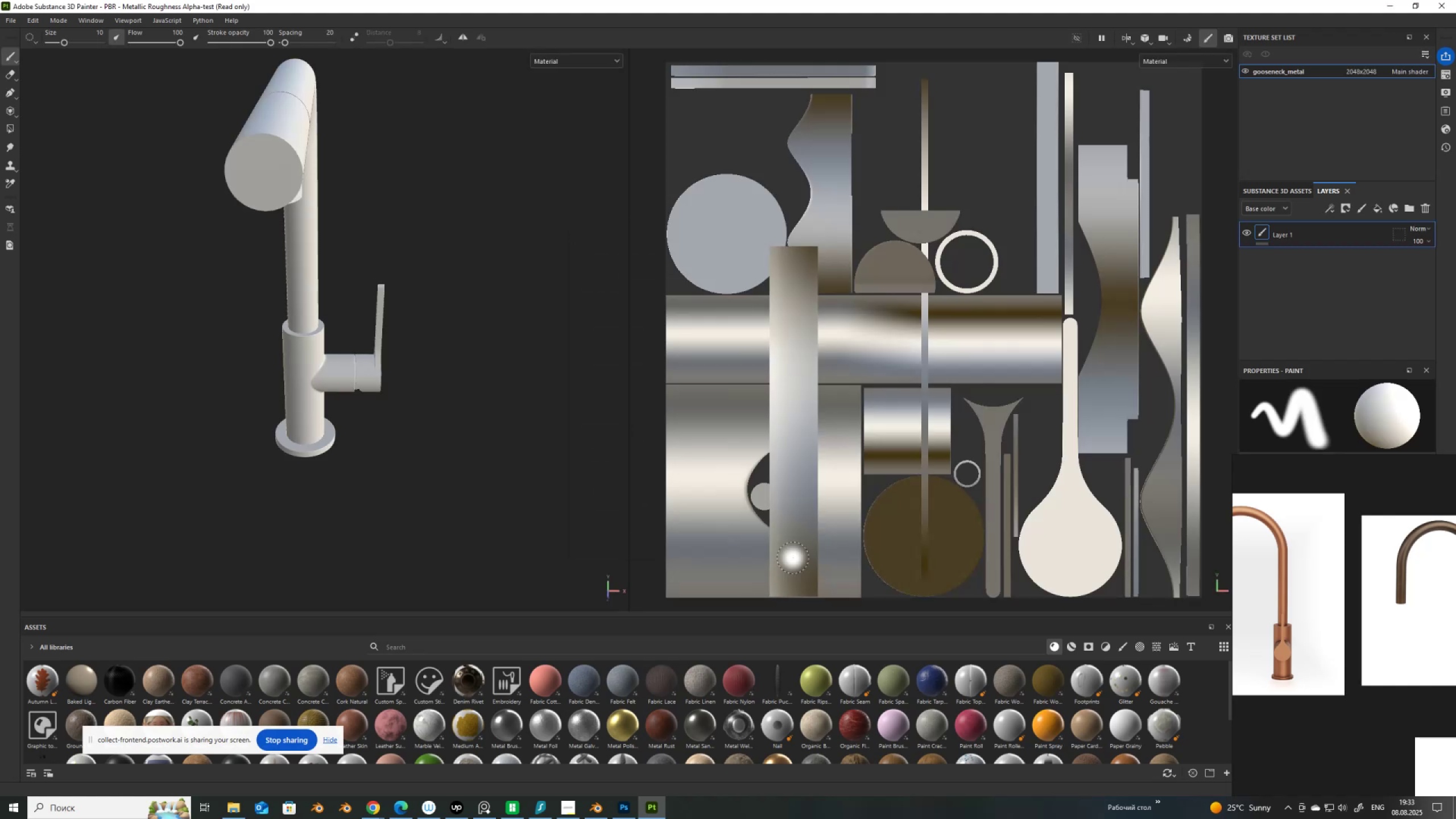 
wait(8.47)
 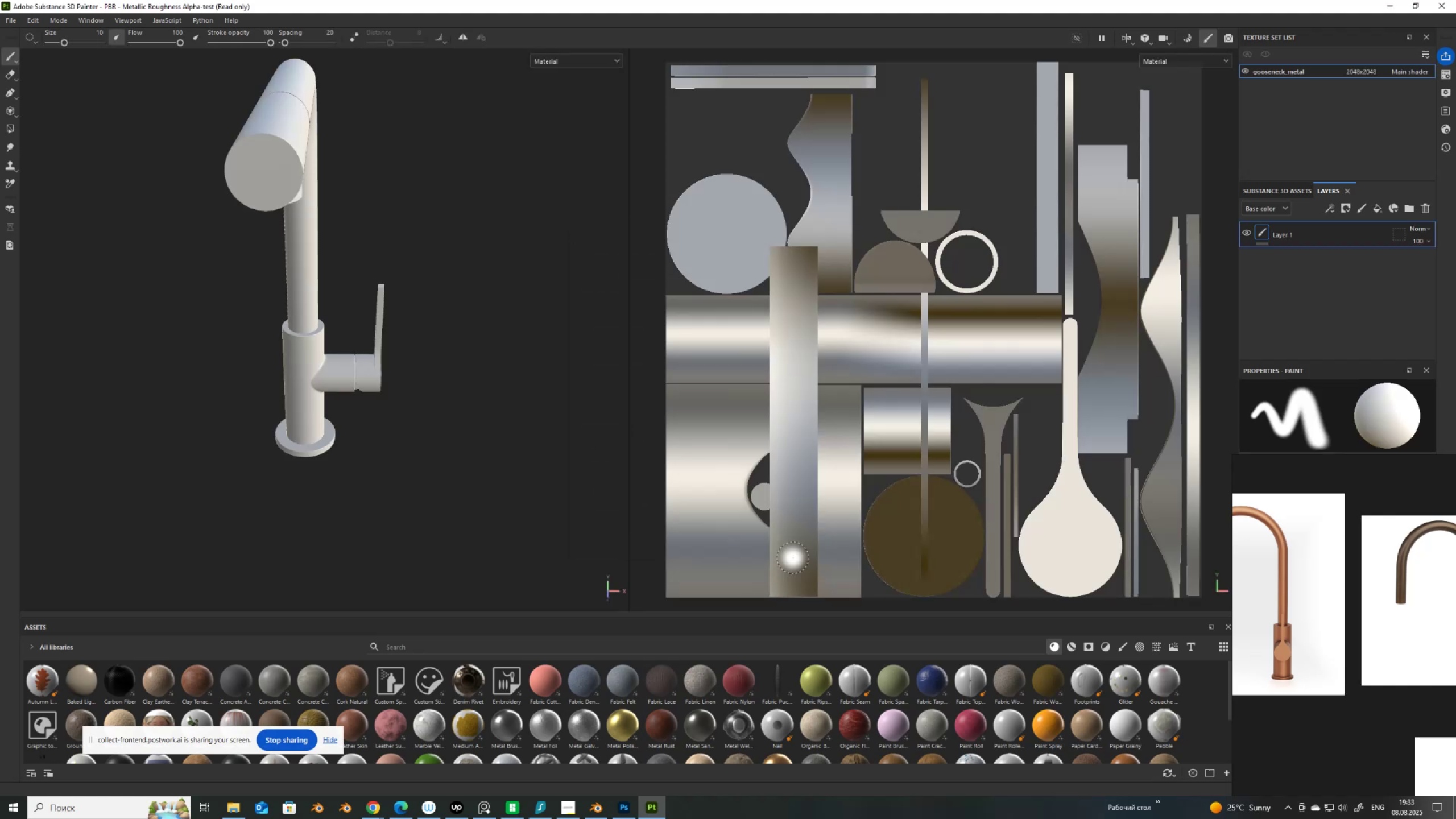 
left_click([602, 807])
 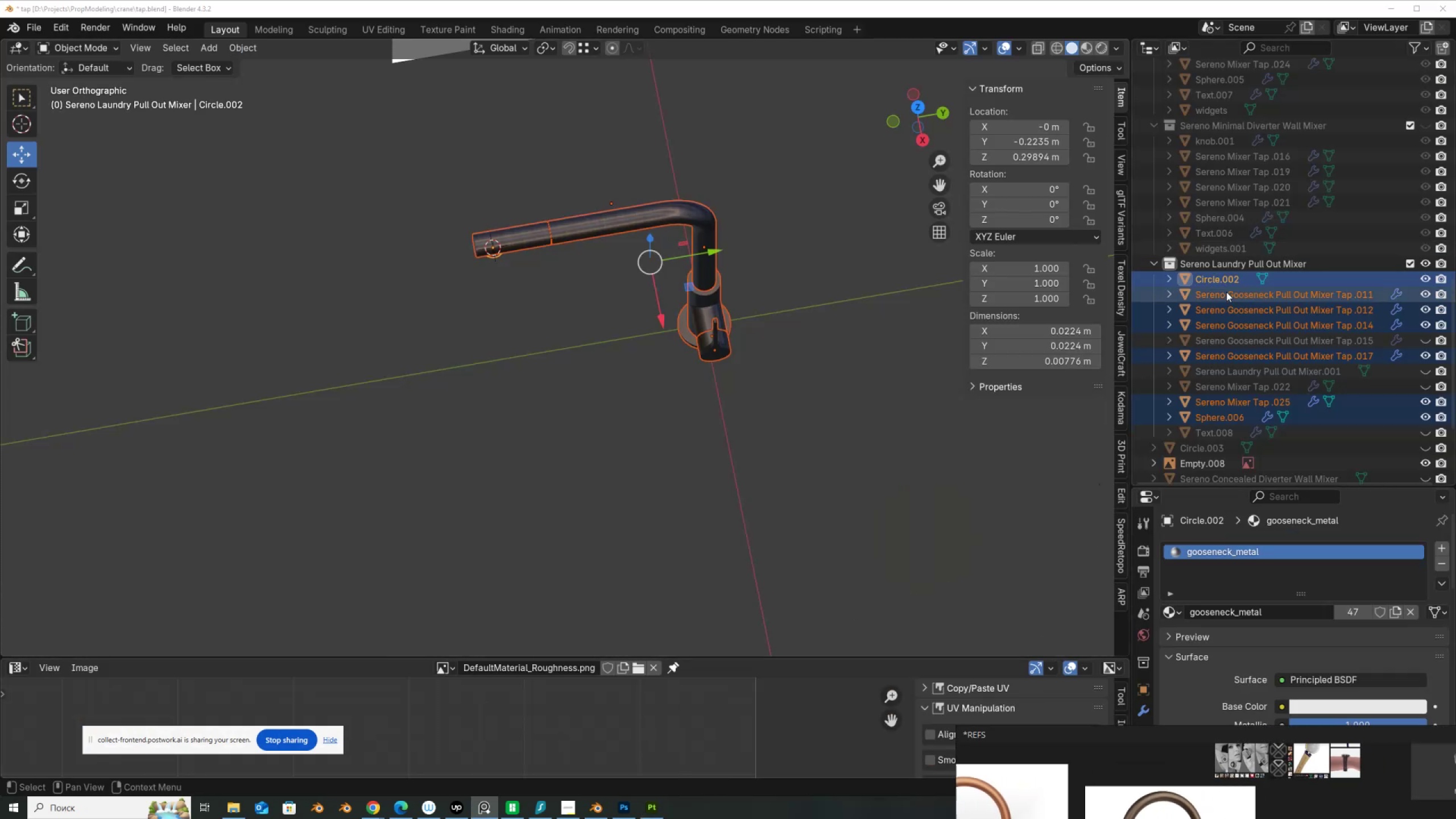 
left_click([1222, 280])
 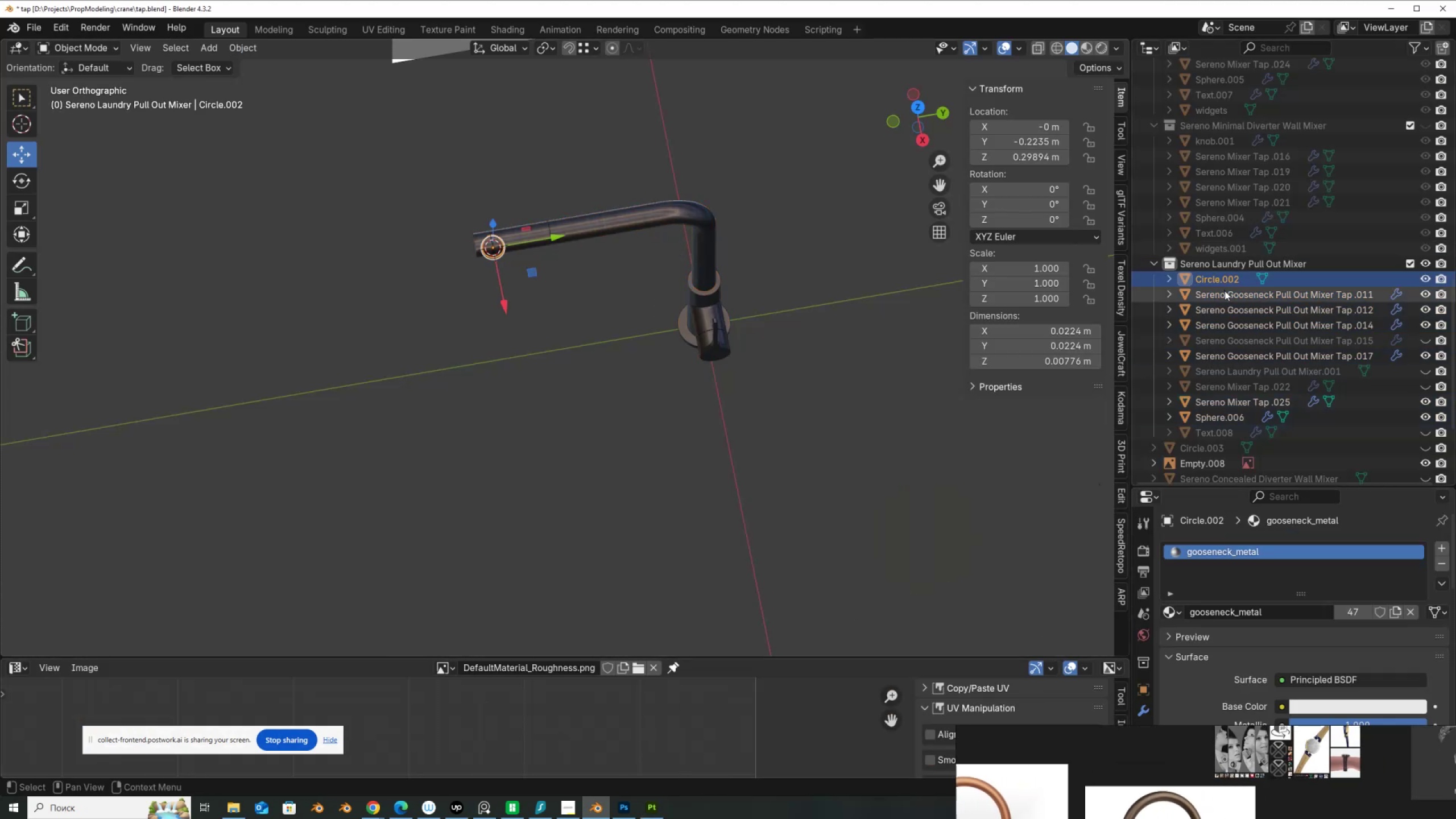 
left_click([1225, 293])
 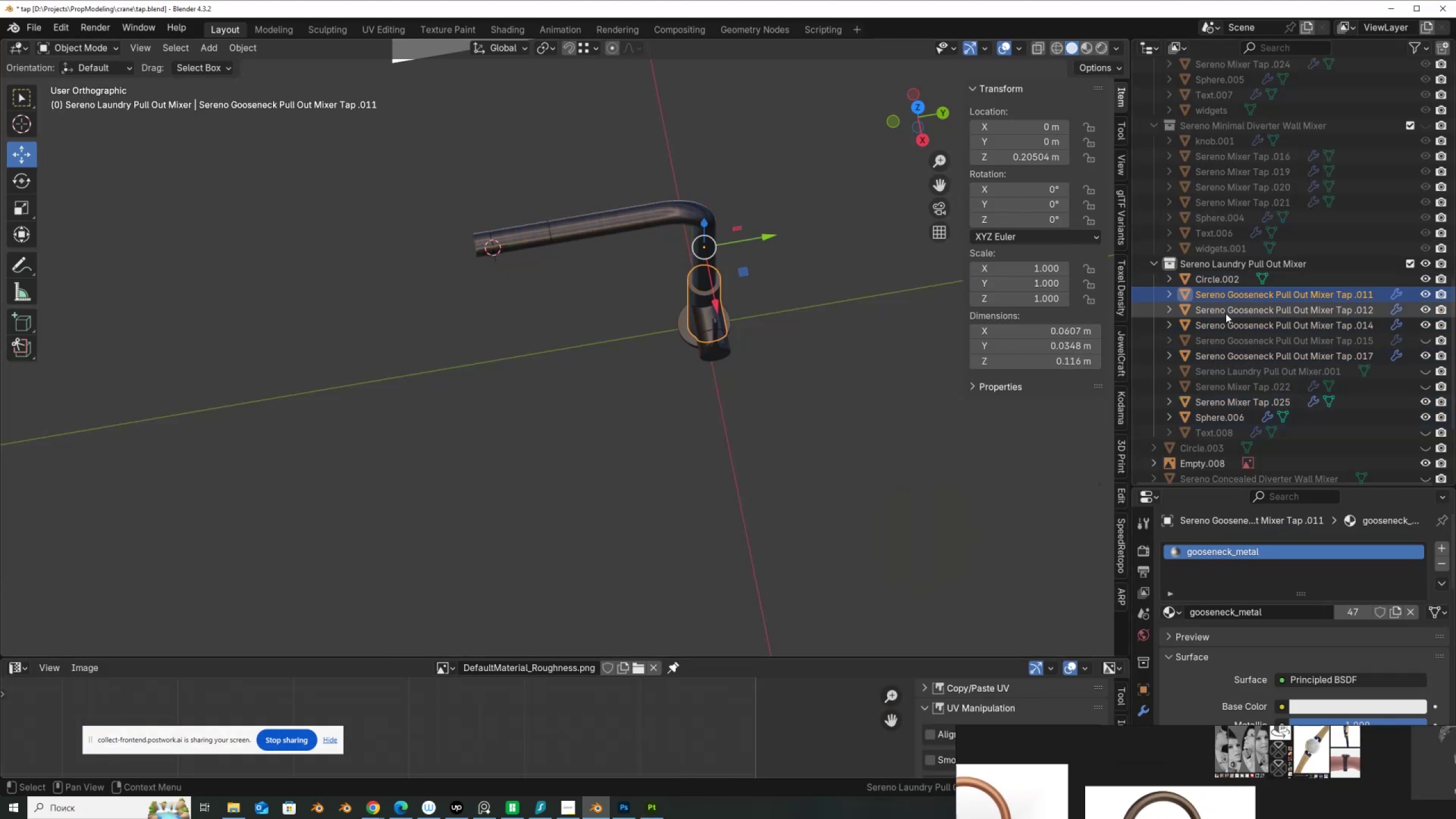 
left_click([1226, 313])
 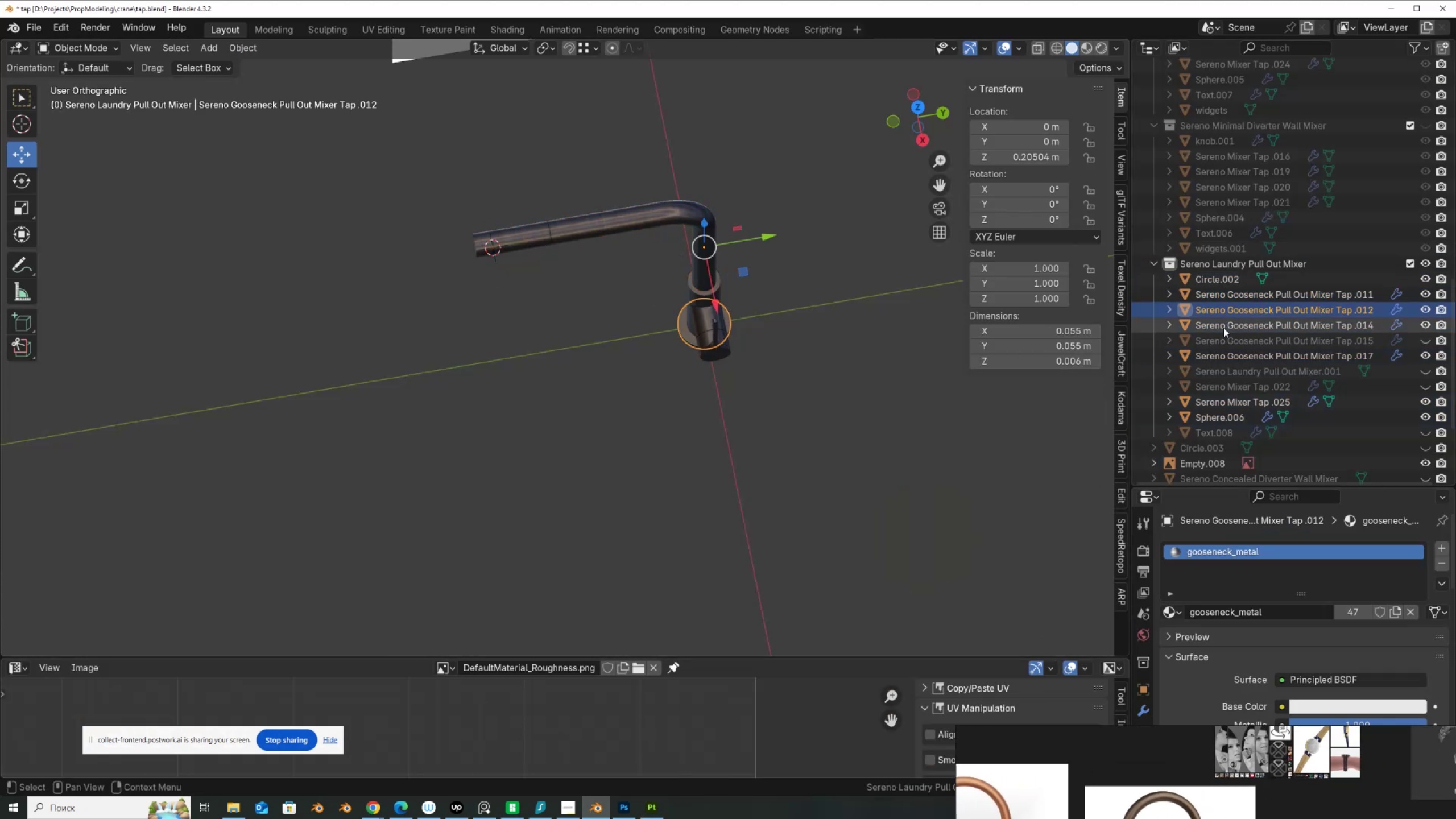 
left_click([1223, 328])
 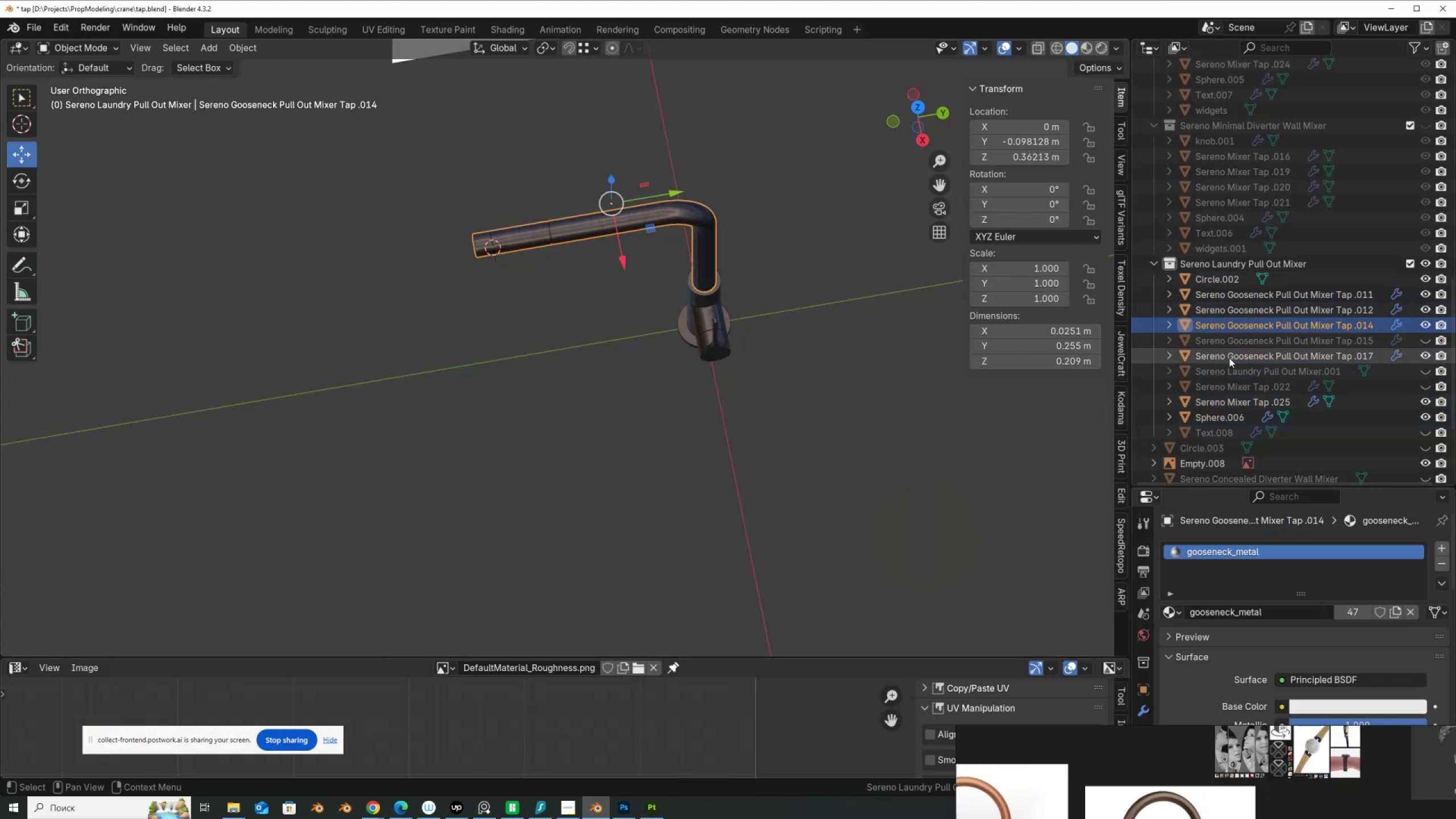 
left_click([1229, 355])
 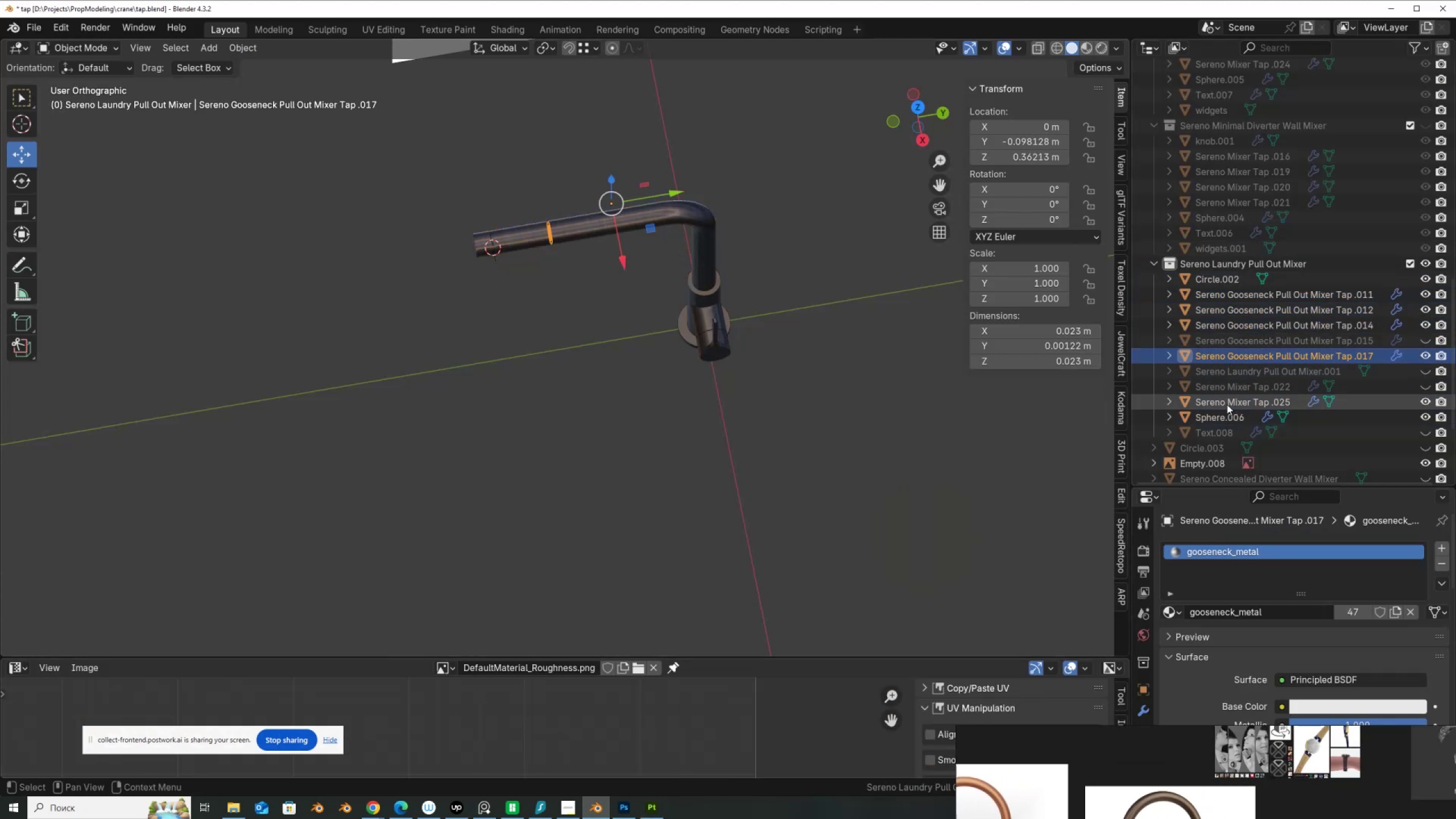 
double_click([1226, 420])
 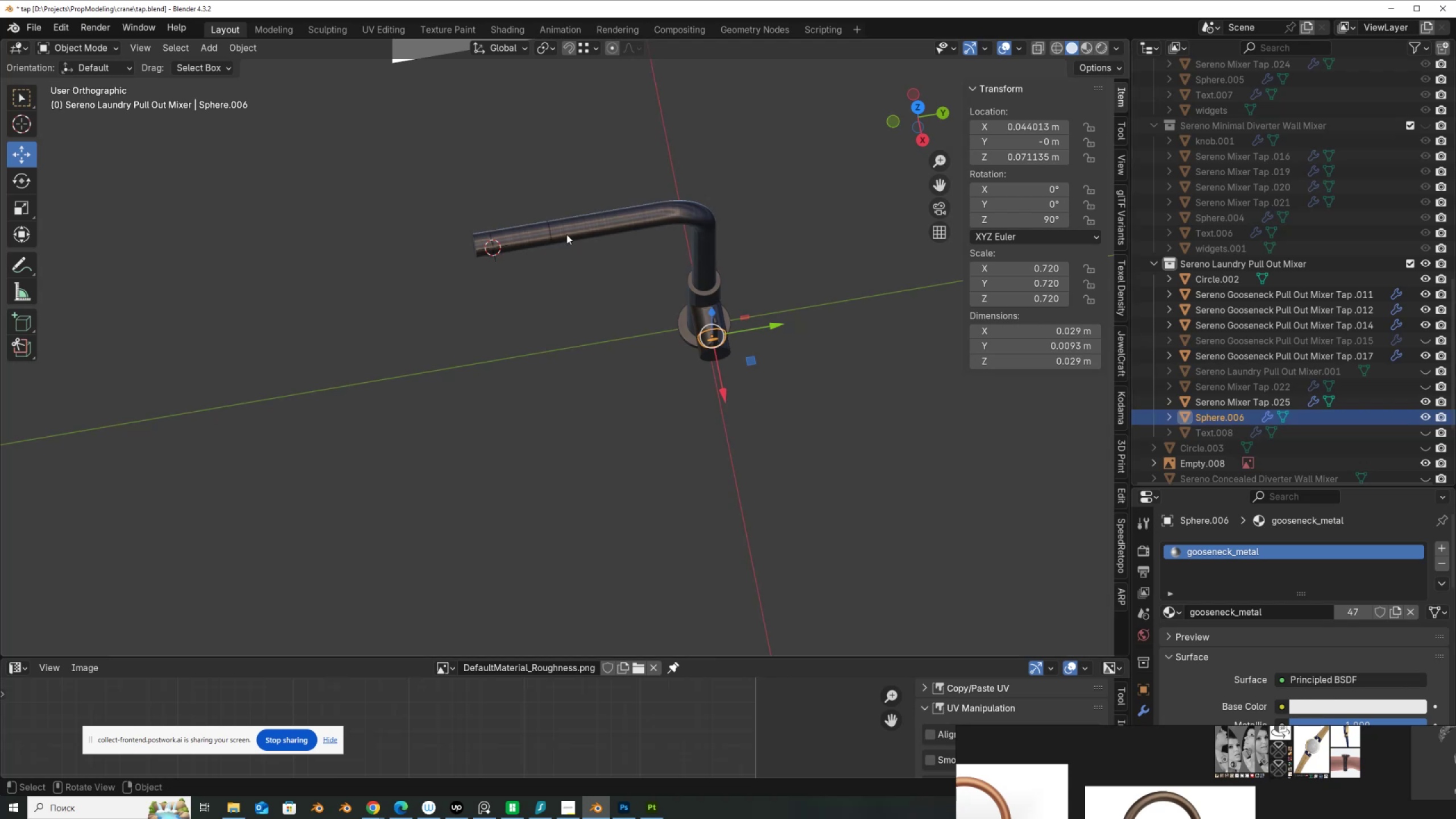 
left_click_drag(start_coordinate=[421, 158], to_coordinate=[794, 399])
 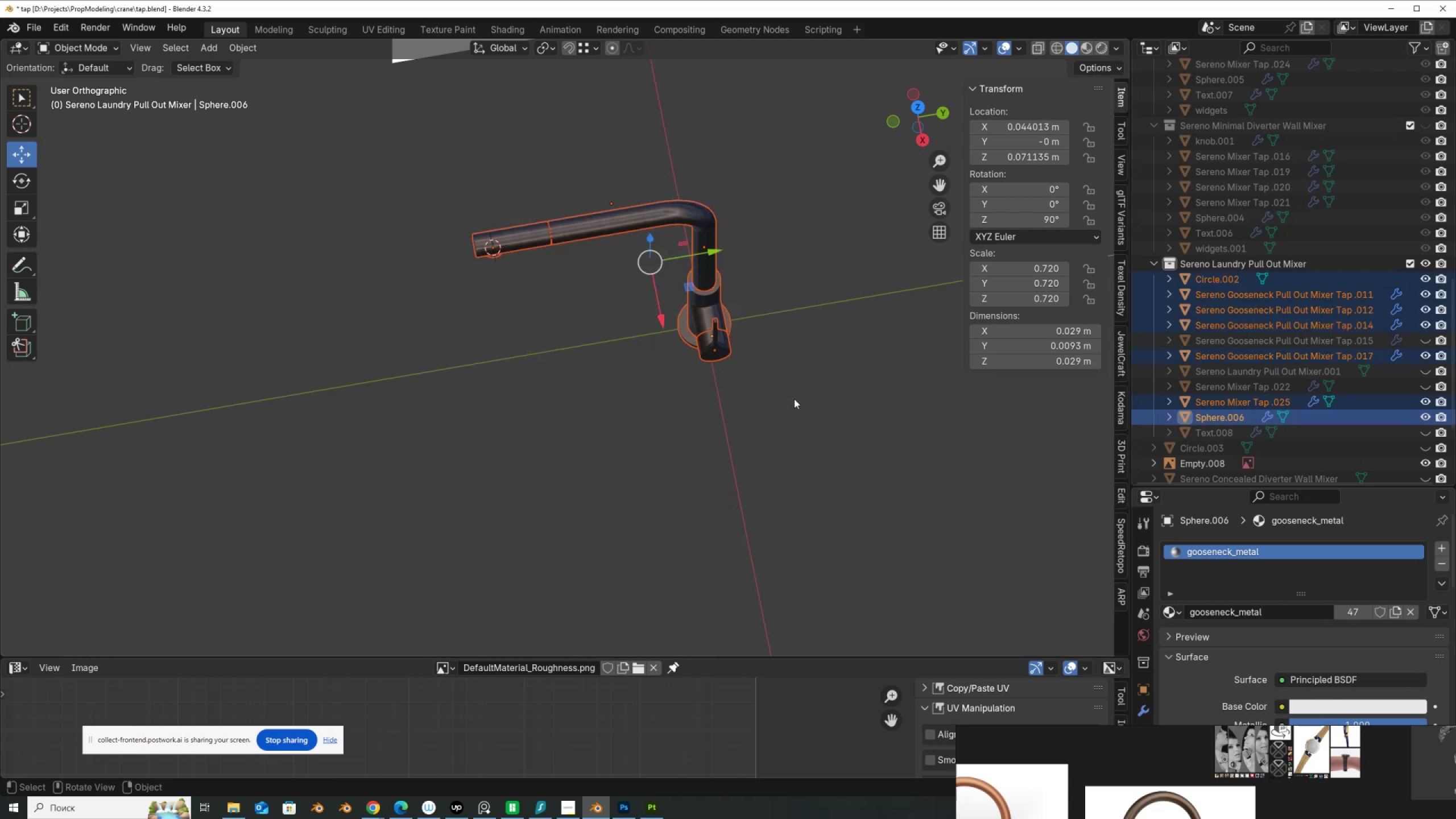 
key(Tab)
 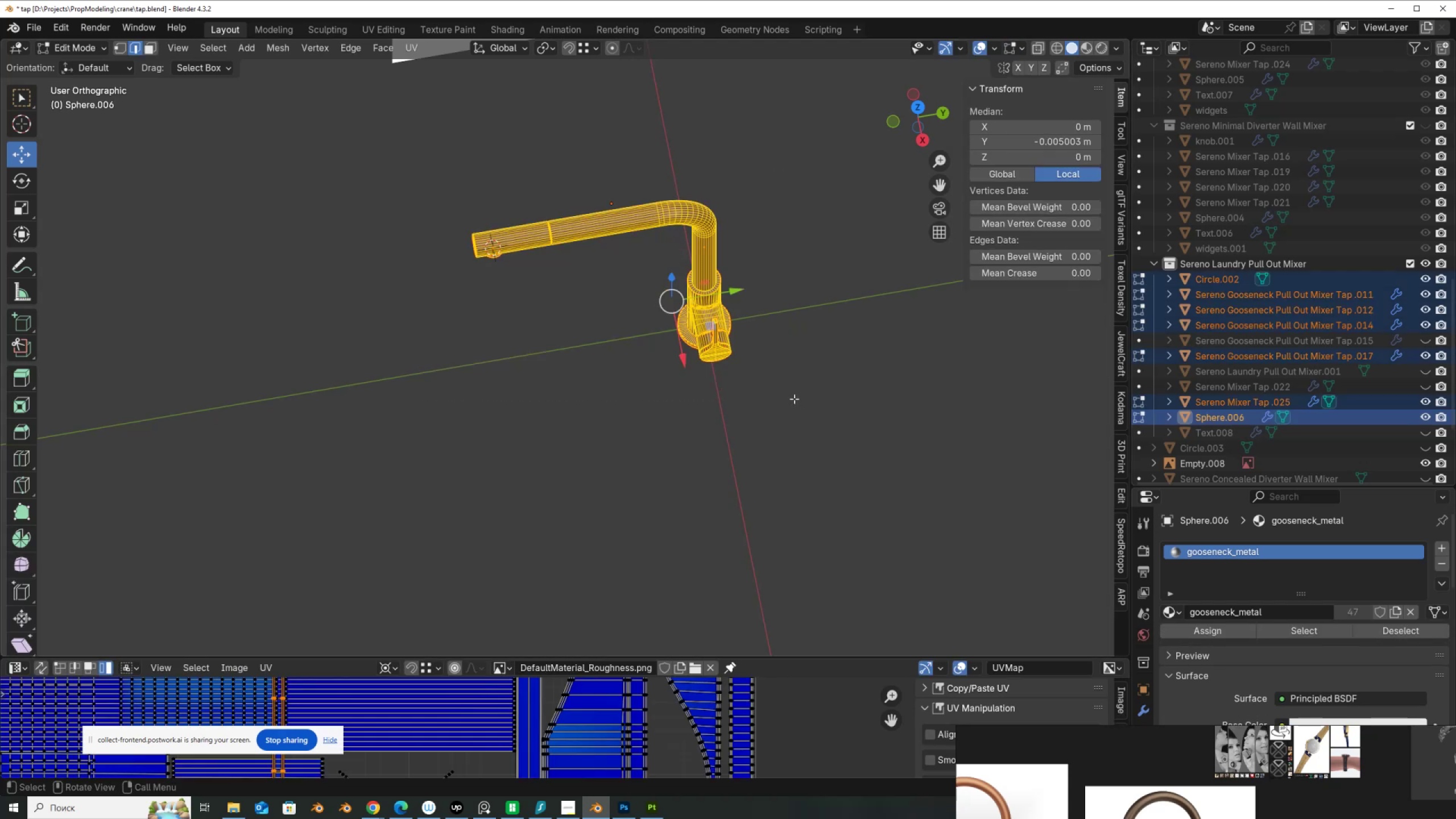 
key(Alt+H)
 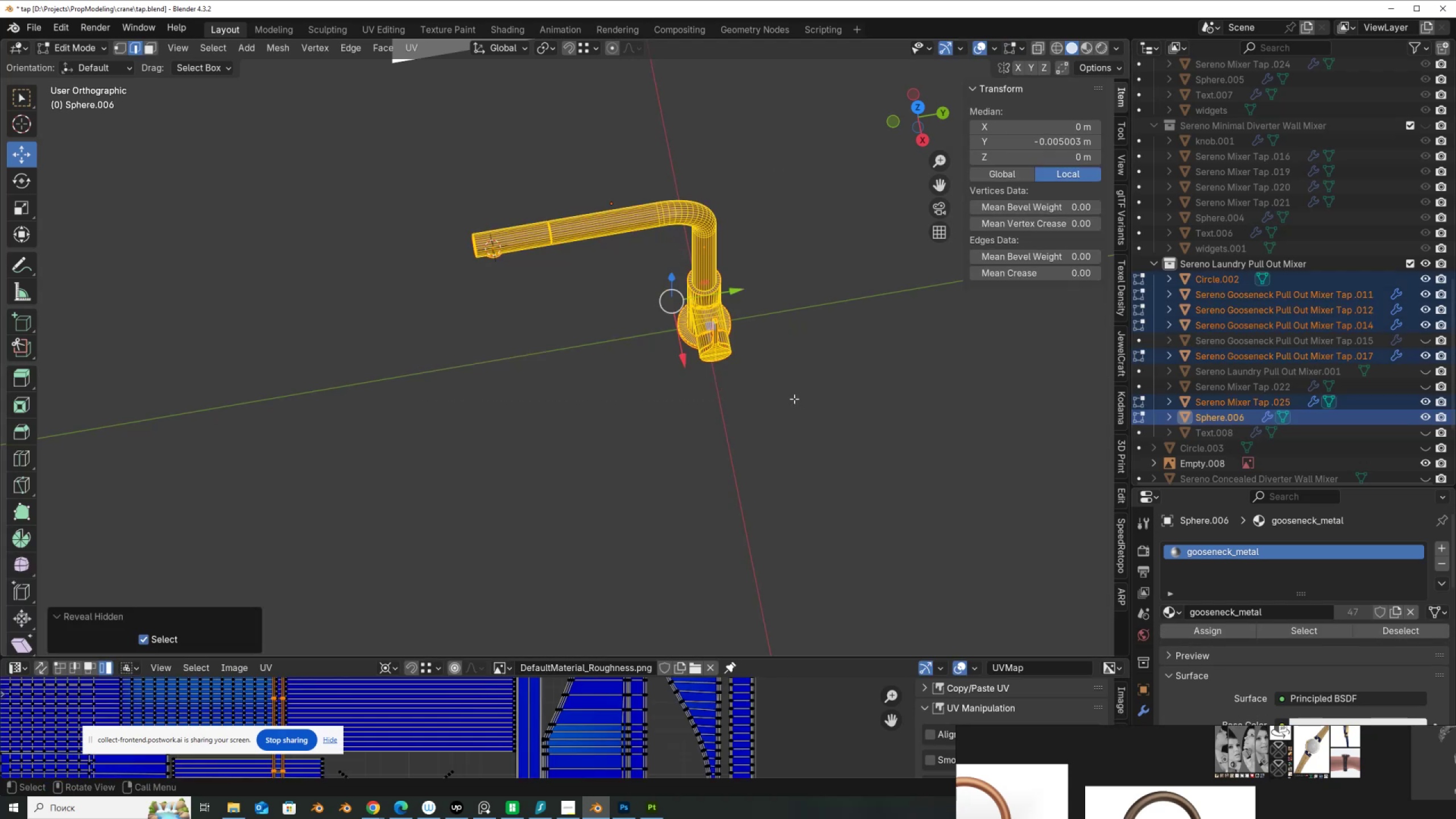 
key(A)
 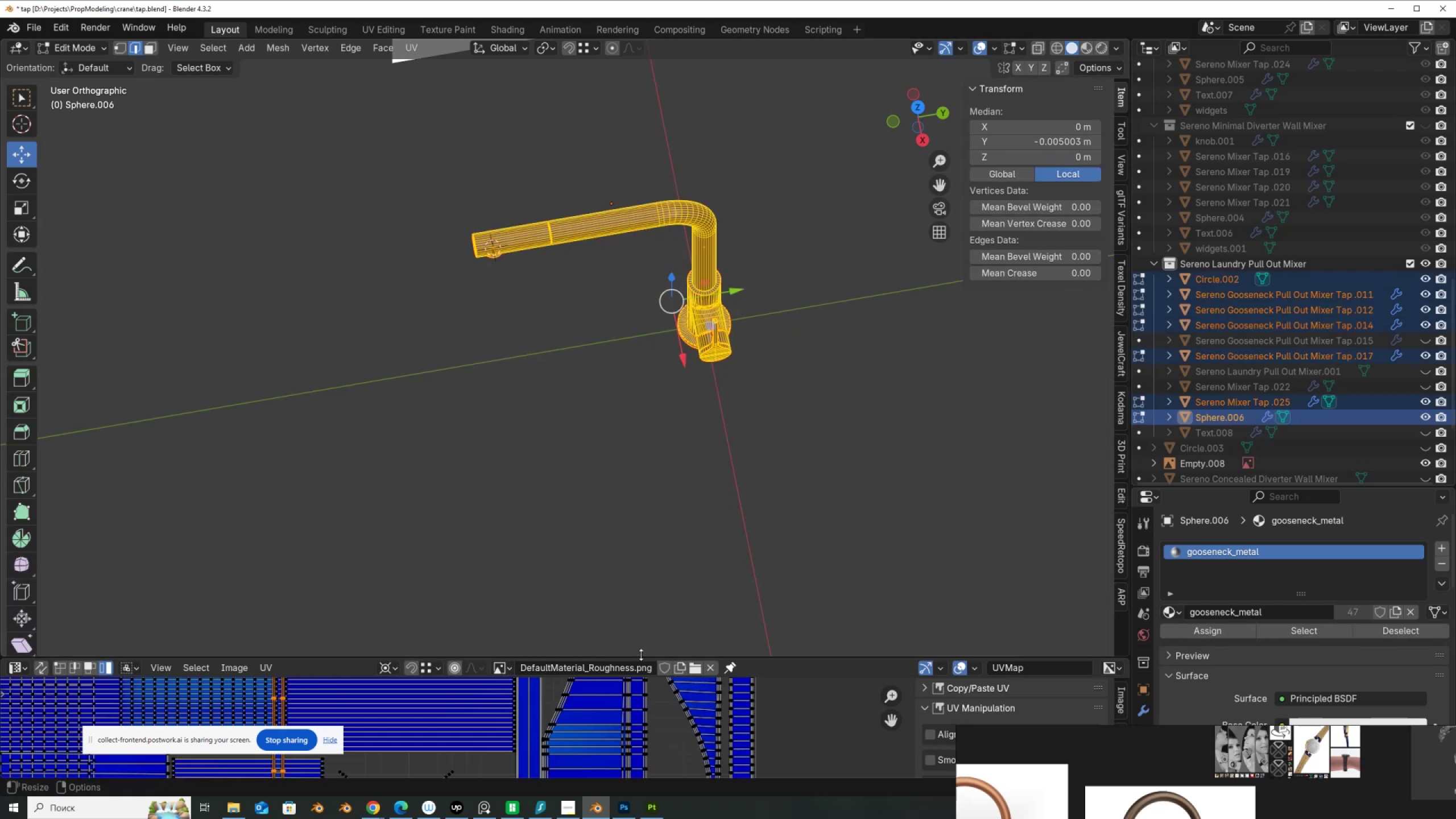 
left_click_drag(start_coordinate=[641, 657], to_coordinate=[651, 292])
 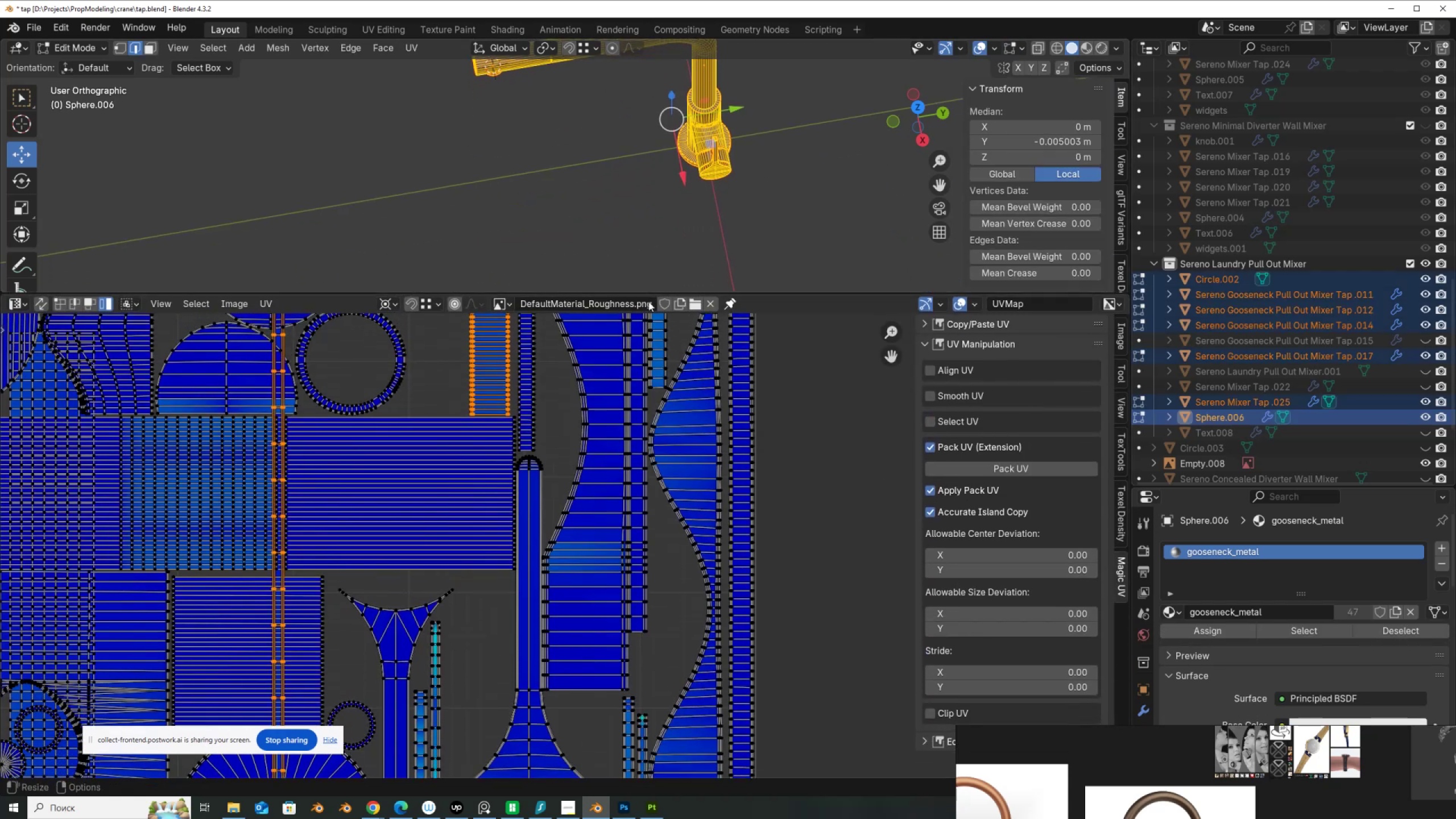 
scroll: coordinate [491, 493], scroll_direction: down, amount: 4.0
 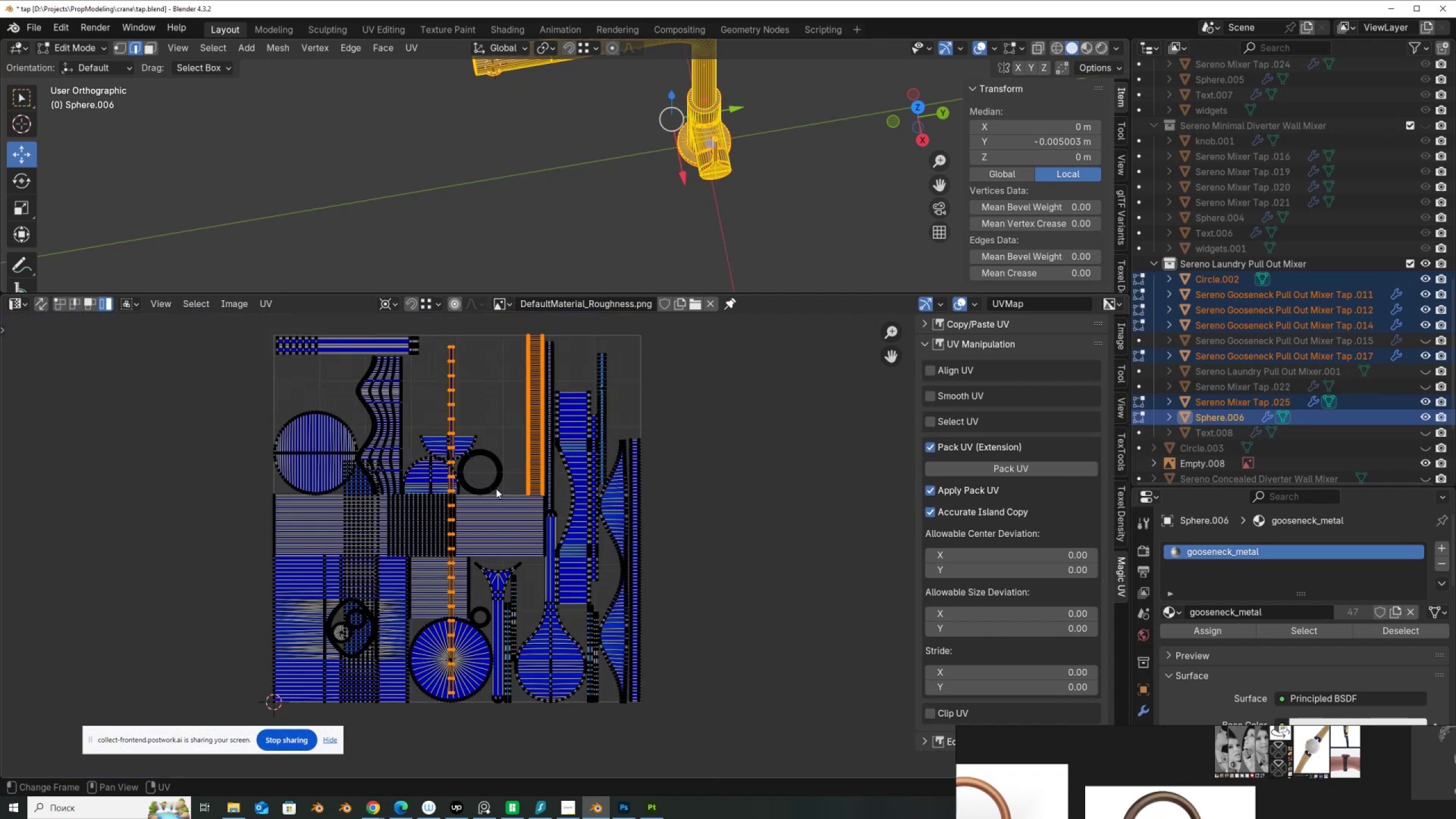 
key(Control+Z)
 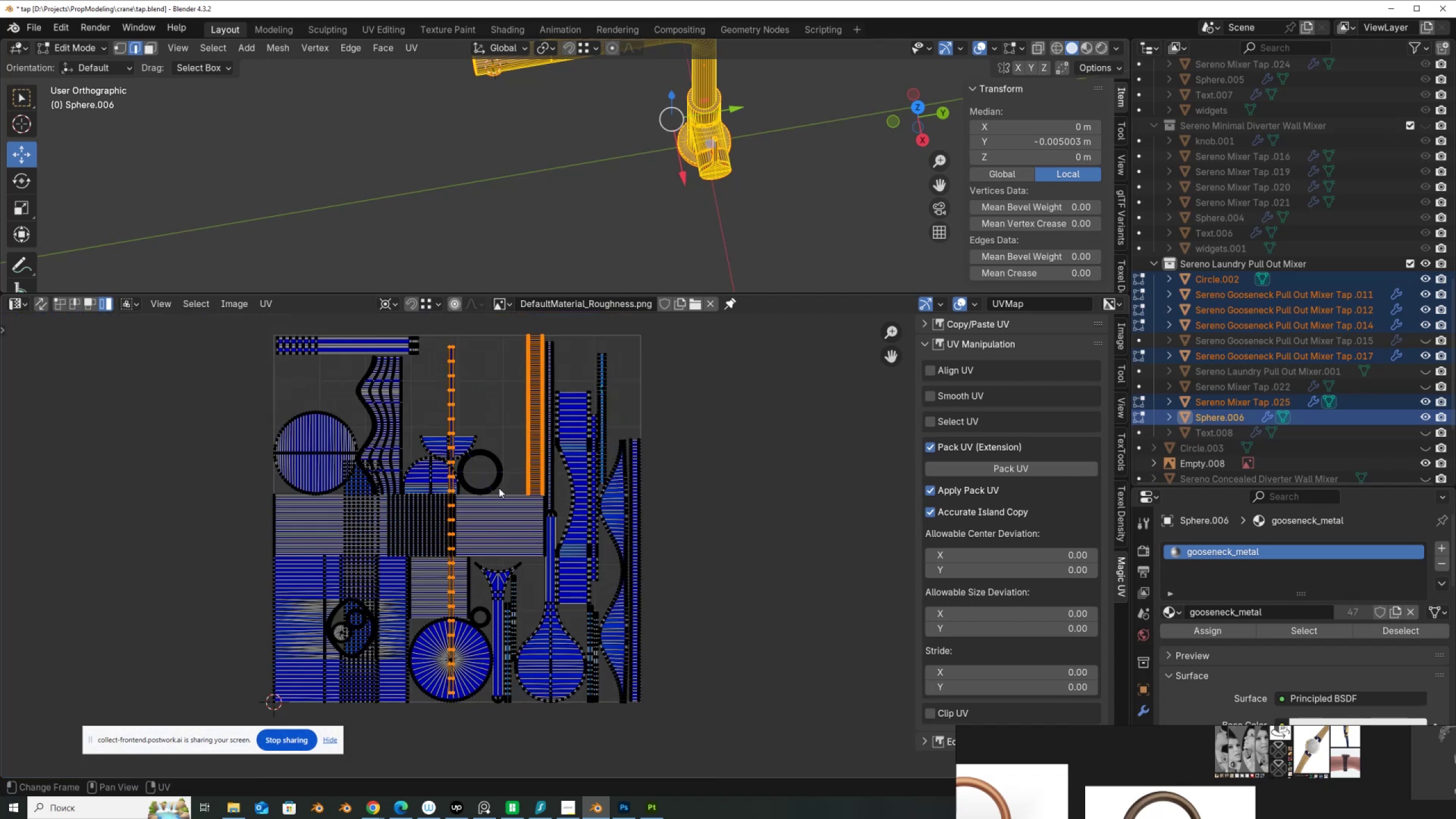 
key(Control+Z)
 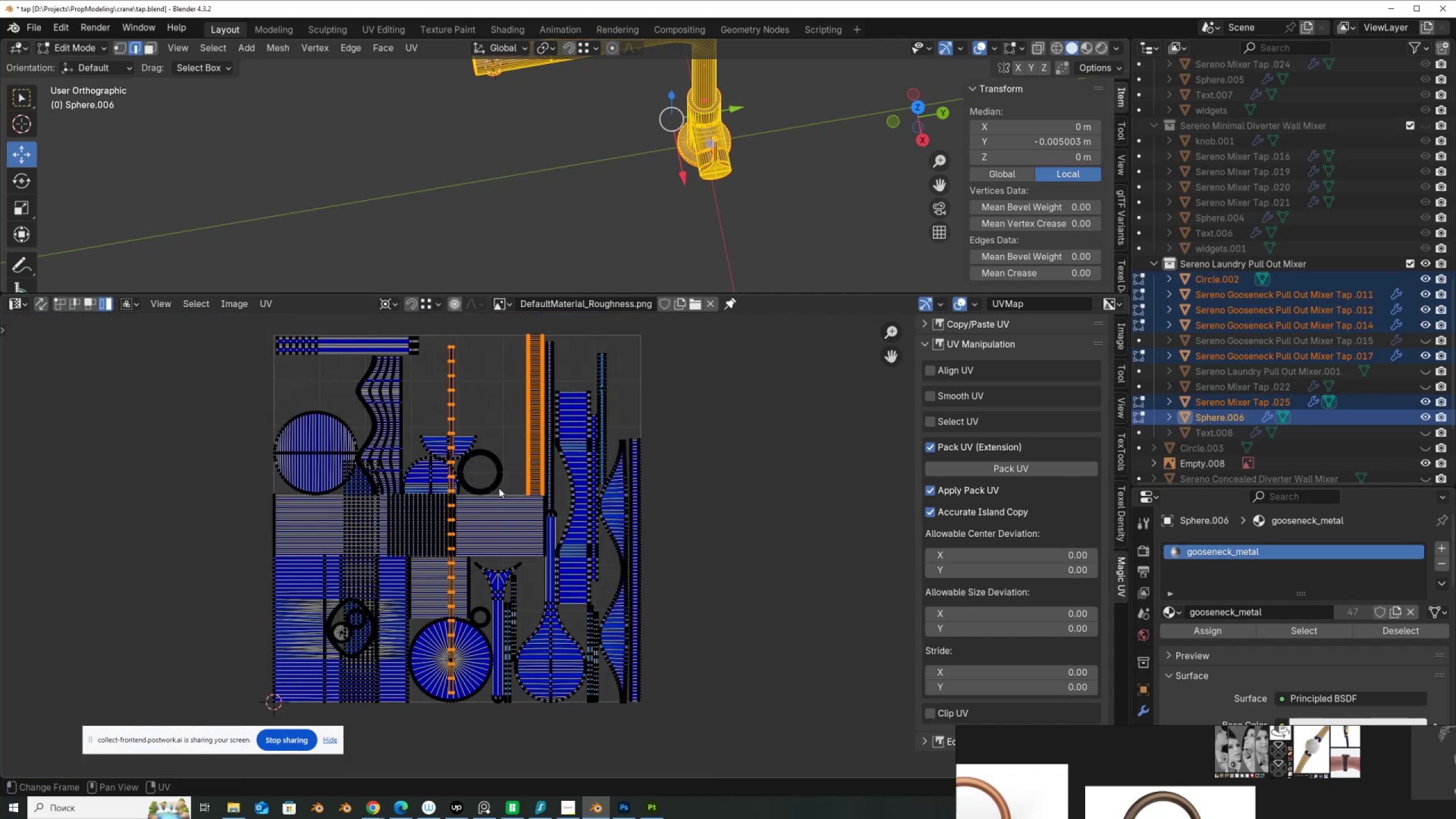 
key(Control+Z)
 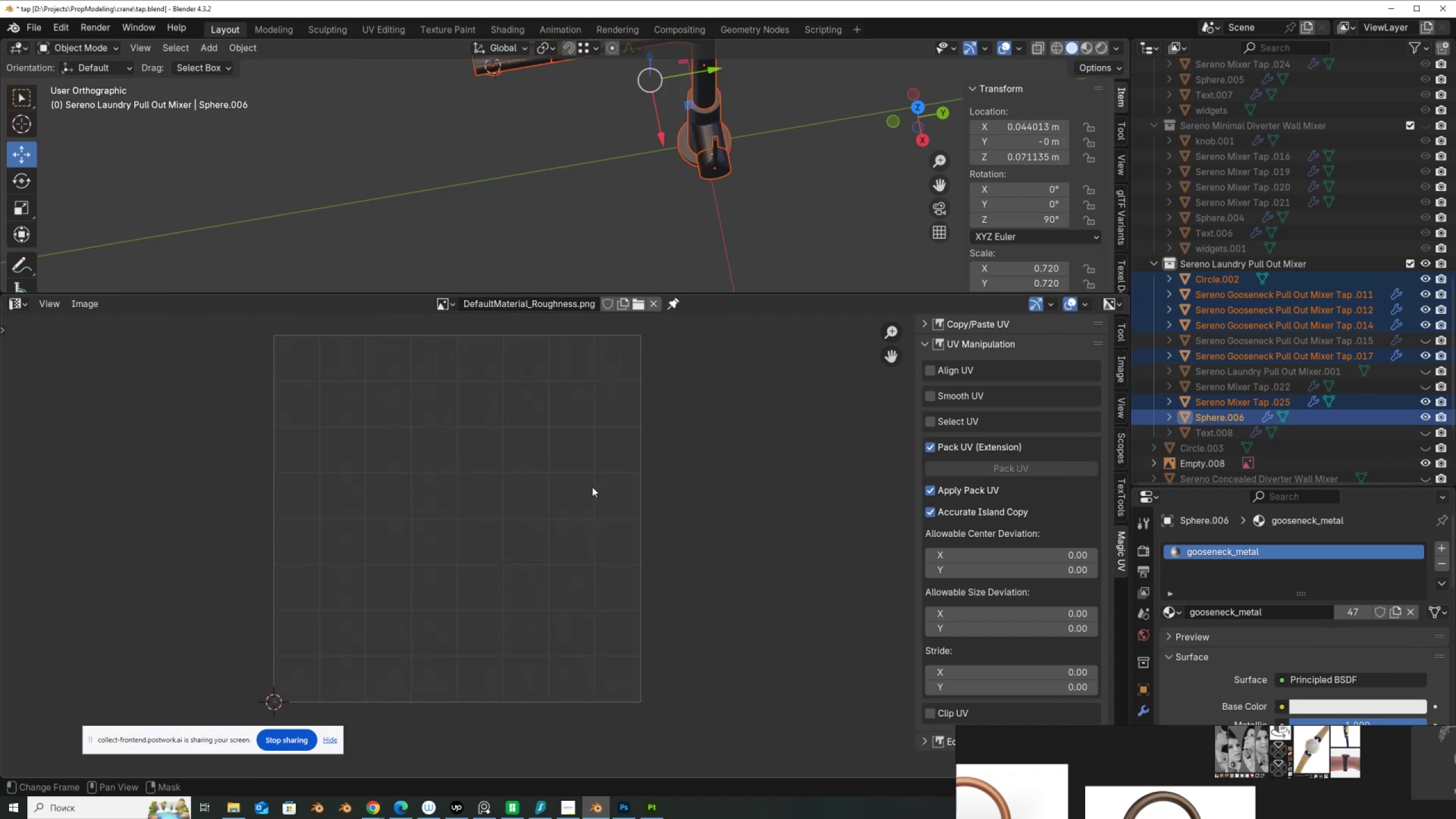 
key(Control+ControlLeft)
 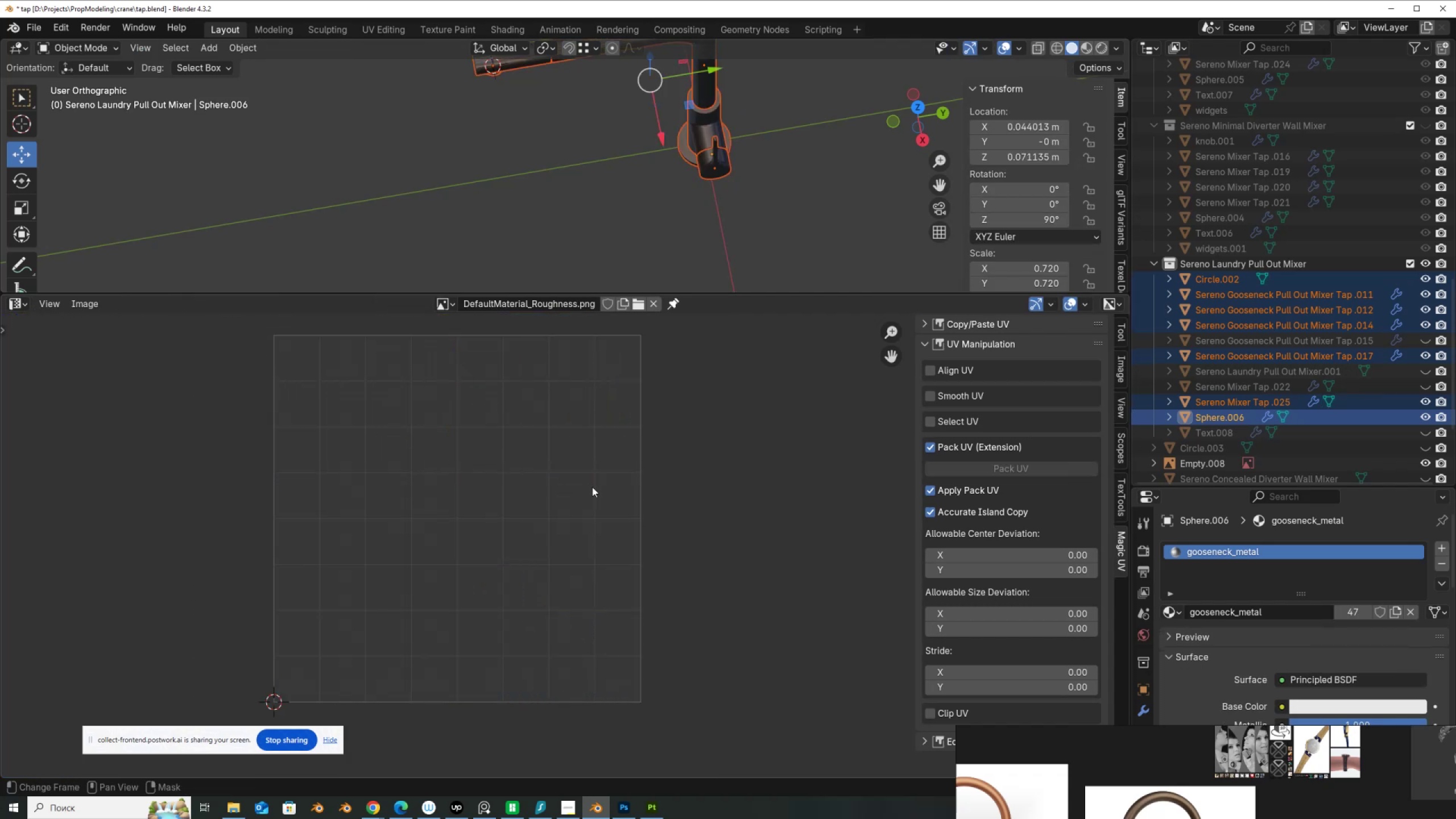 
key(Control+Shift+ShiftLeft)
 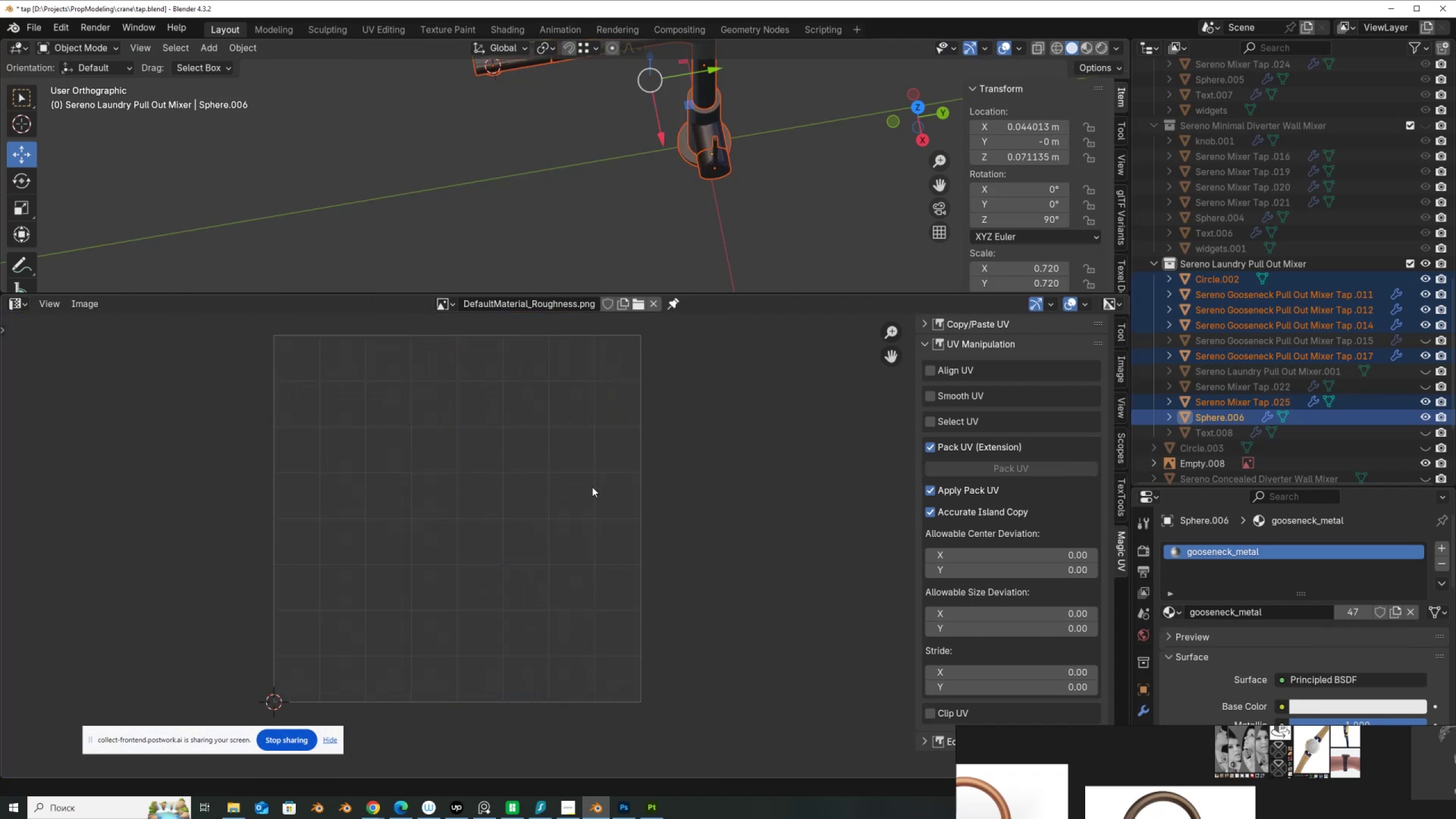 
key(Control+Shift+Z)
 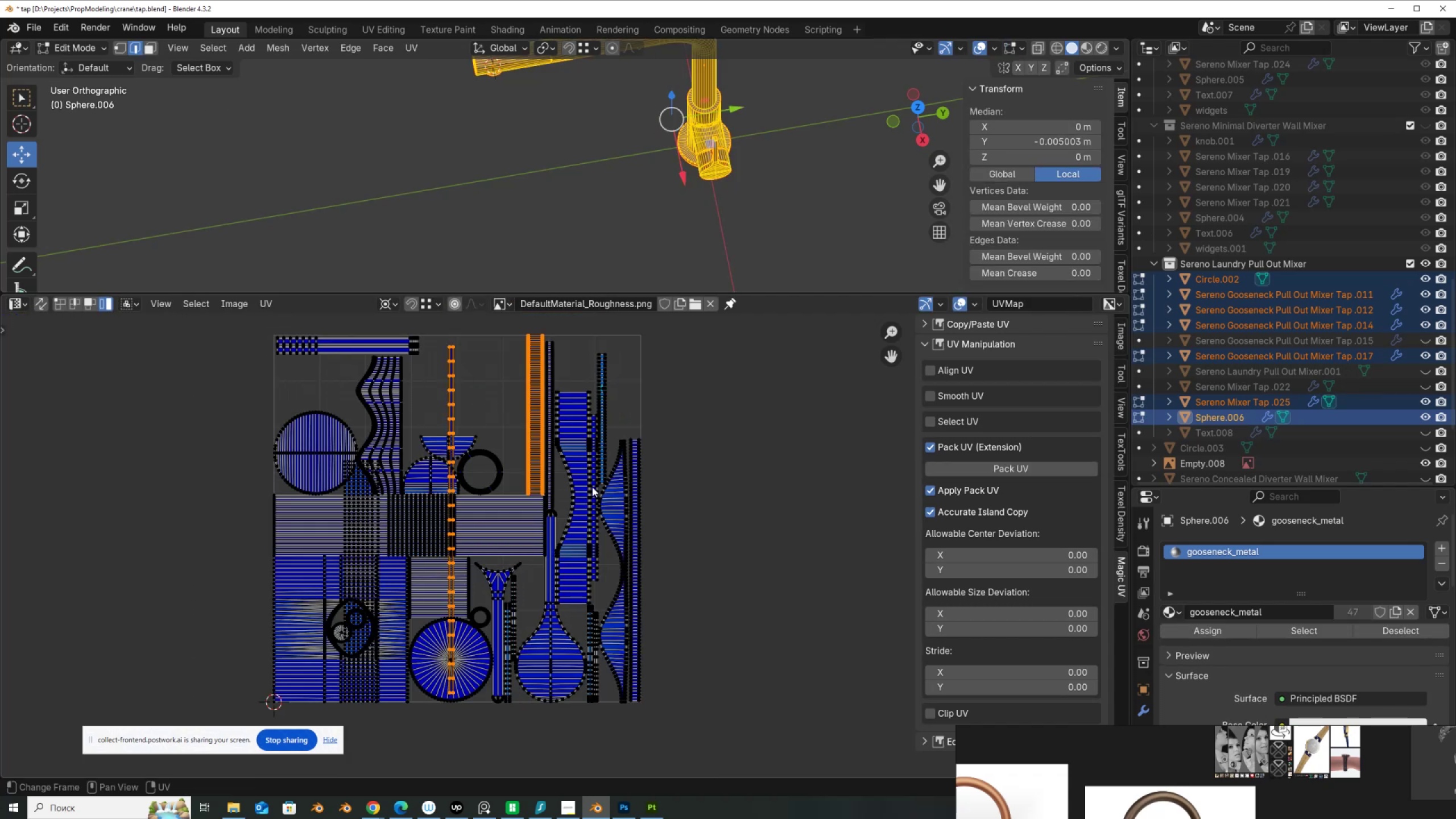 
key(Alt+H)
 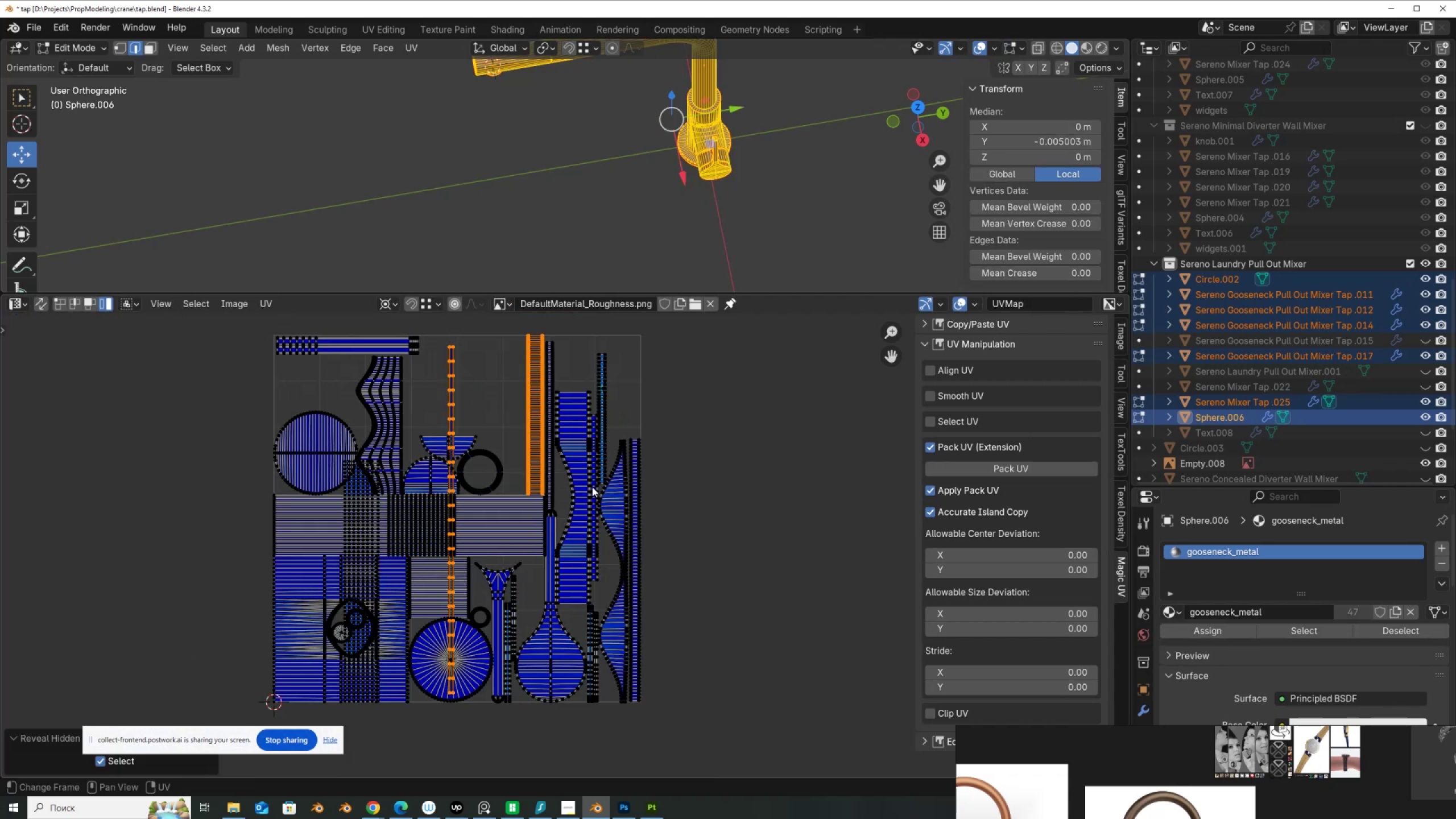 
key(A)
 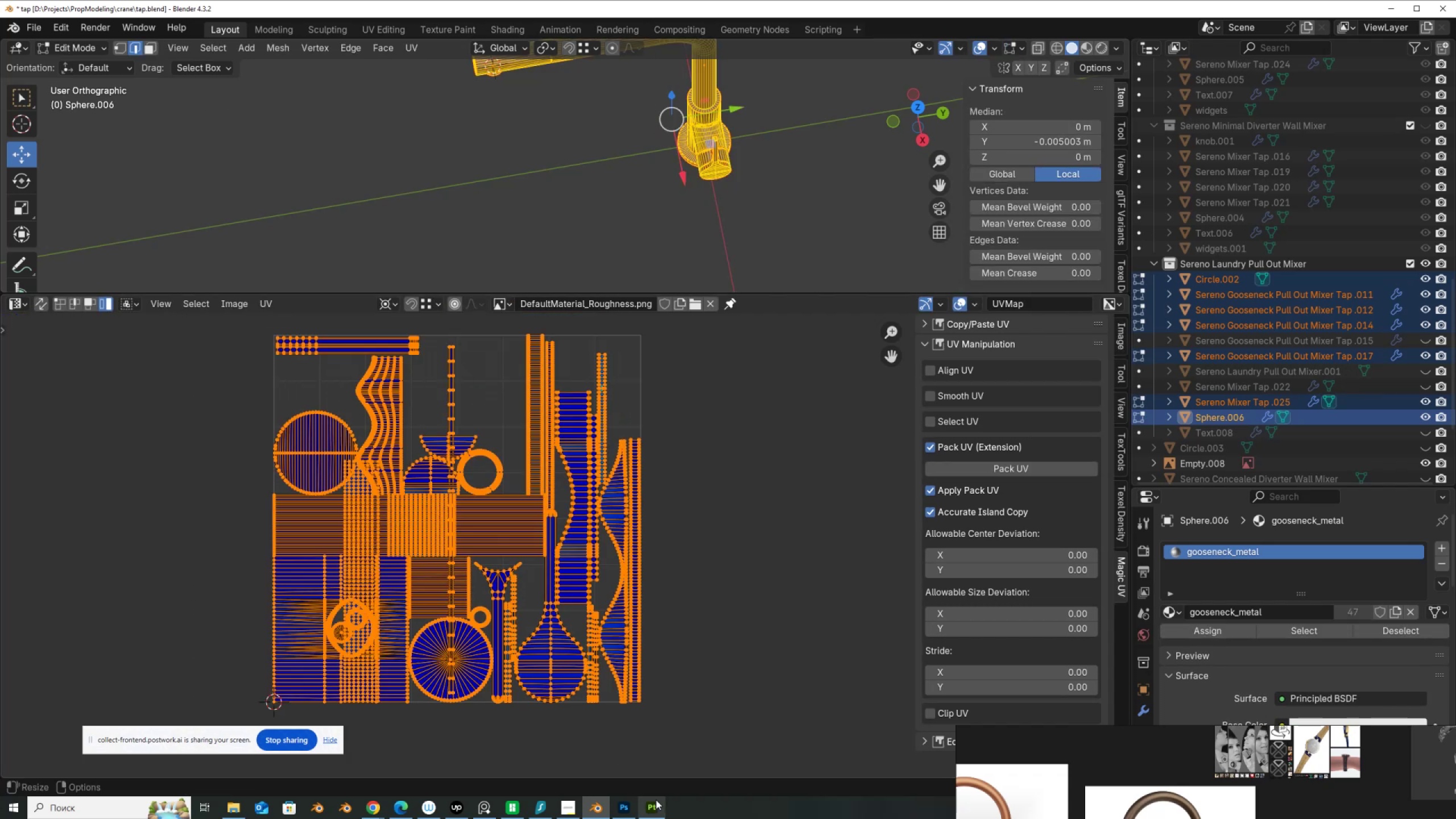 
left_click([655, 806])
 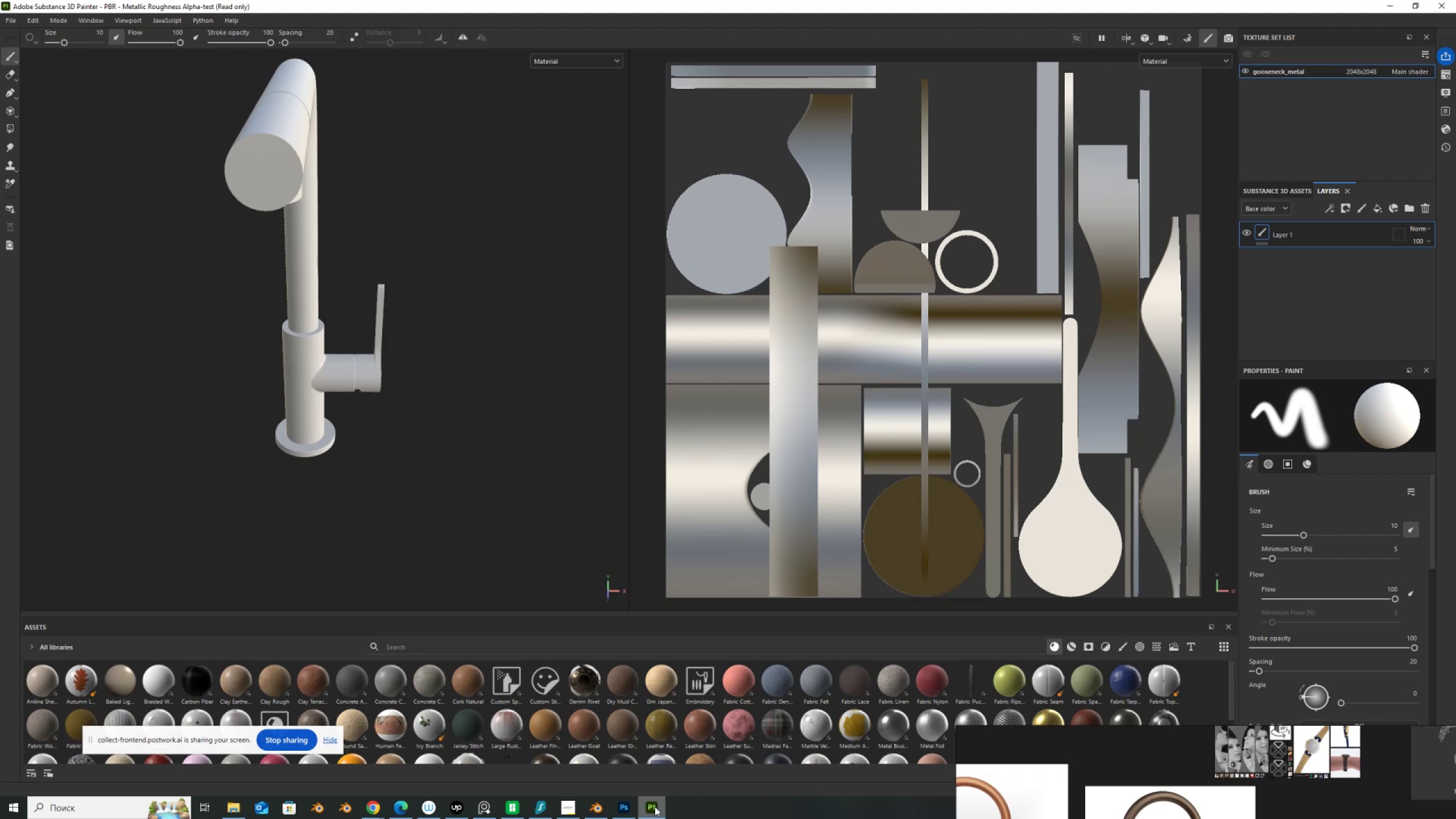 
left_click([655, 806])
 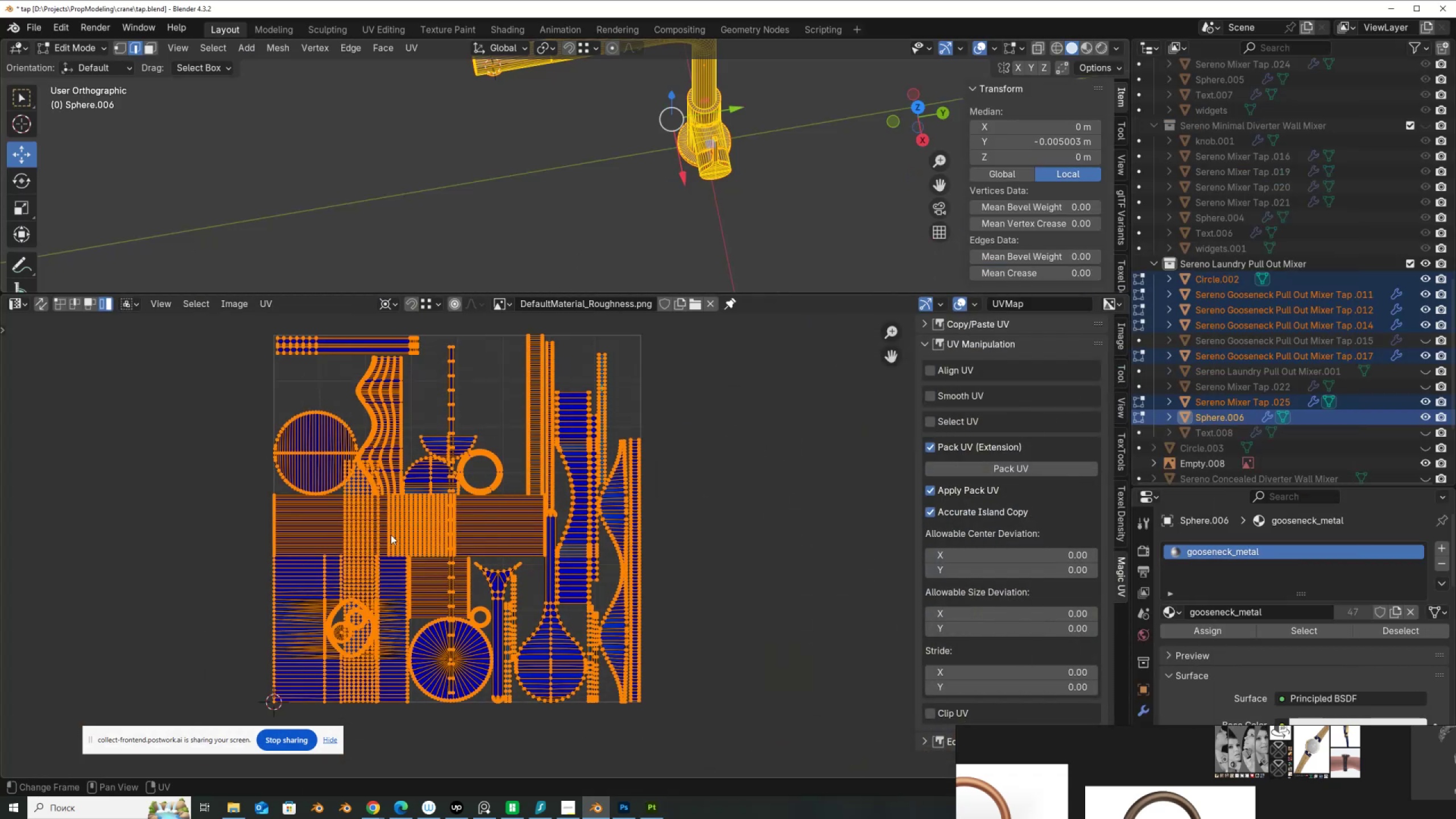 
wait(10.14)
 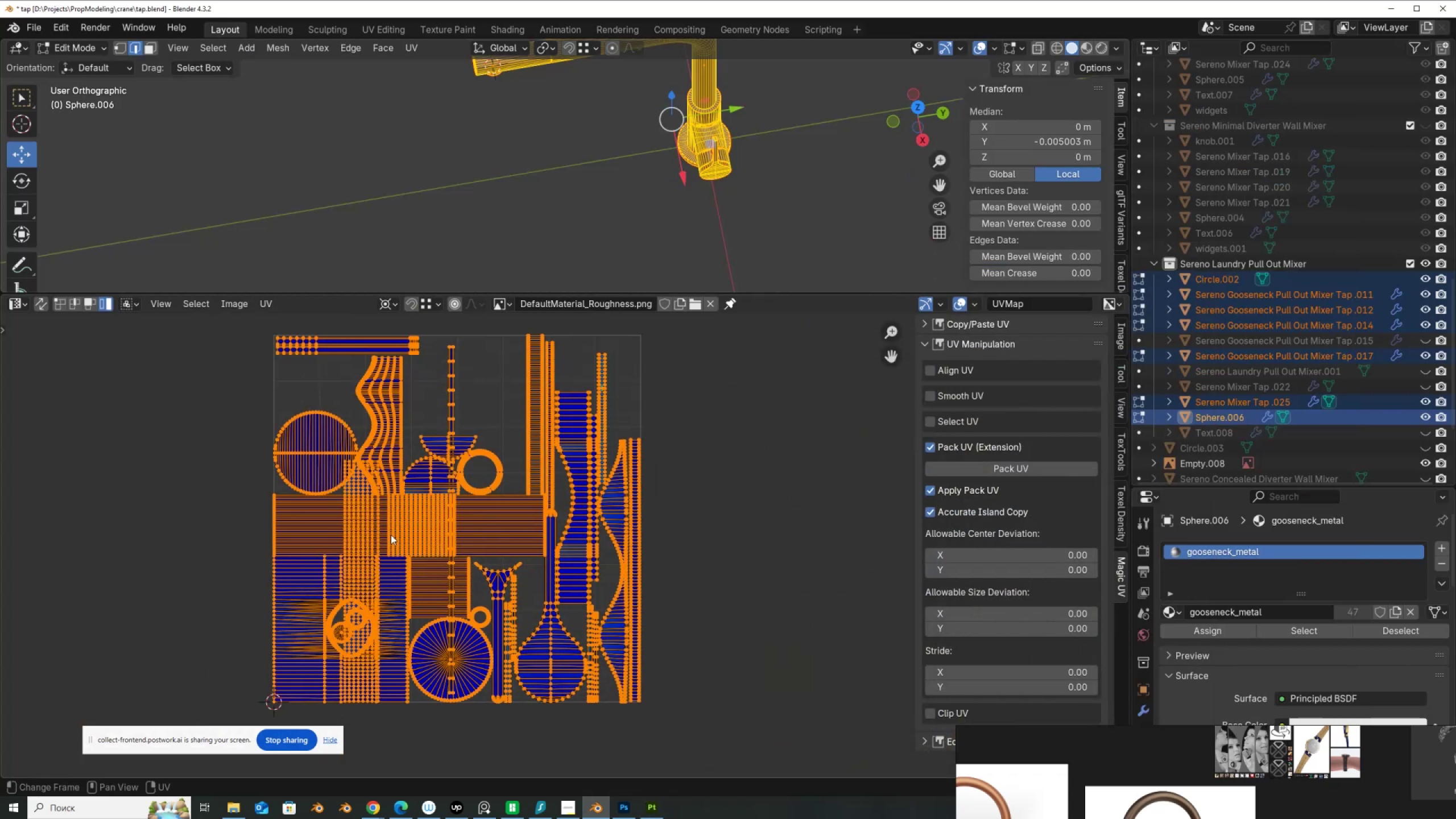 
left_click([359, 483])
 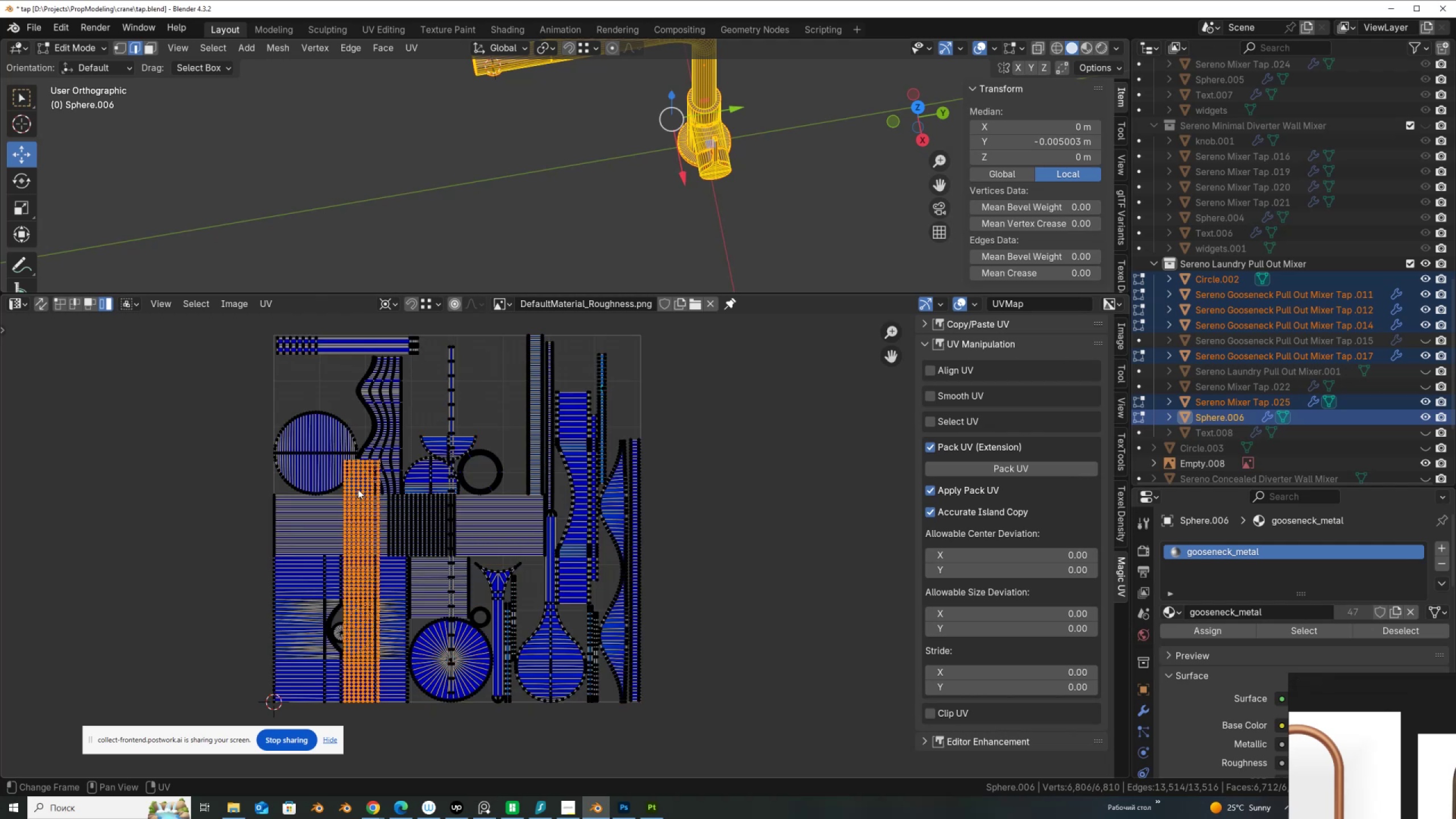 
key(H)
 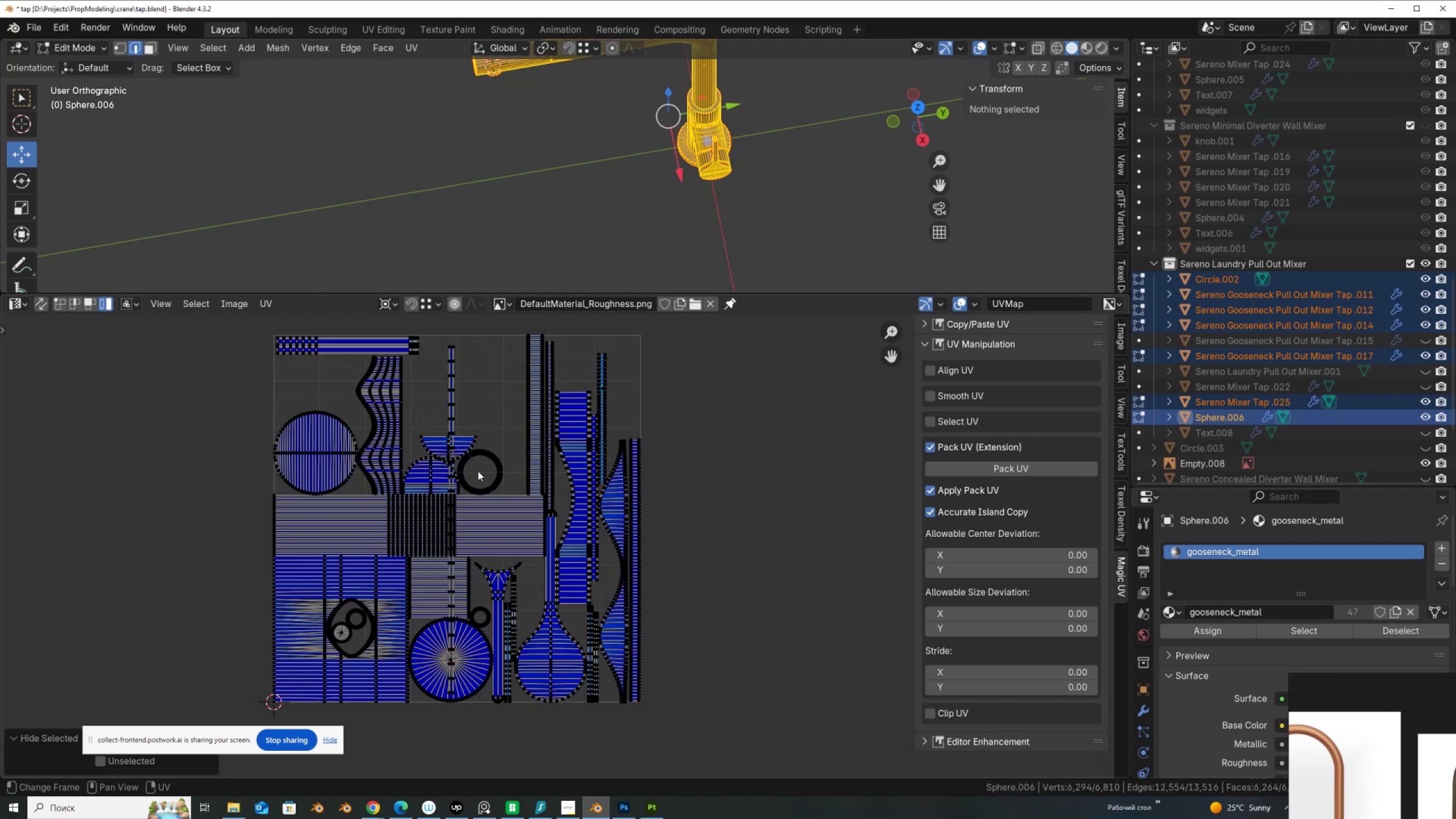 
key(Control+ControlLeft)
 